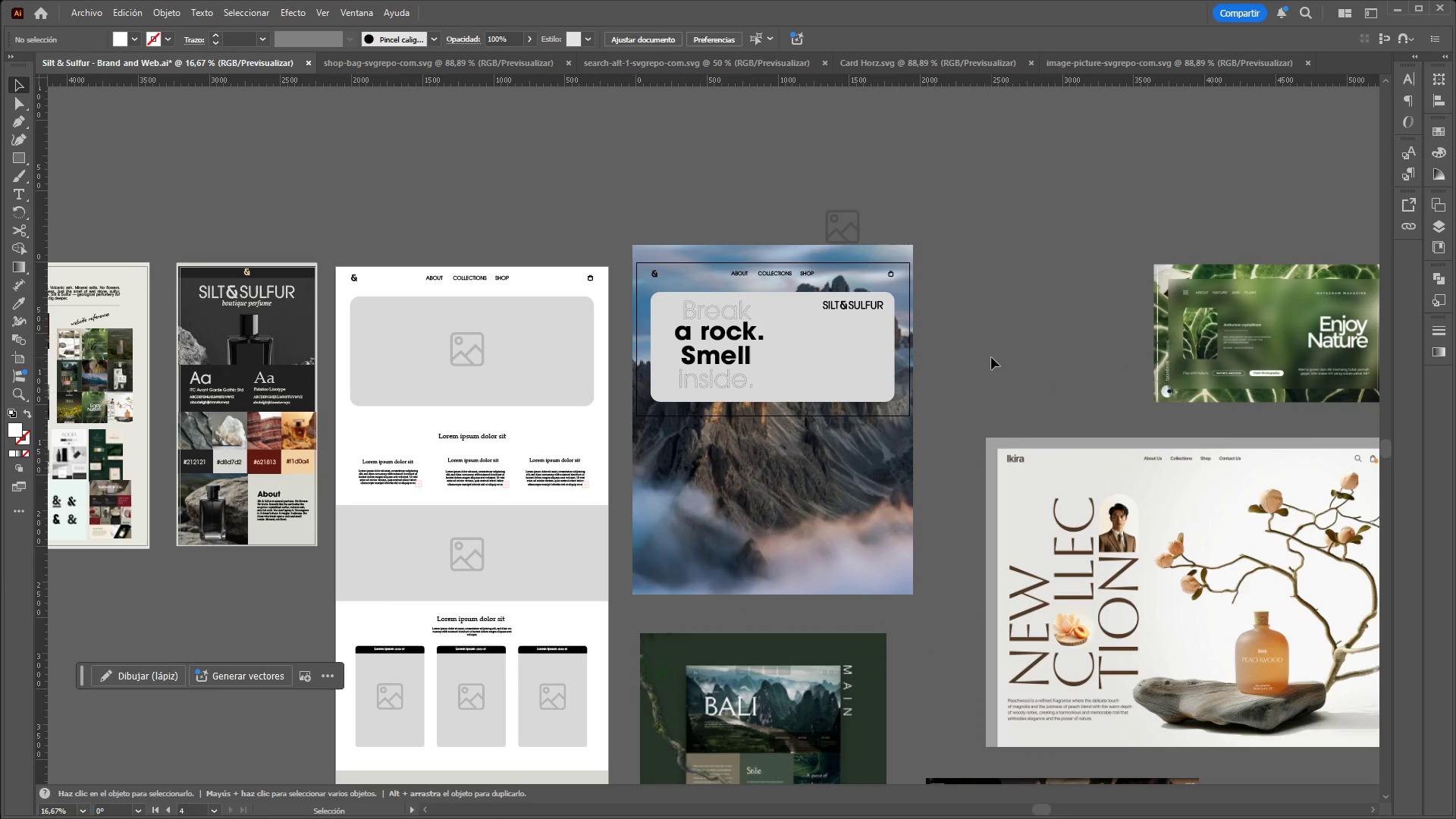 
hold_key(key=ControlLeft, duration=0.86)
hold_key(key=AltLeft, duration=0.83)
scroll: coordinate [833, 271], scroll_direction: up, amount: 2.0
 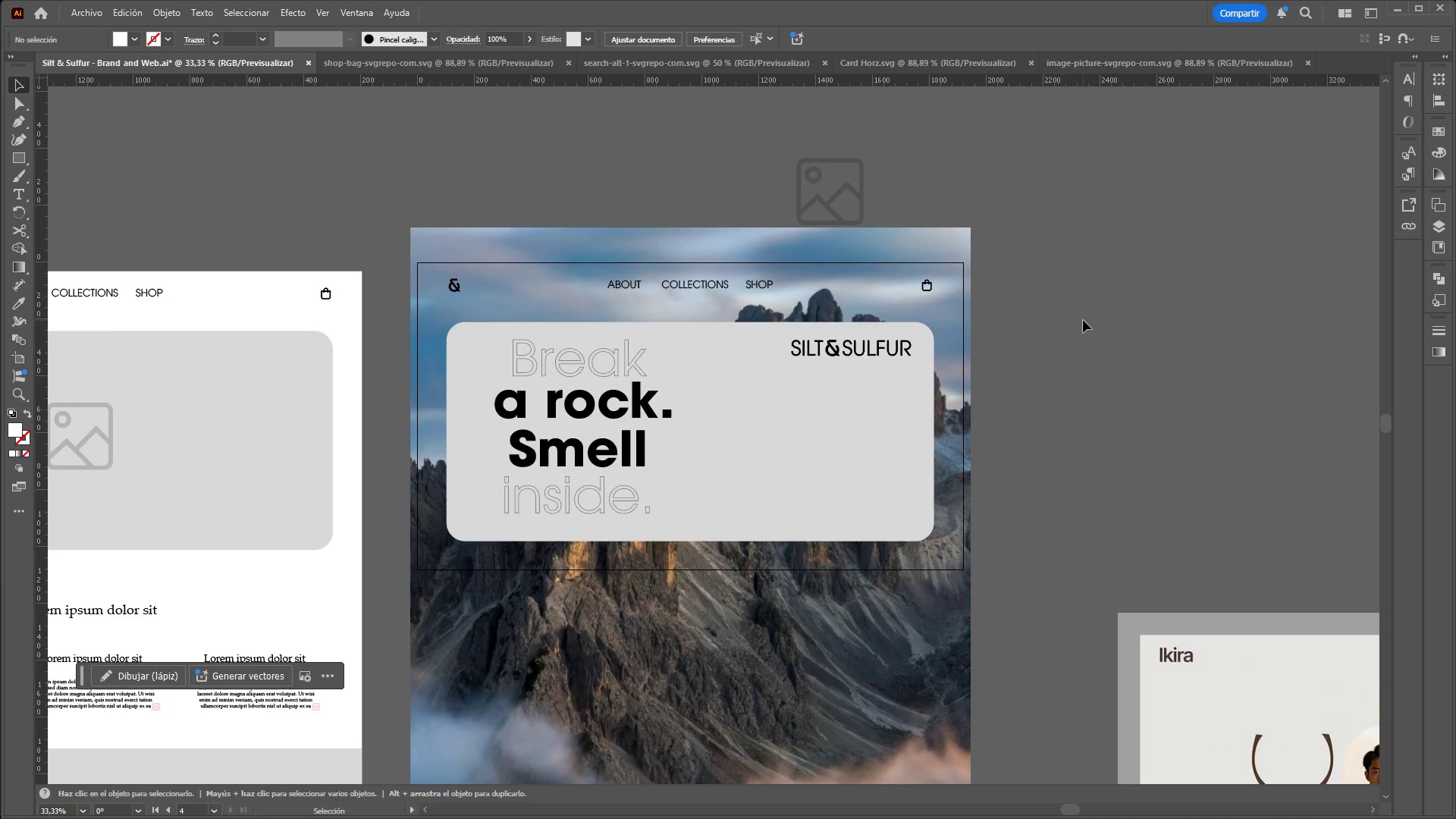 
key(Control+Z)
 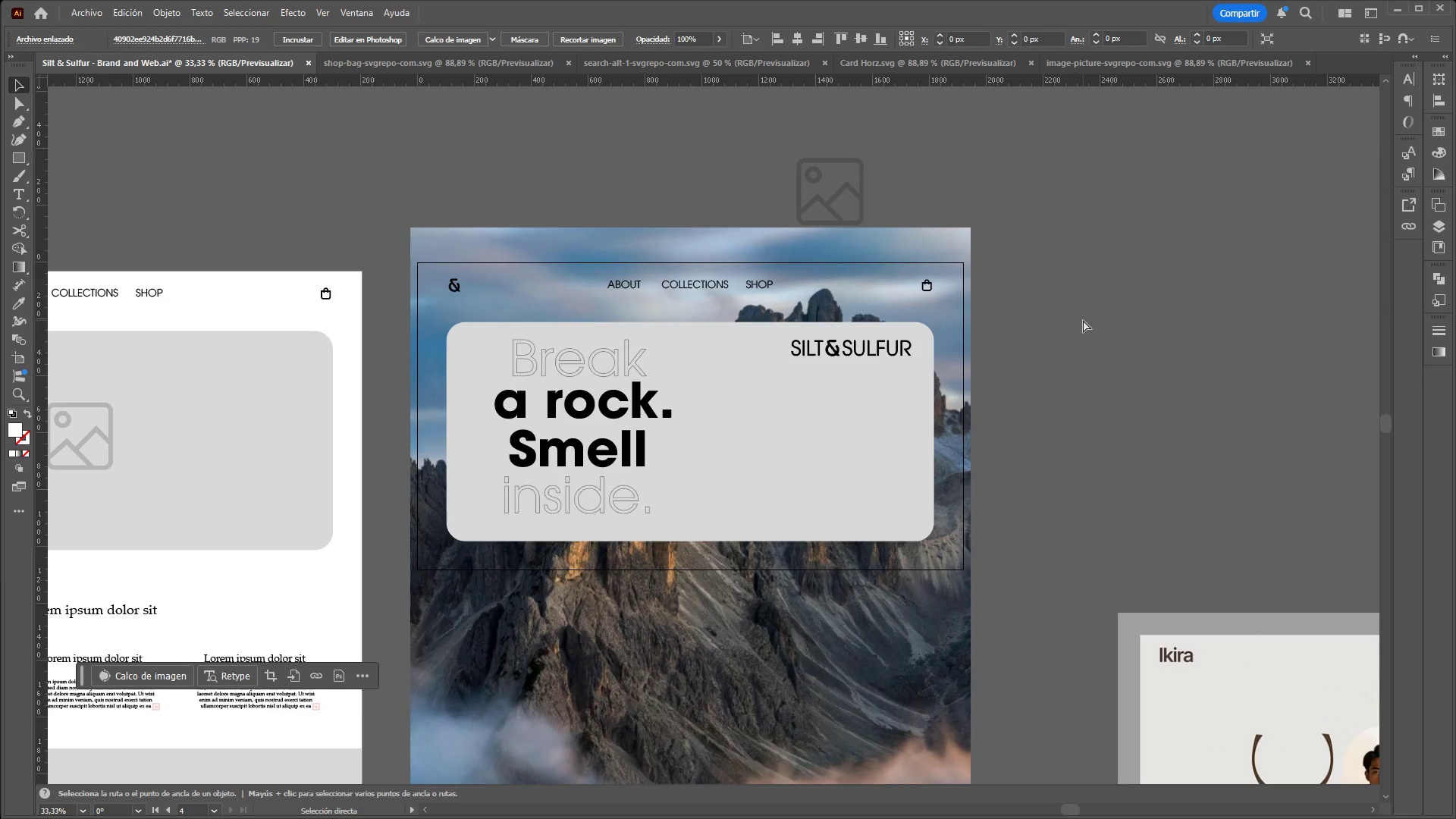 
key(Control+Z)
 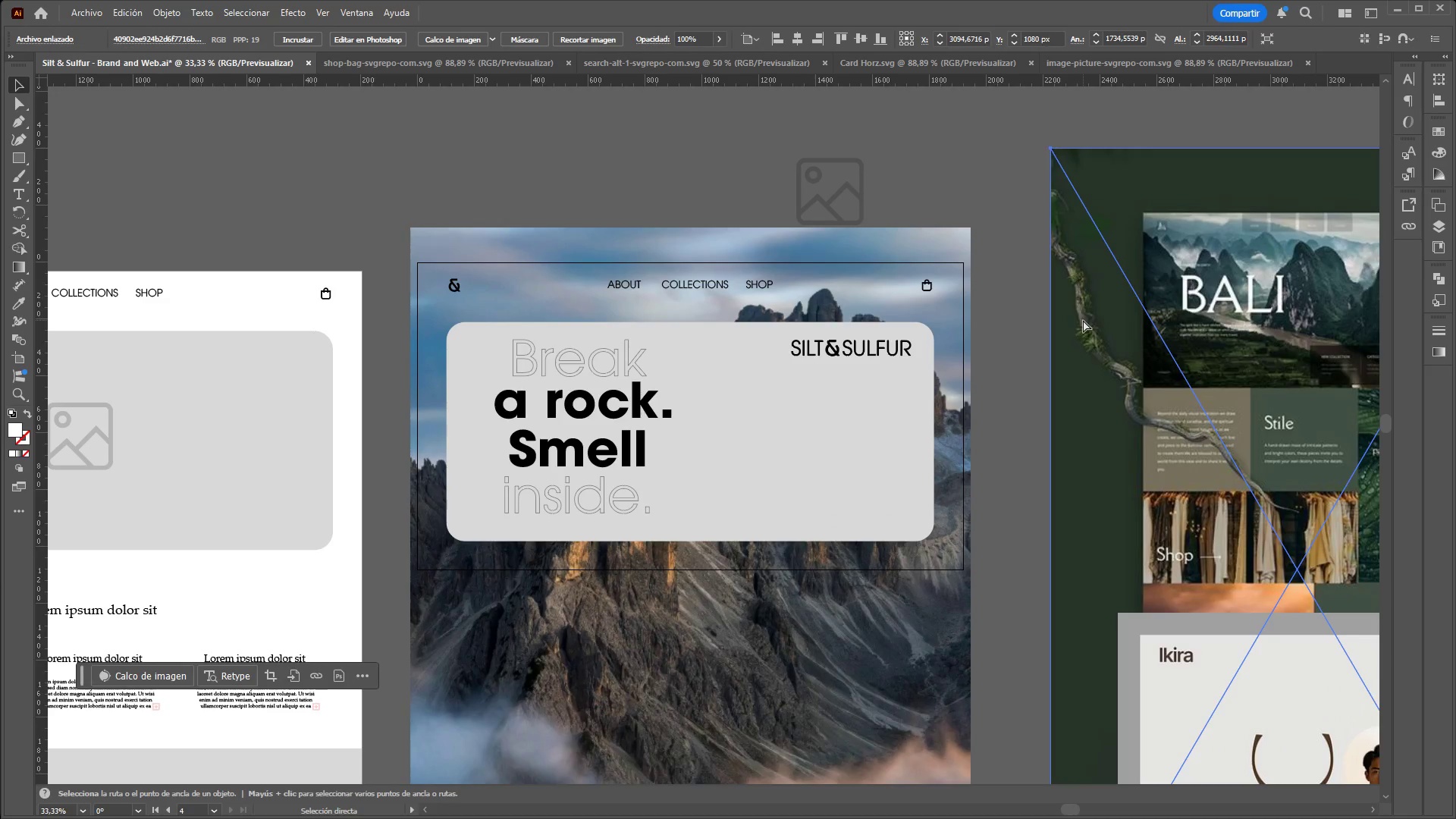 
key(Control+Z)
 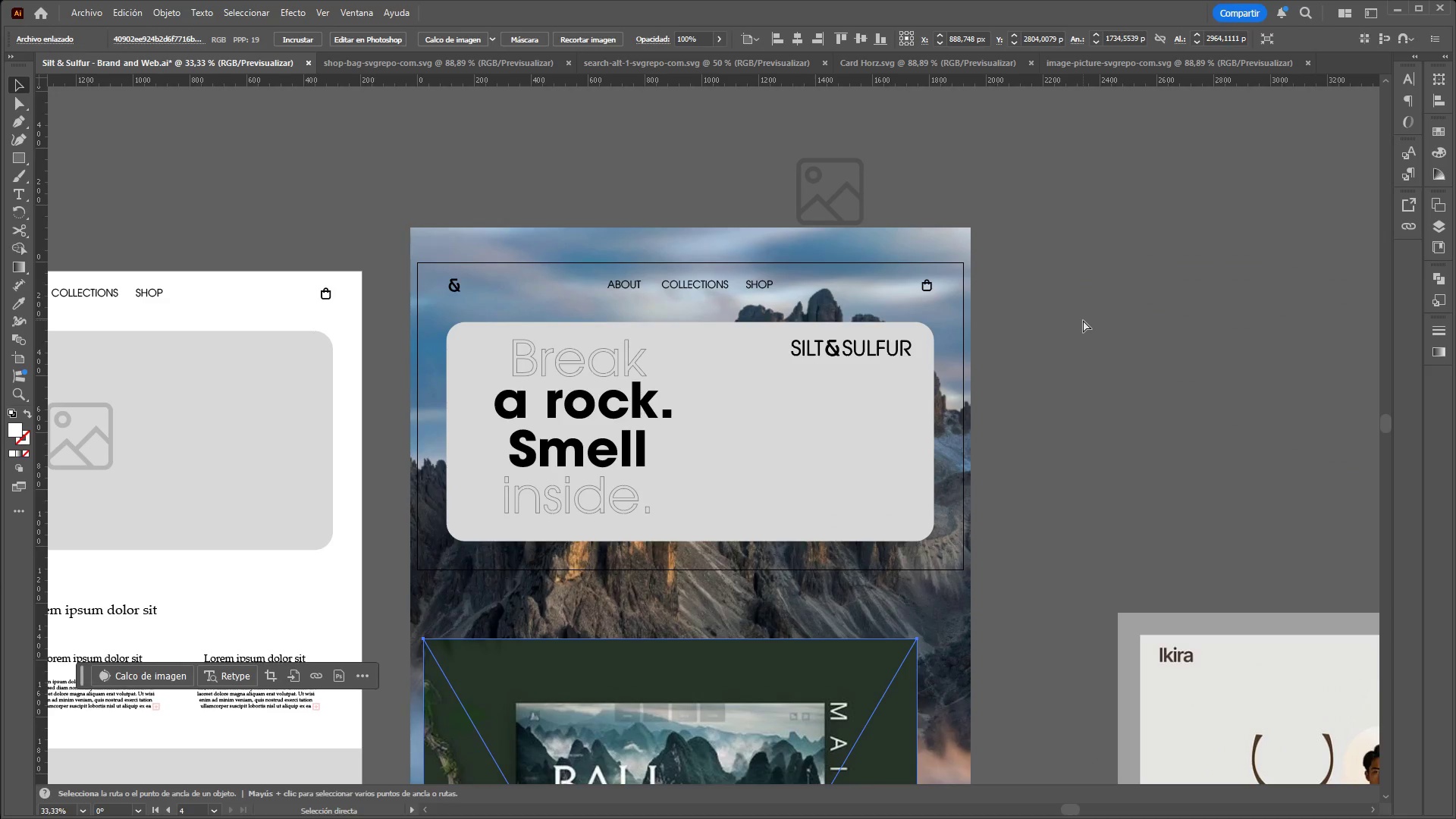 
key(Control+Z)
 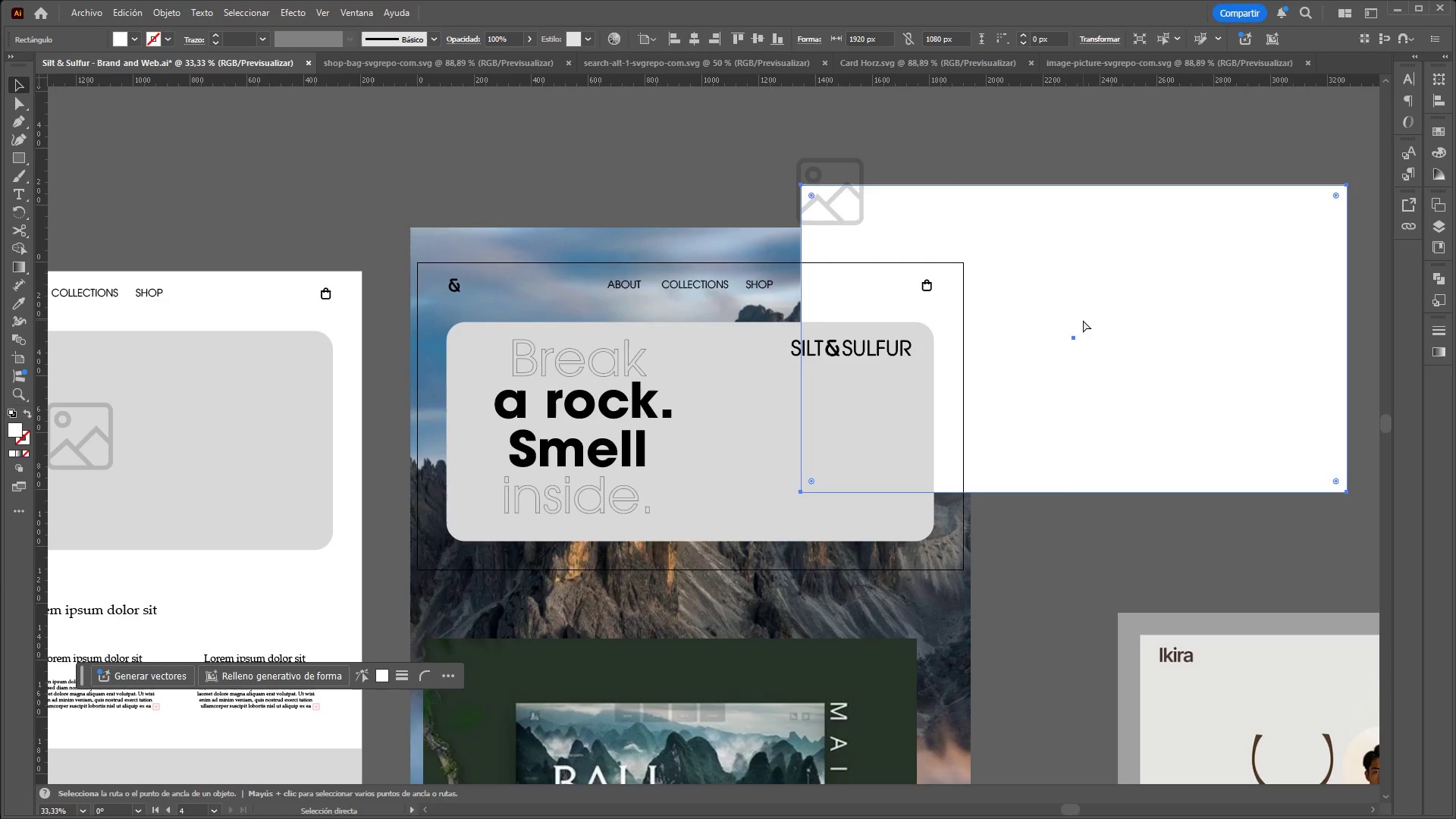 
key(Control+Z)
 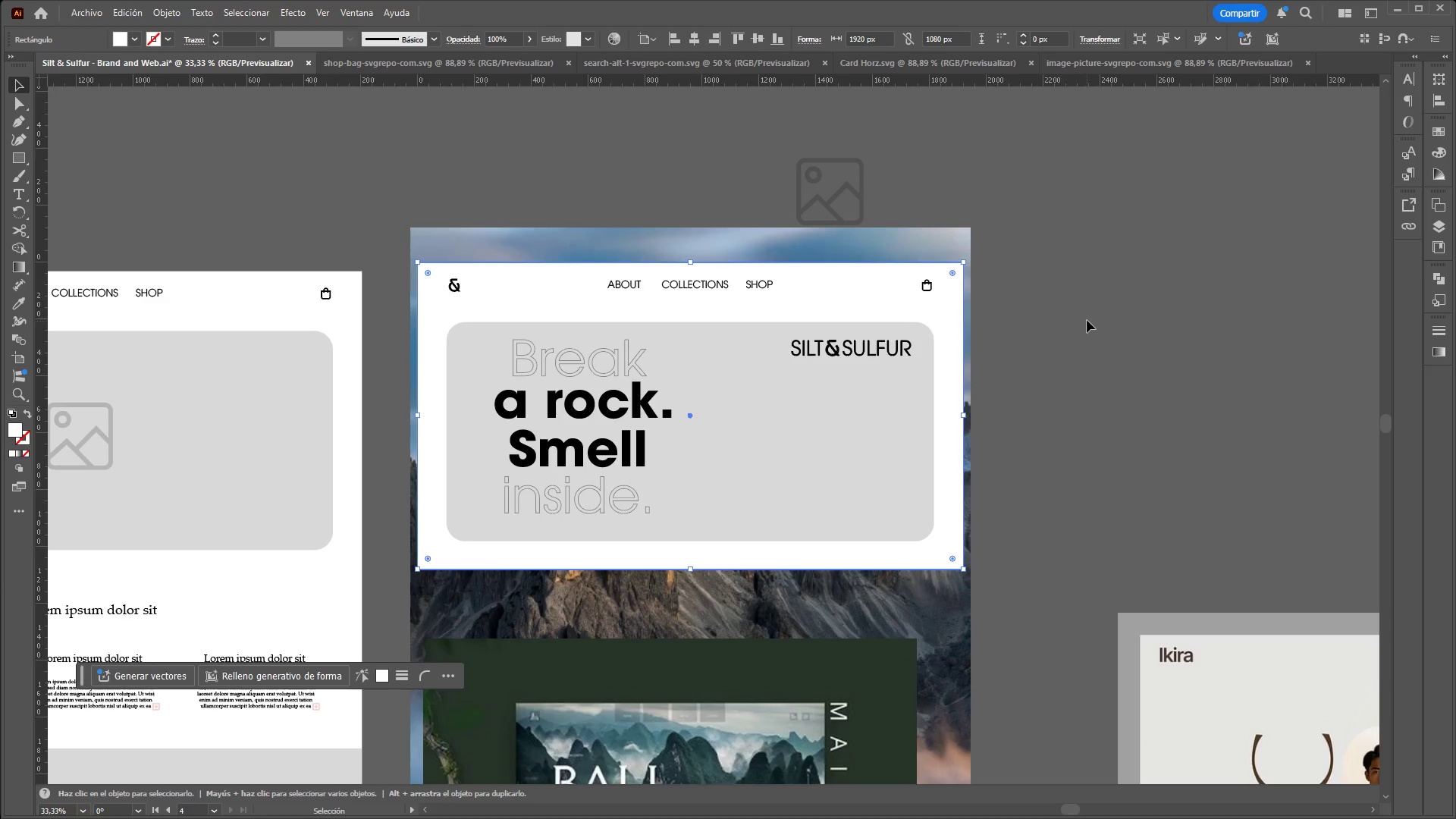 
hold_key(key=AltLeft, duration=0.42)
 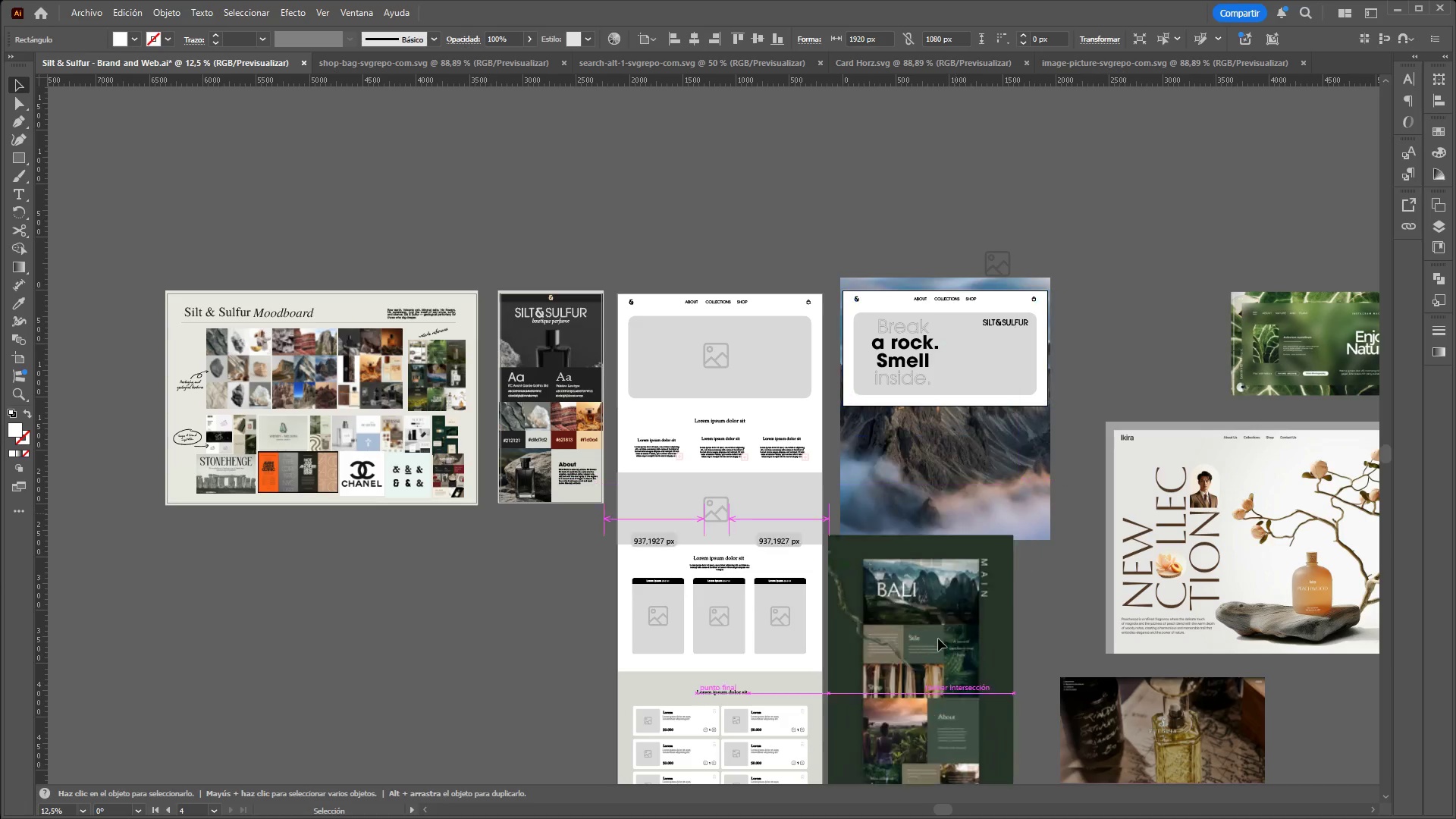 
hold_key(key=ControlLeft, duration=0.41)
 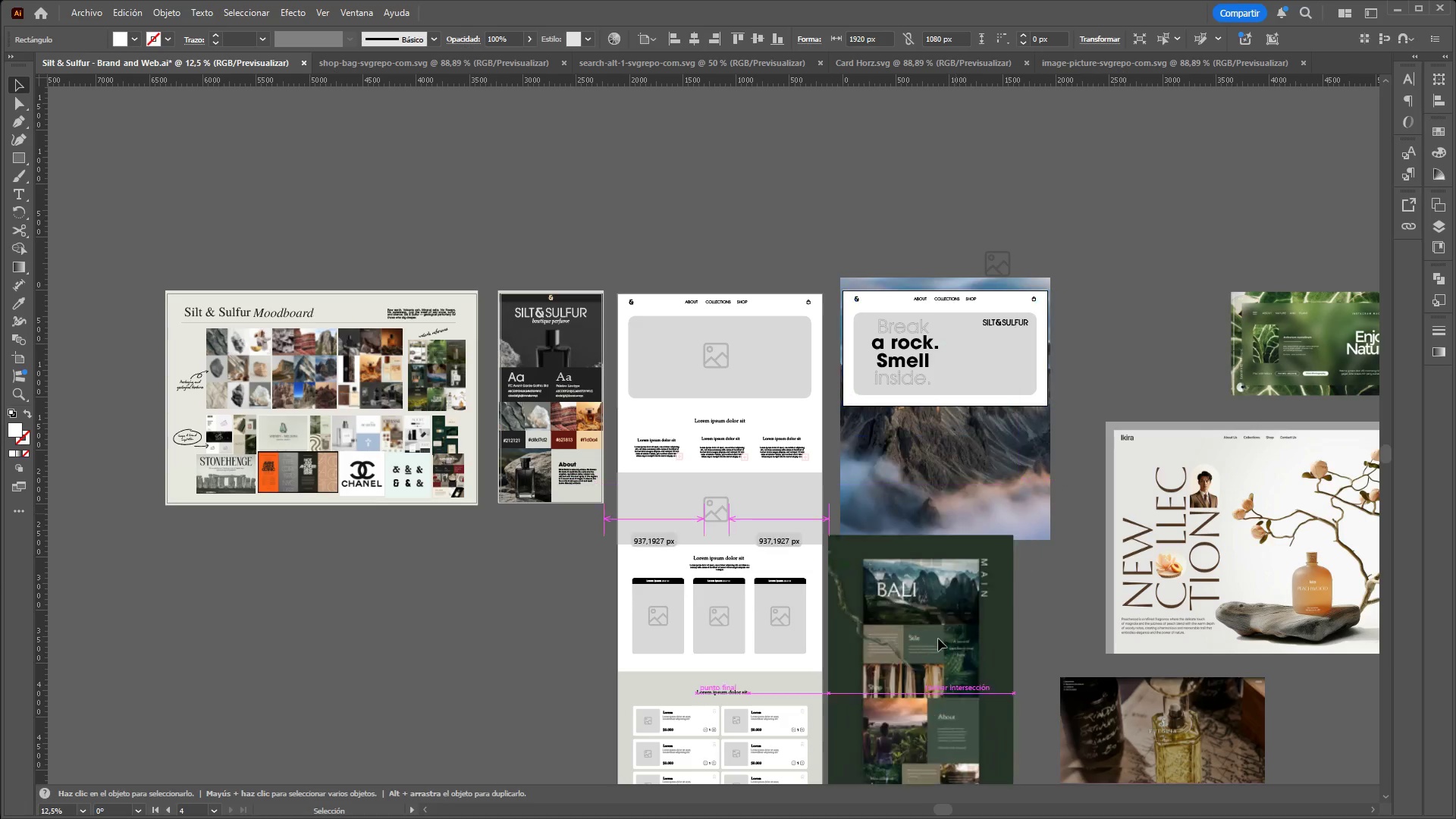 
left_click_drag(start_coordinate=[956, 513], to_coordinate=[938, 673])
 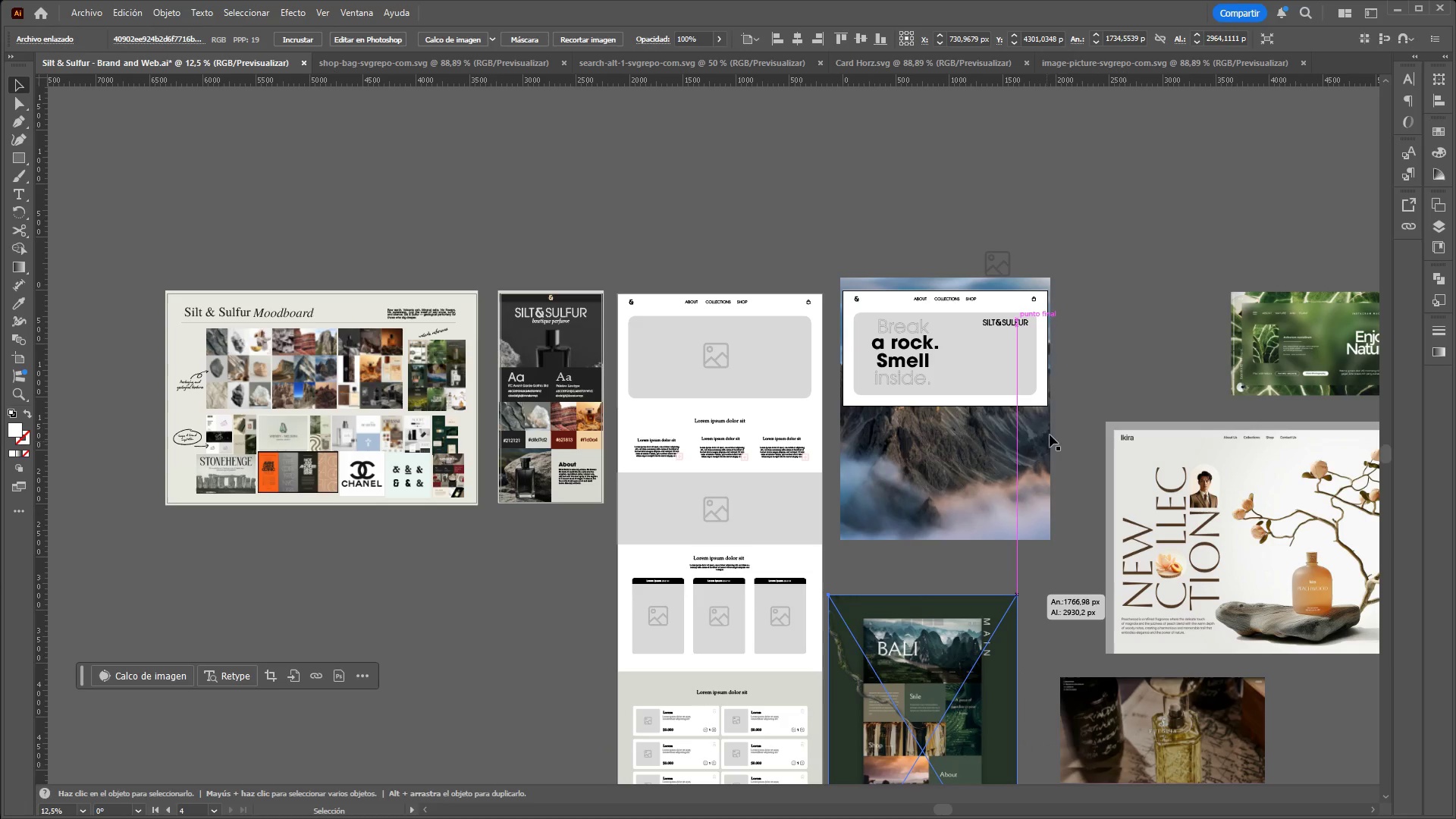 
scroll: coordinate [1098, 307], scroll_direction: down, amount: 3.0
 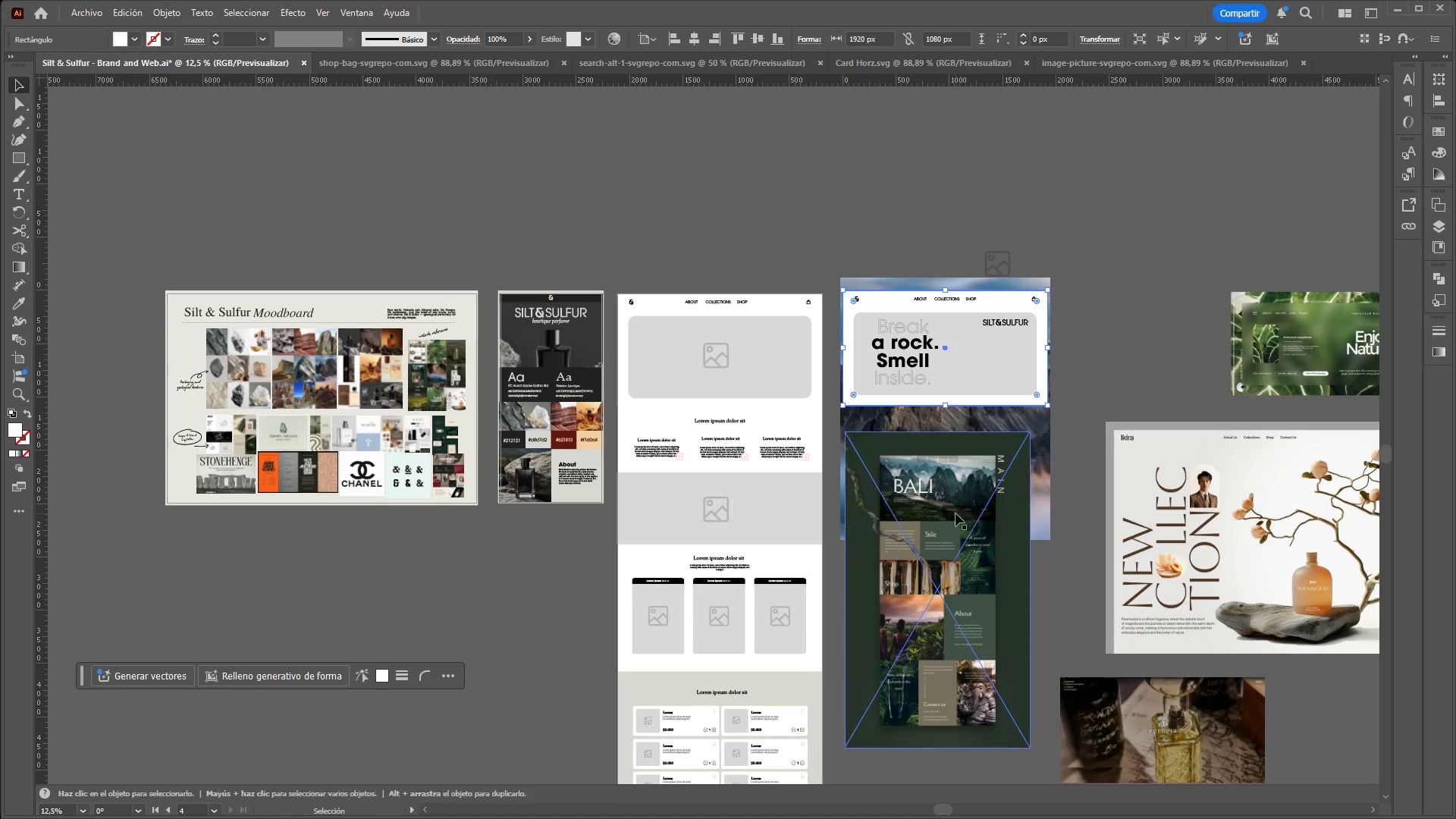 
hold_key(key=ControlLeft, duration=0.47)
 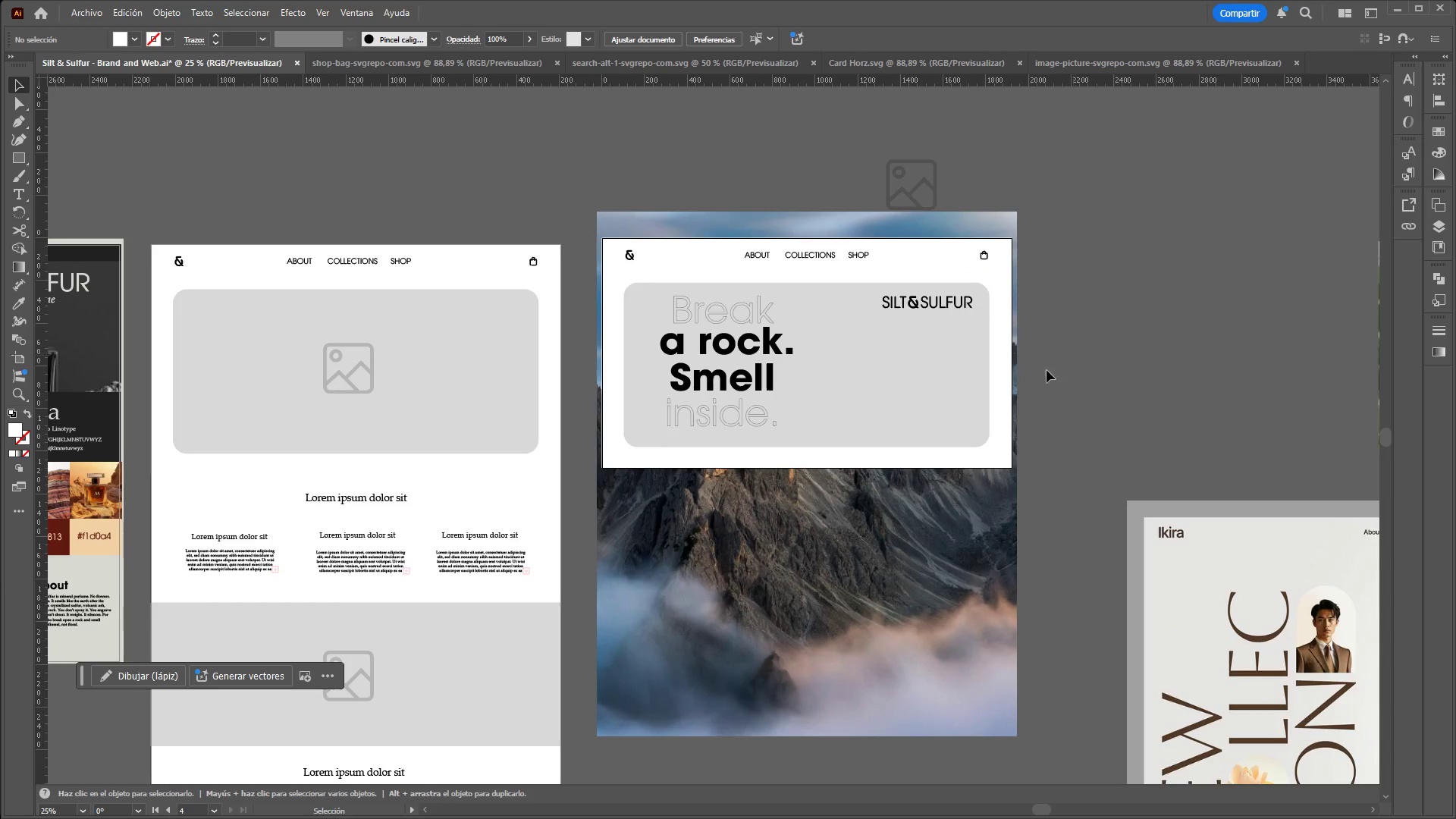 
hold_key(key=AltLeft, duration=0.47)
 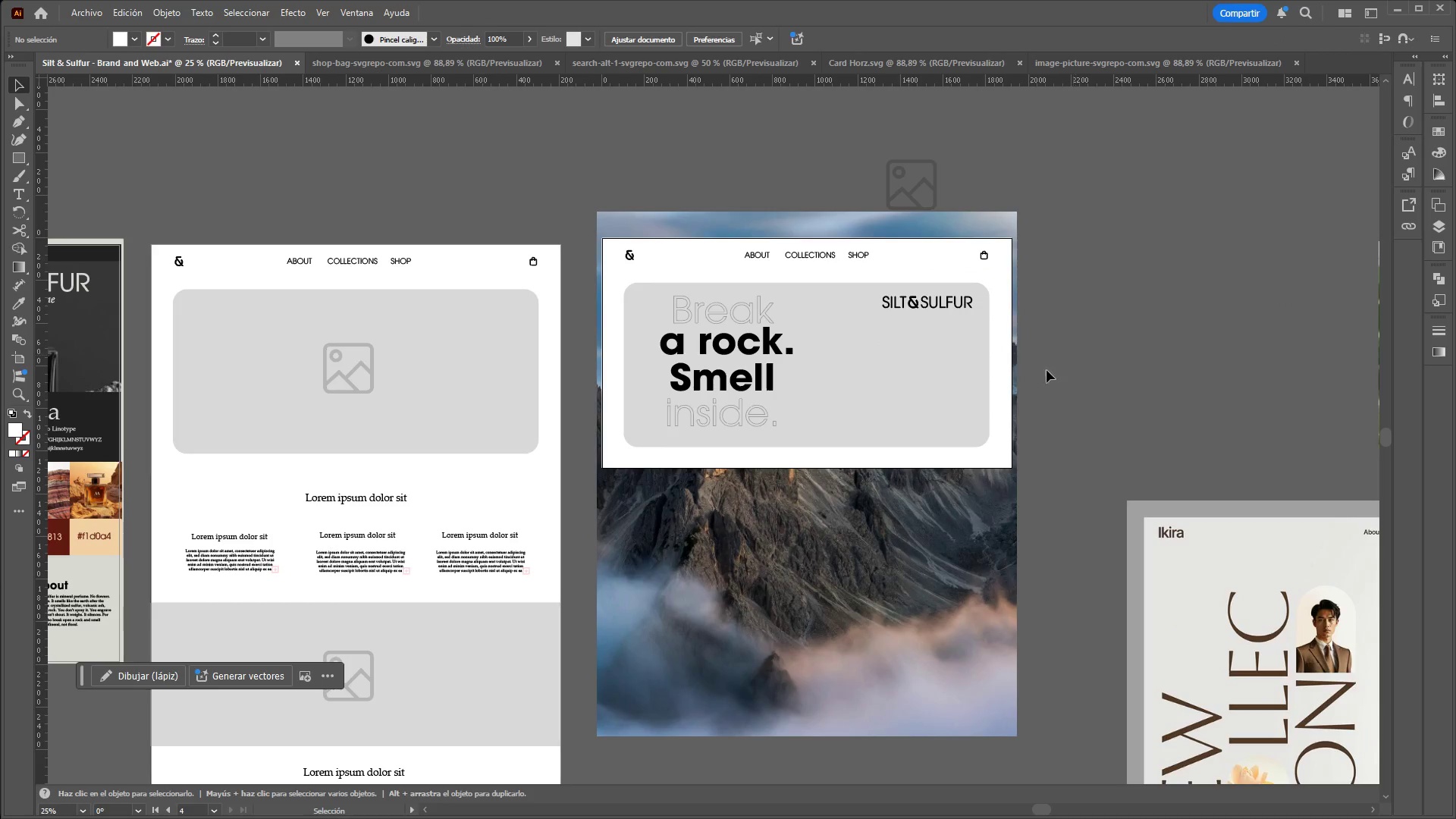 
left_click([1075, 353])
 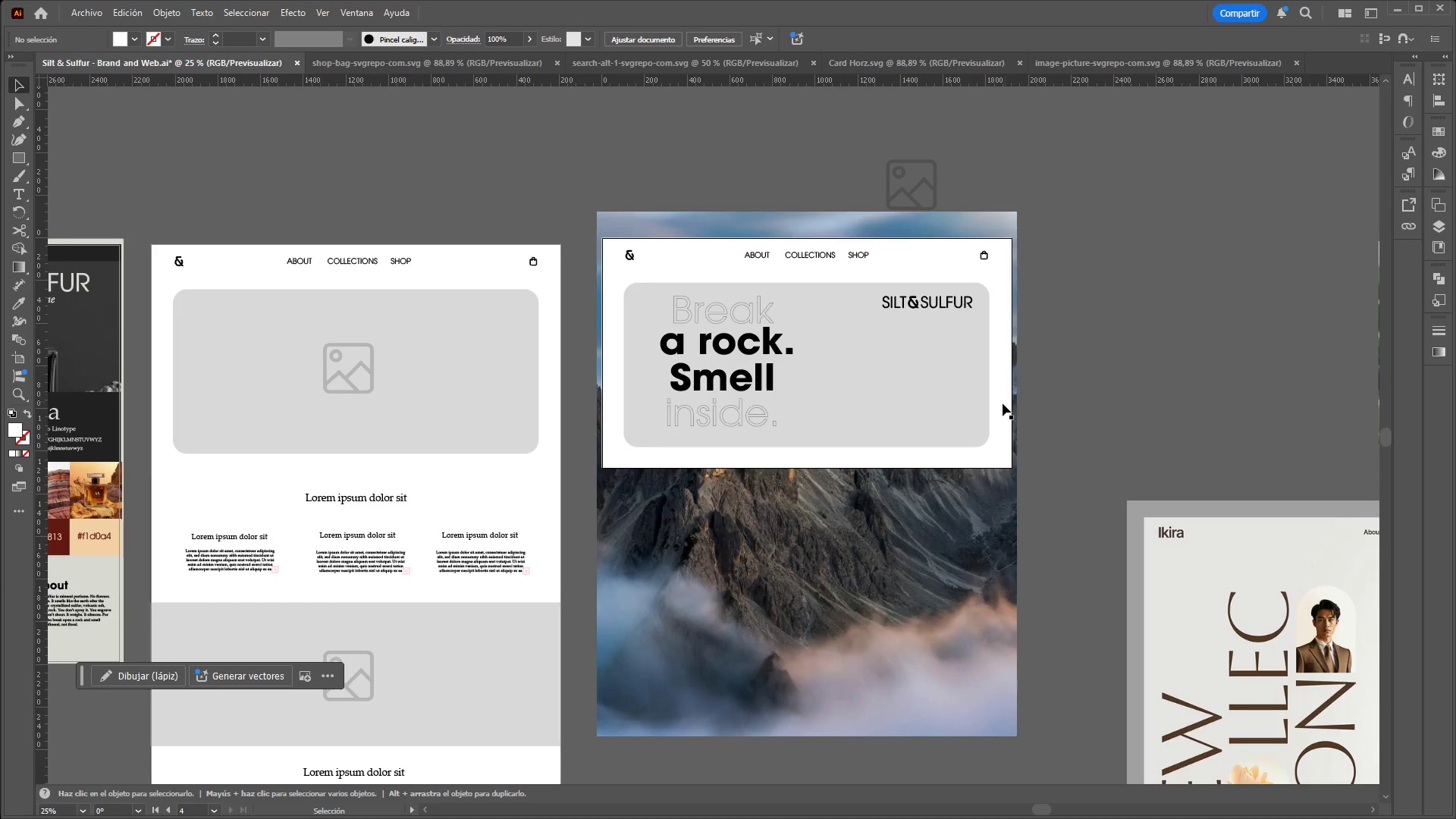 
scroll: coordinate [1084, 343], scroll_direction: up, amount: 2.0
 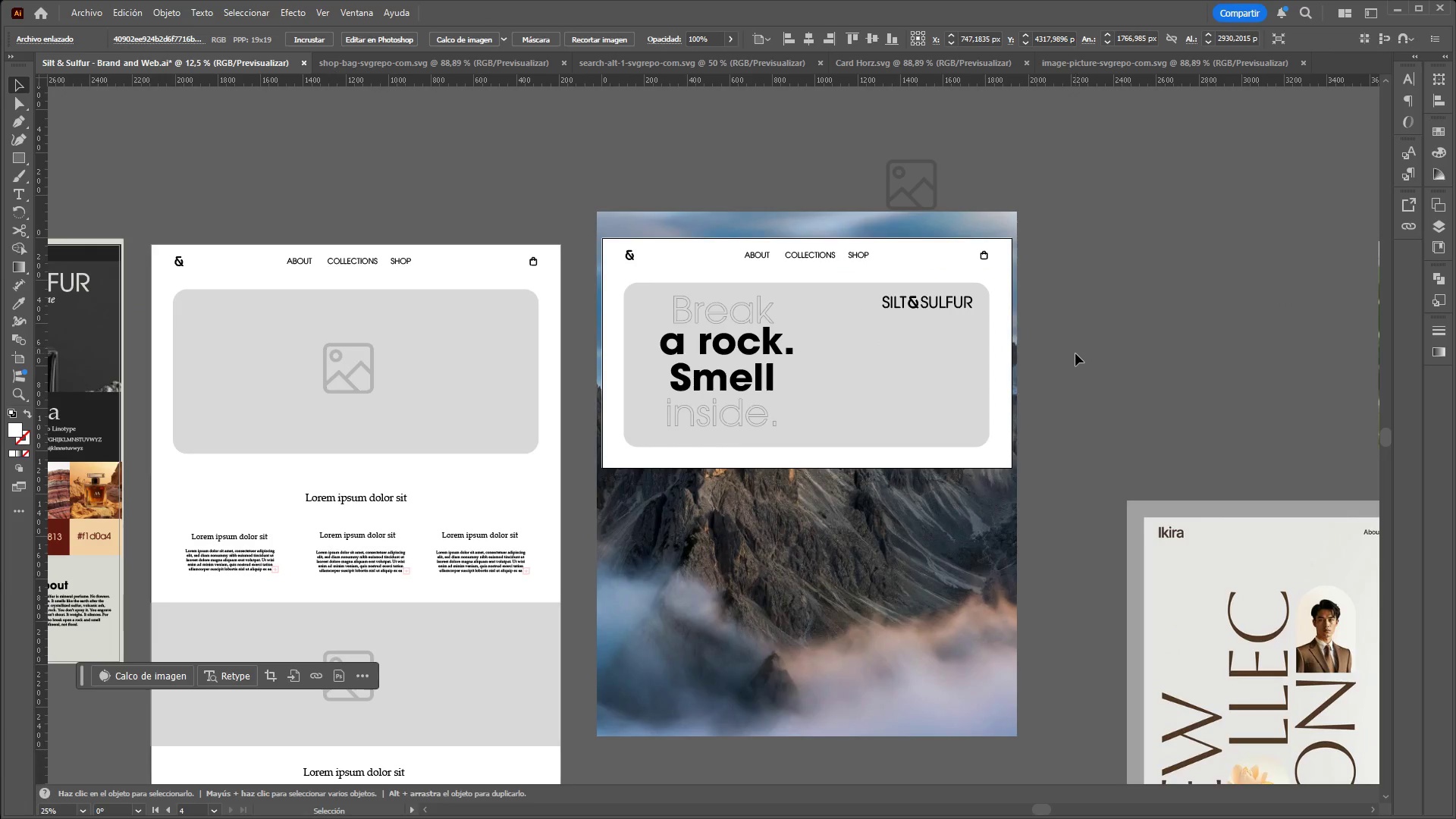 
left_click([1002, 404])
 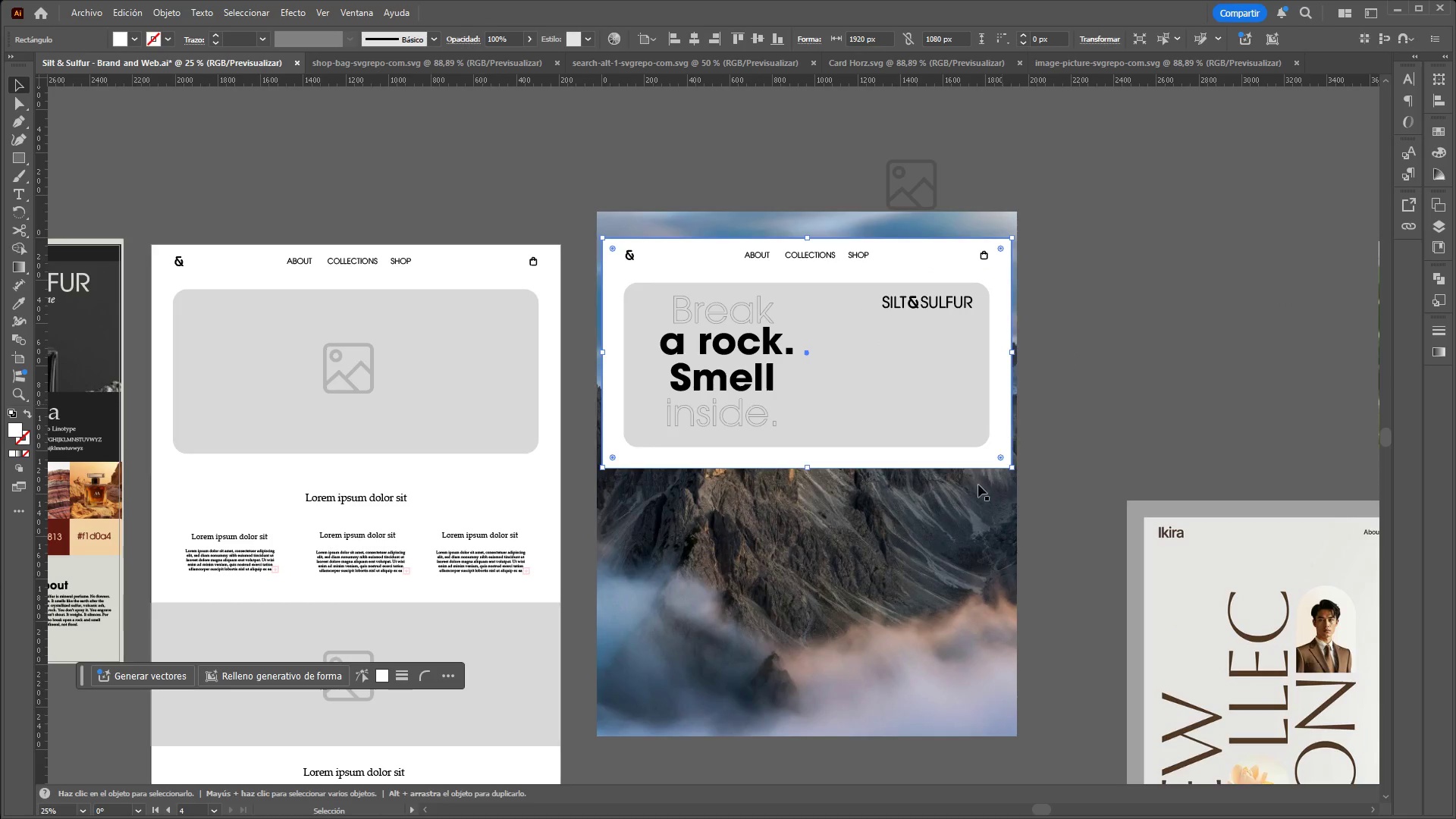 
hold_key(key=ShiftLeft, duration=0.55)
left_click([962, 538])
 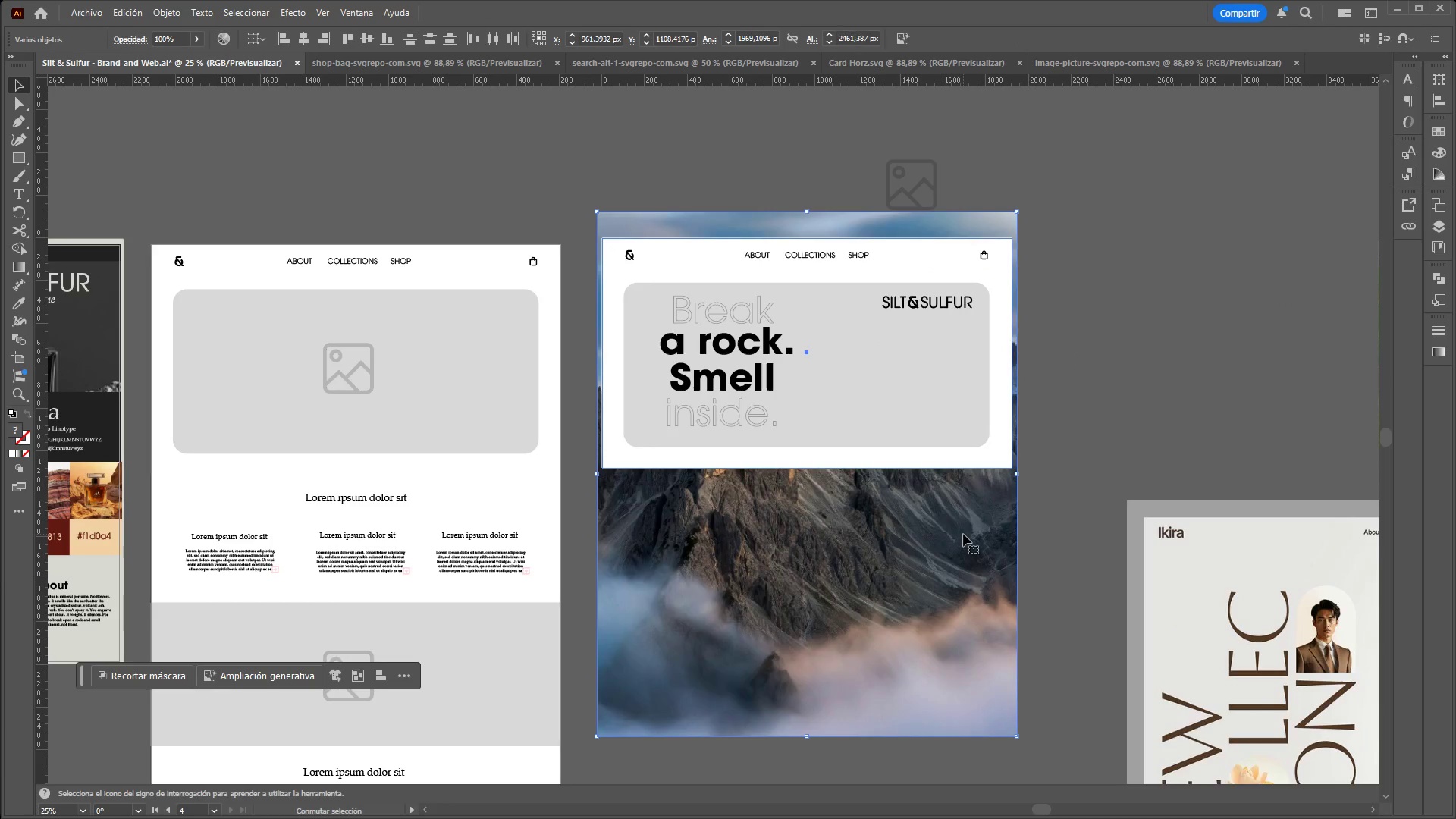 
right_click([963, 534])
 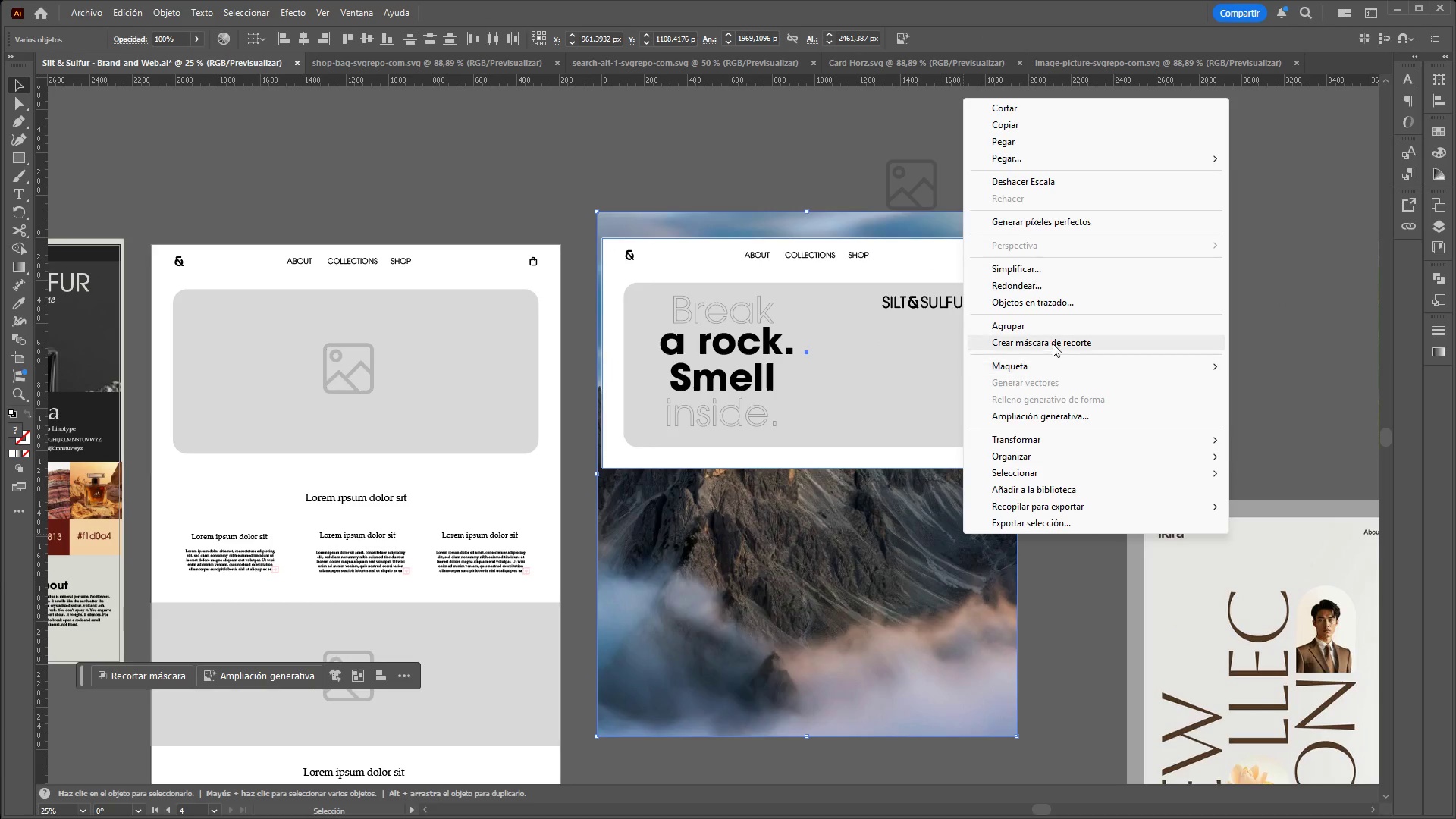 
left_click([1053, 343])
 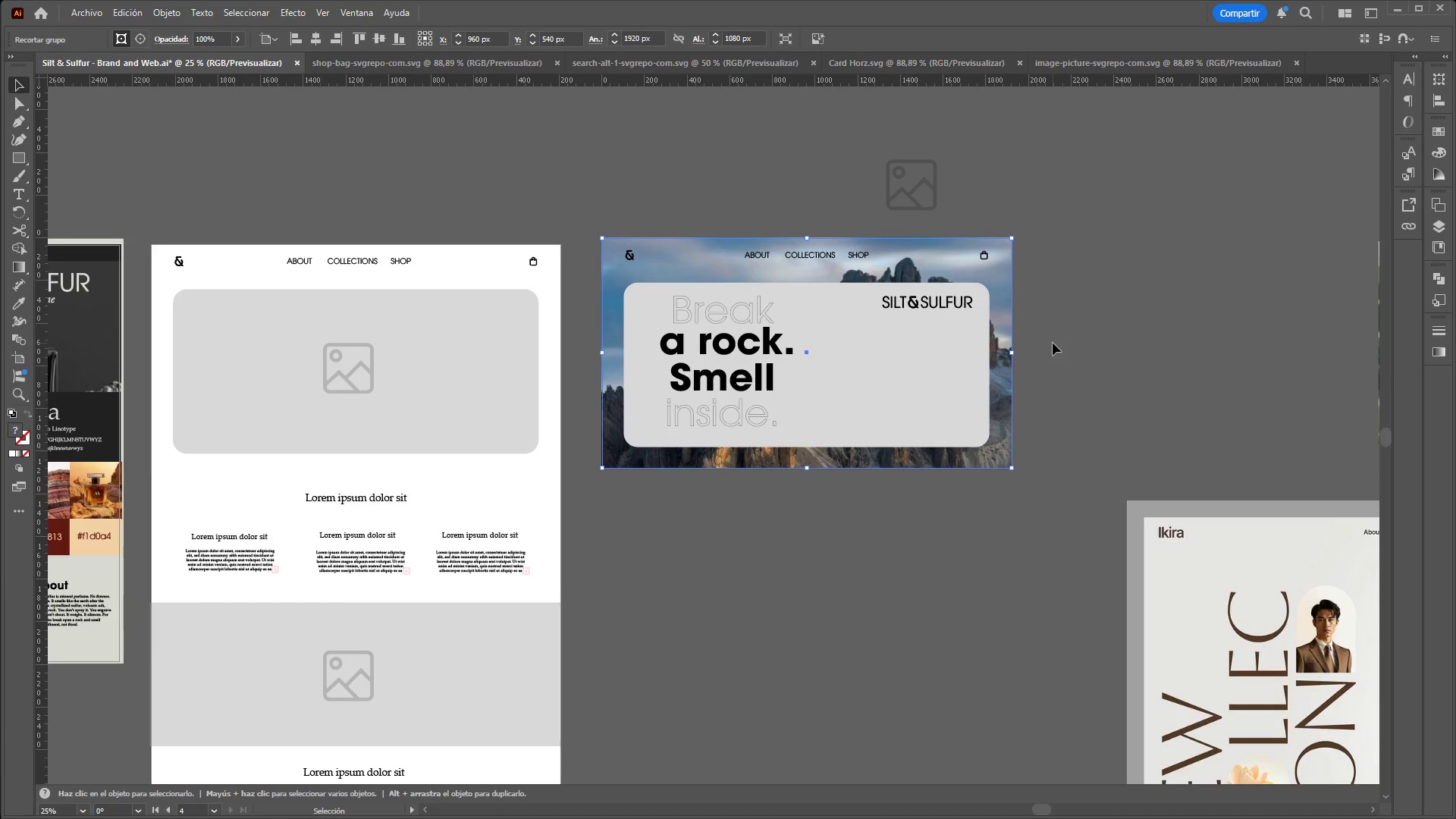 
left_click([1053, 343])
 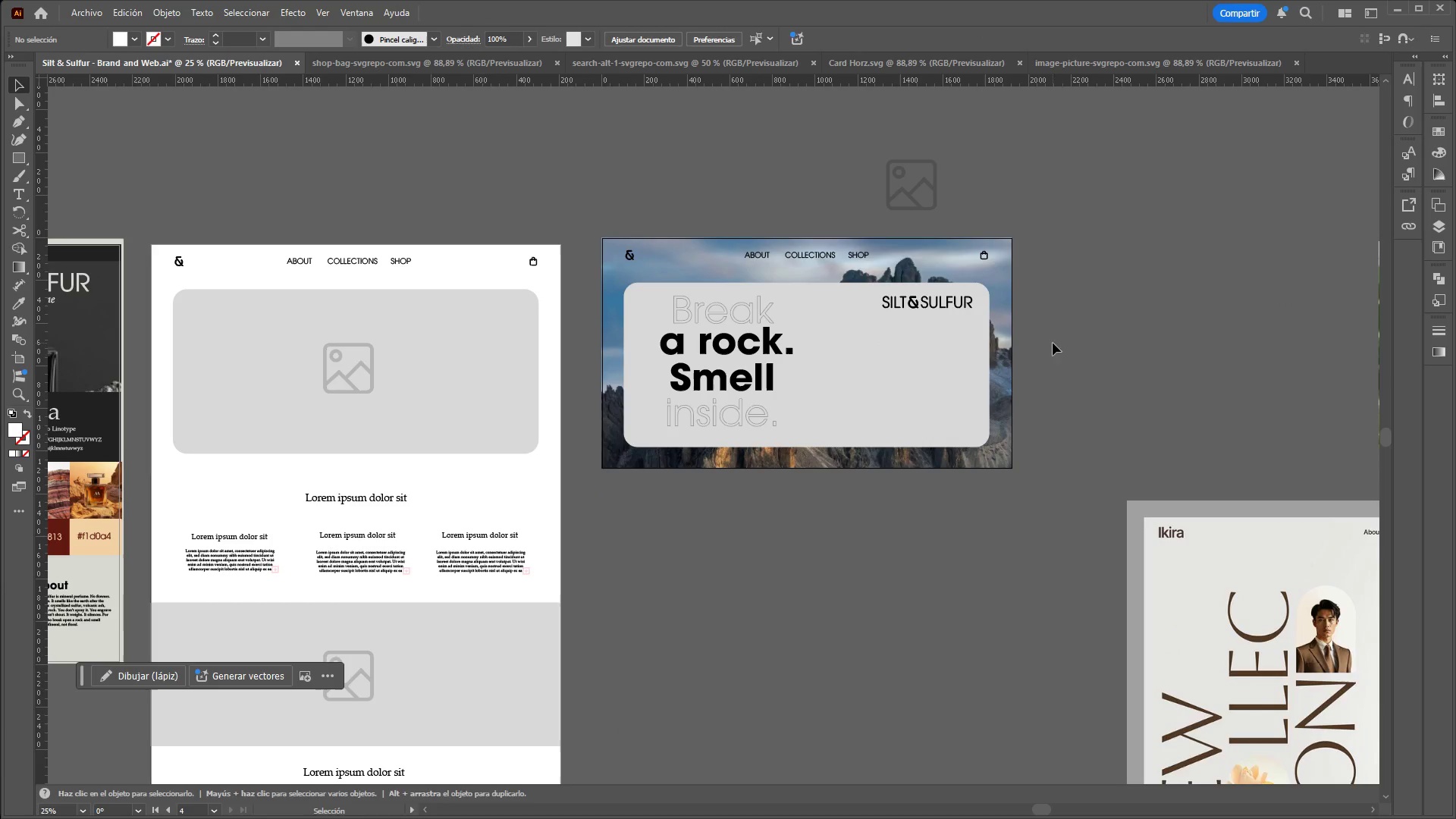 
hold_key(key=ControlLeft, duration=2.31)
hold_key(key=AltLeft, duration=1.5)
scroll: coordinate [854, 268], scroll_direction: up, amount: 2.0
 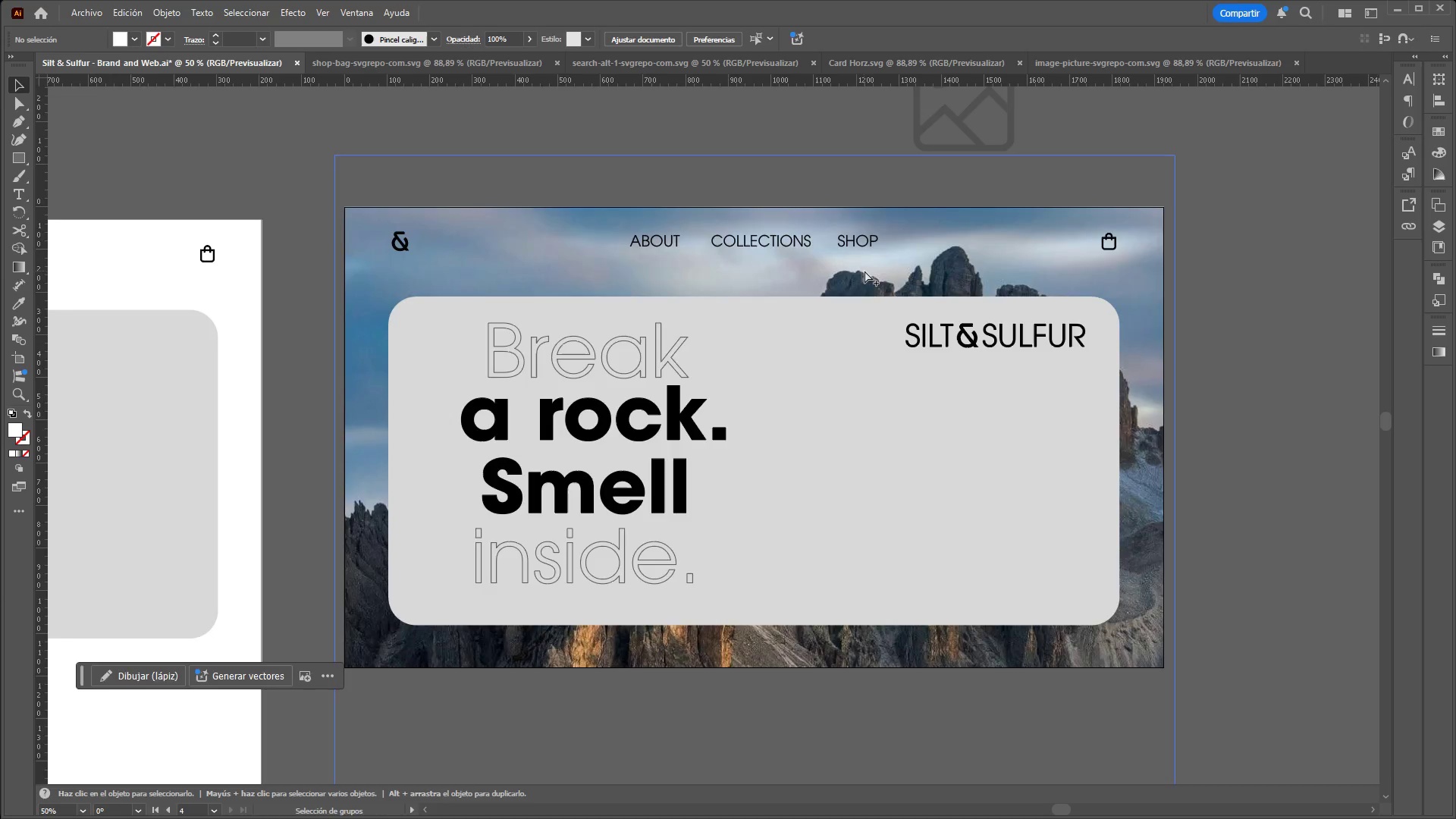 
hold_key(key=AltLeft, duration=0.73)
 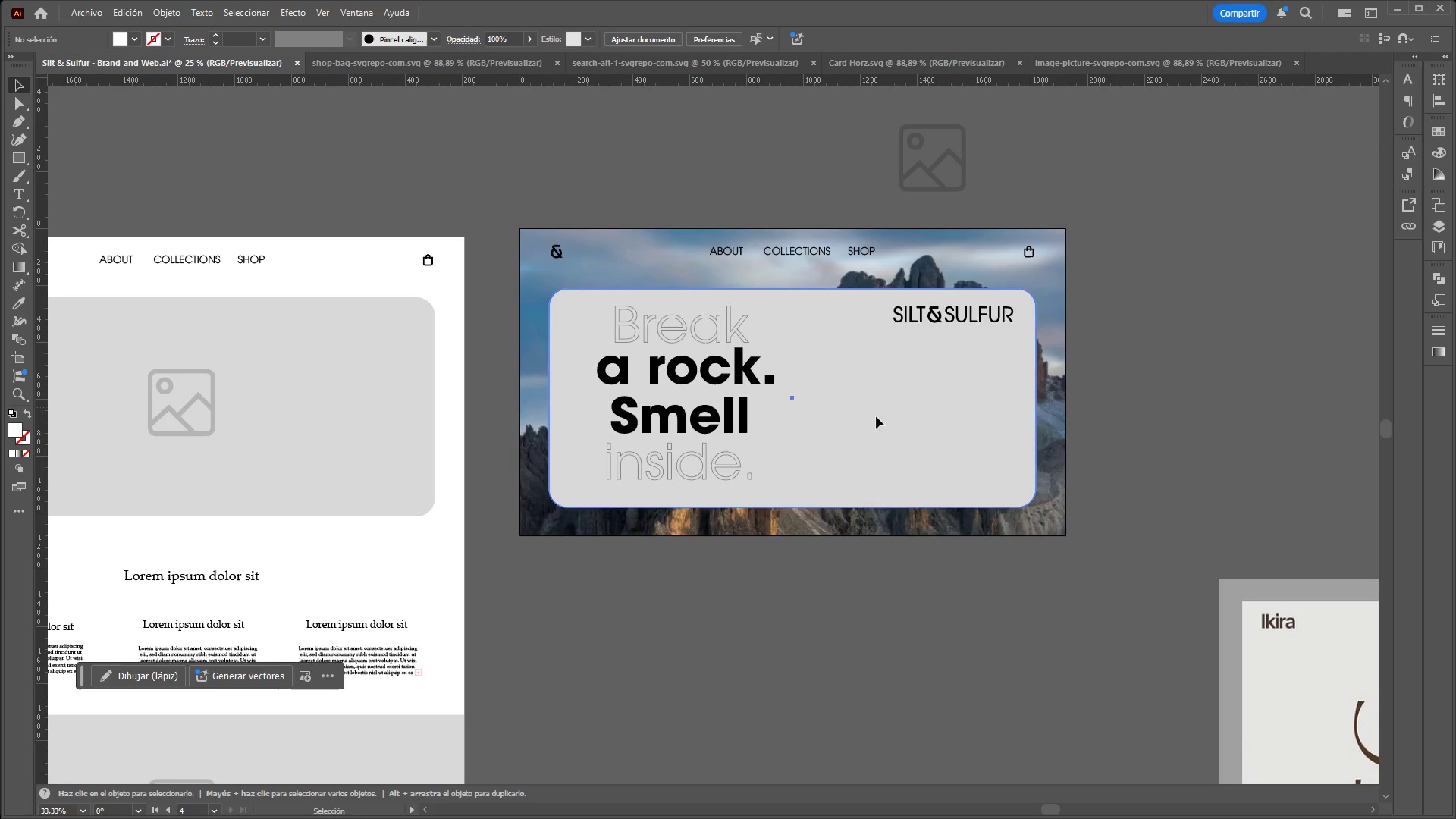 
left_click_drag(start_coordinate=[871, 407], to_coordinate=[895, 462])
 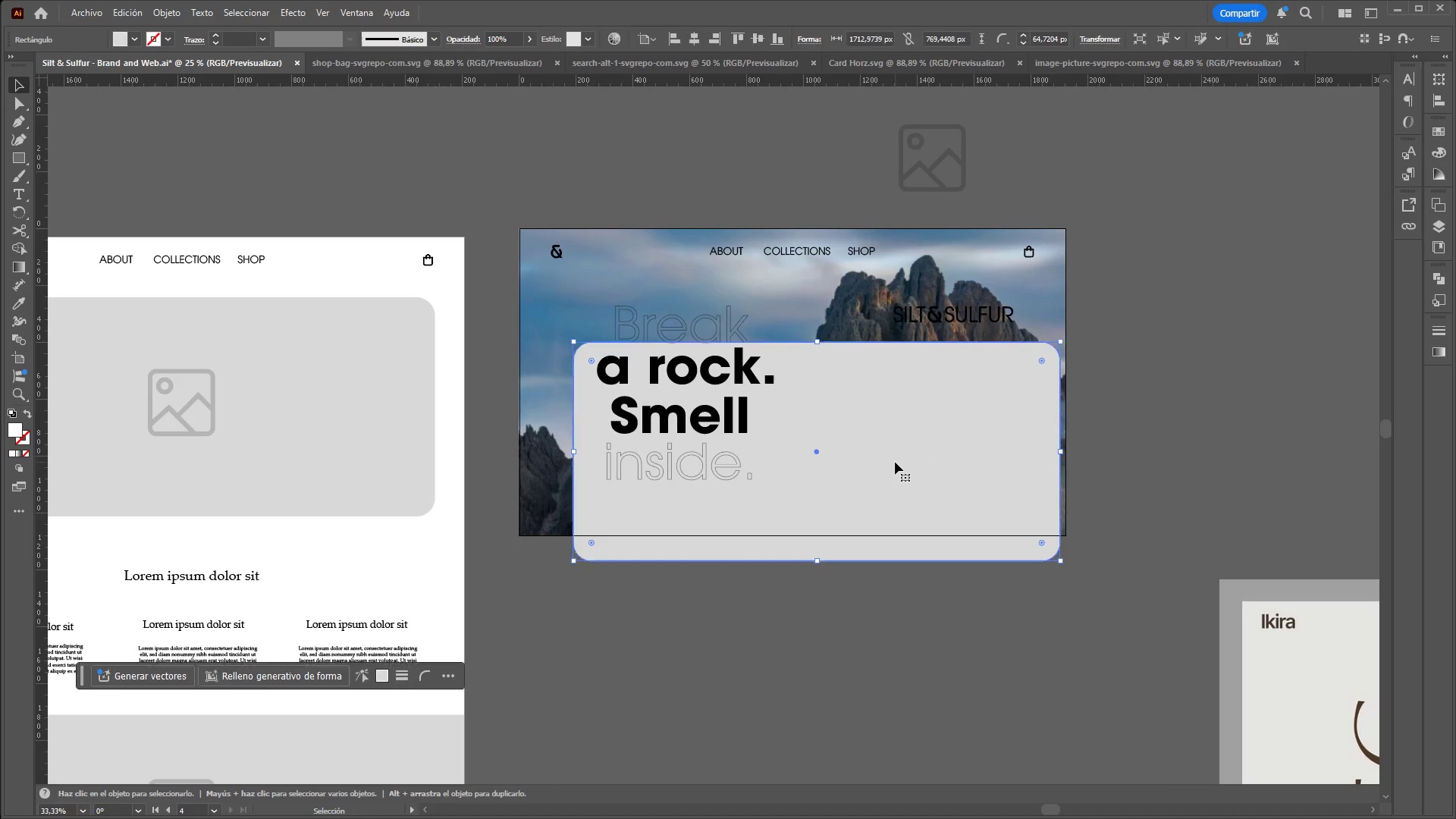 
scroll: coordinate [868, 269], scroll_direction: down, amount: 1.0
 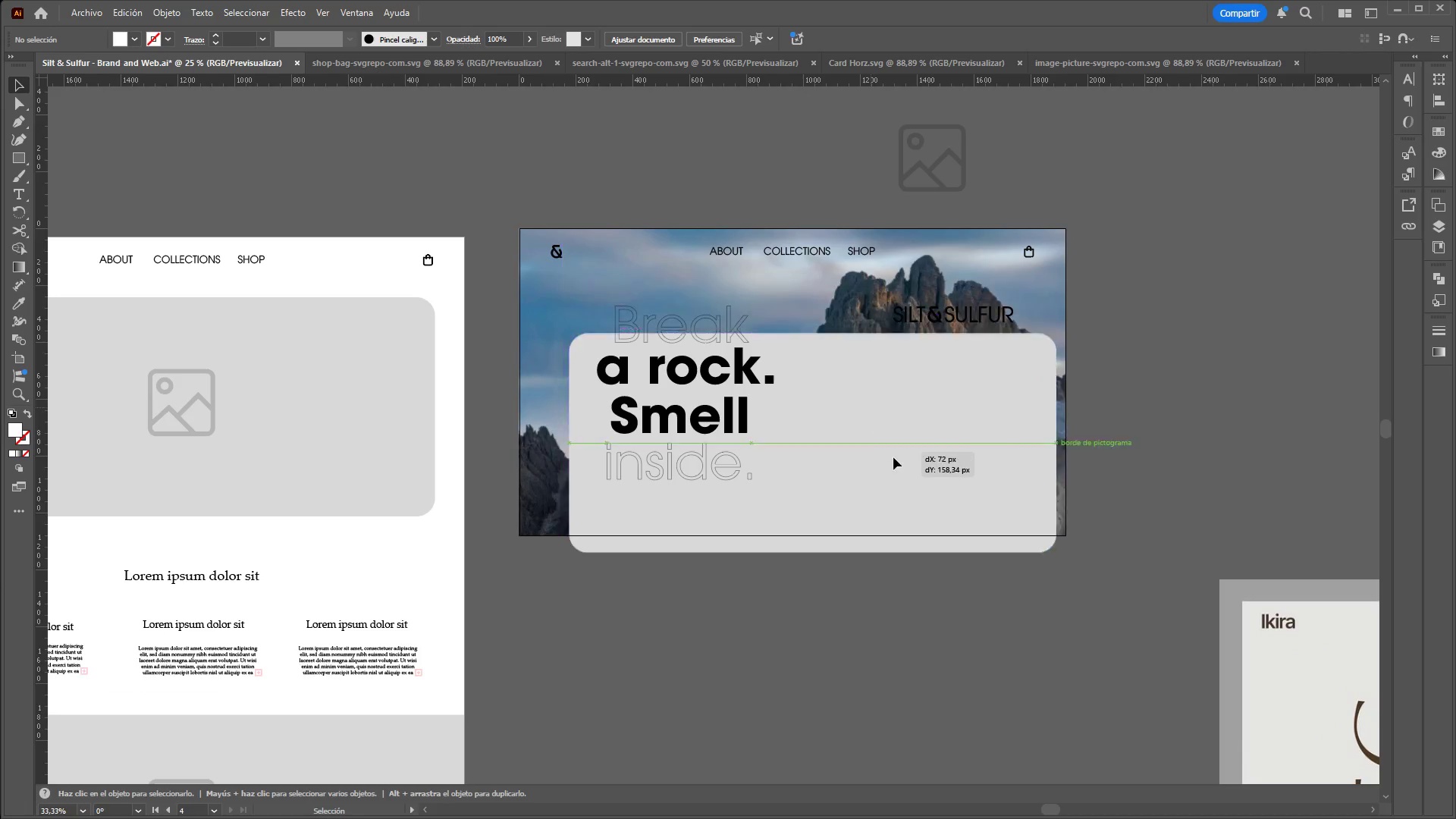 
key(Control+Z)
 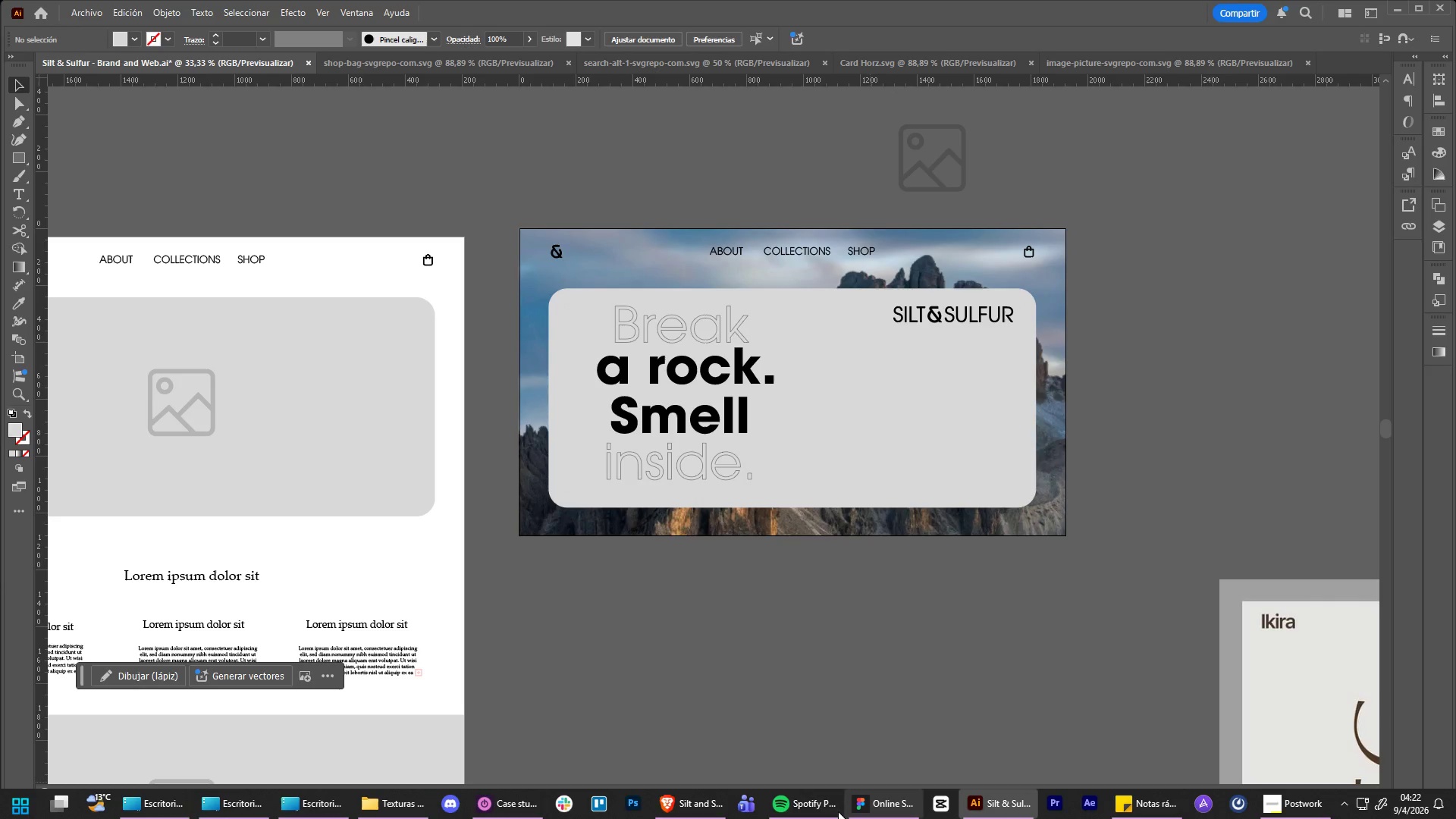 
left_click_drag(start_coordinate=[687, 805], to_coordinate=[670, 716])
 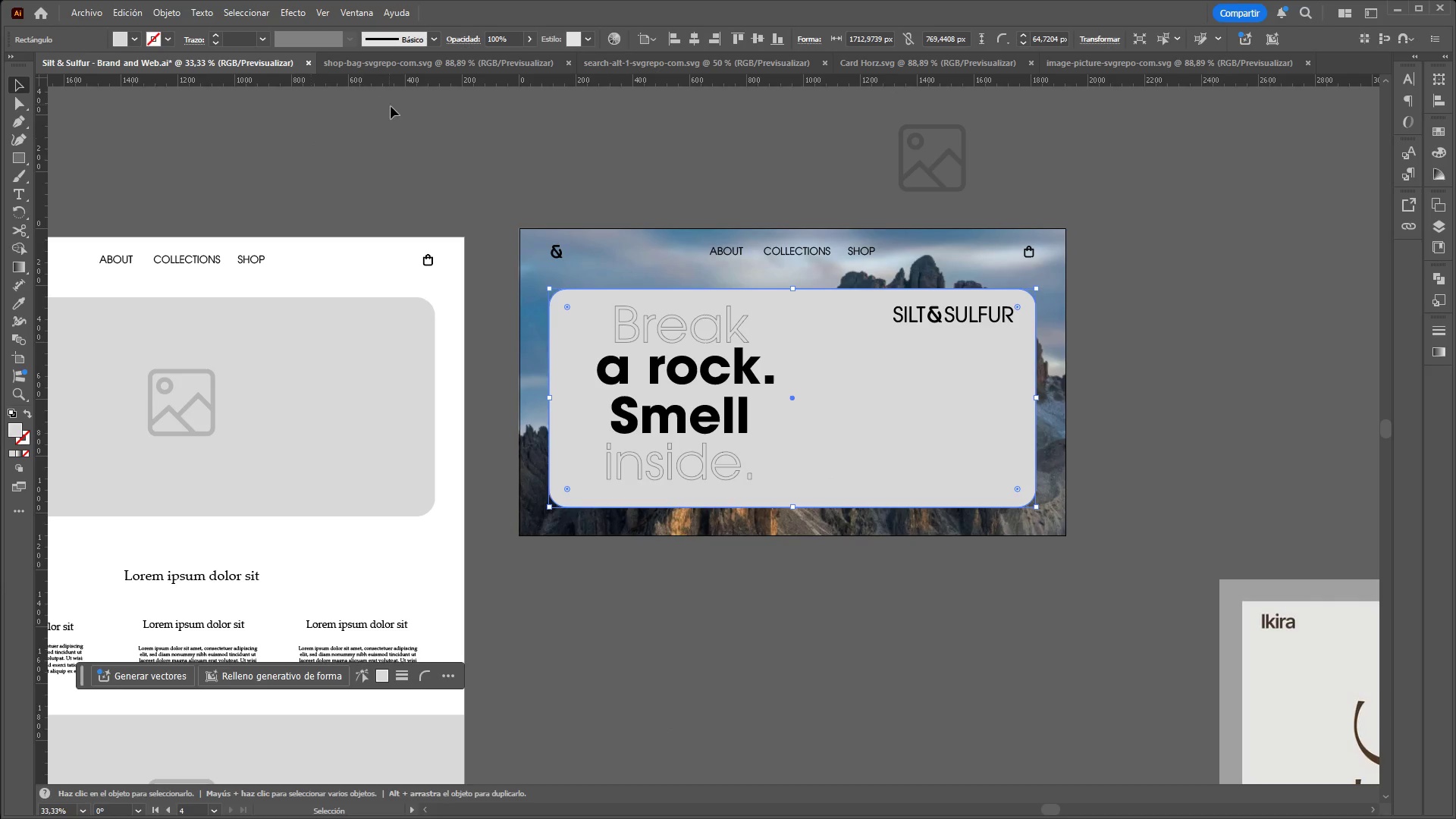 
left_click([526, 37])
 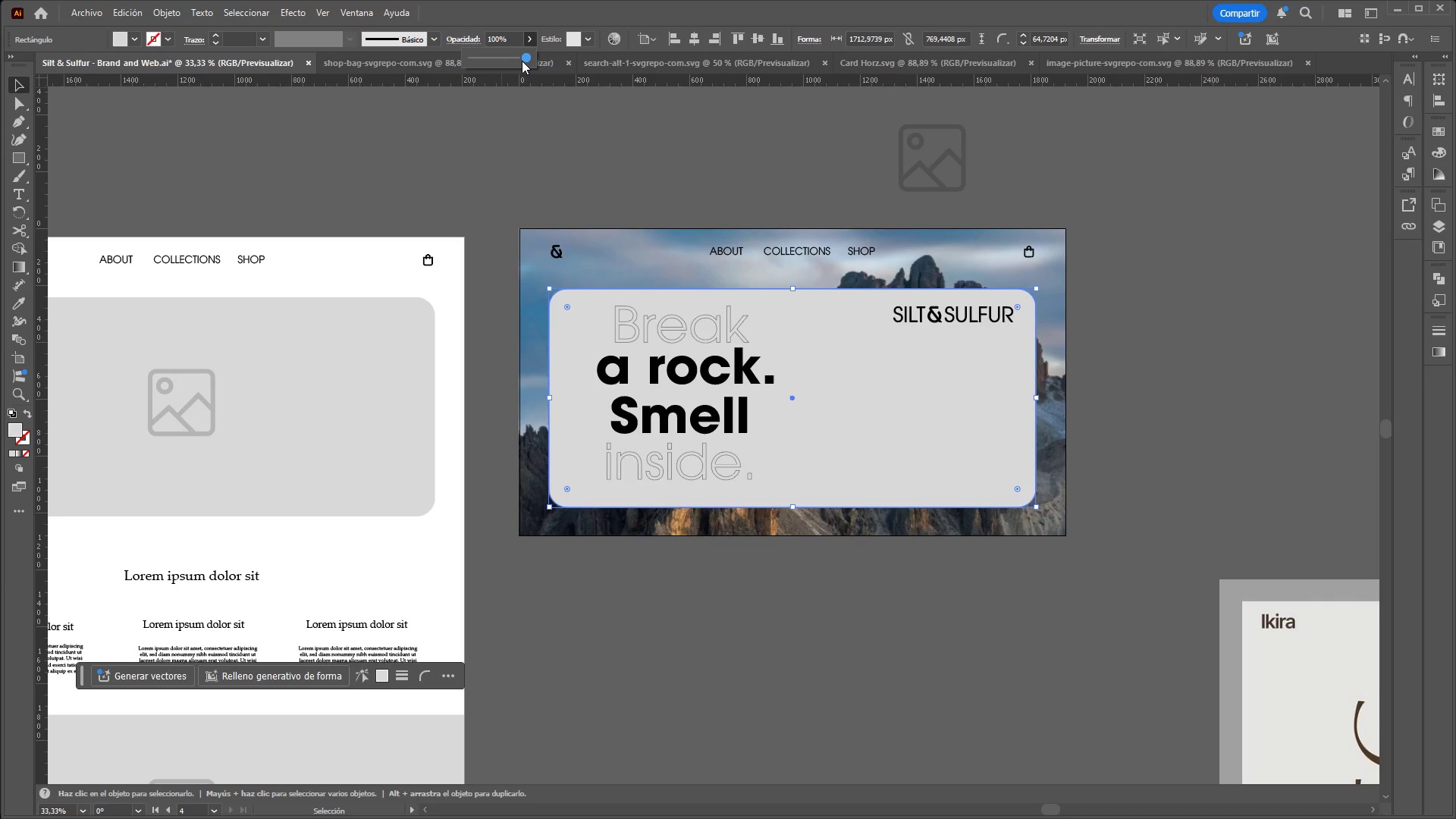 
left_click_drag(start_coordinate=[523, 59], to_coordinate=[492, 62])
 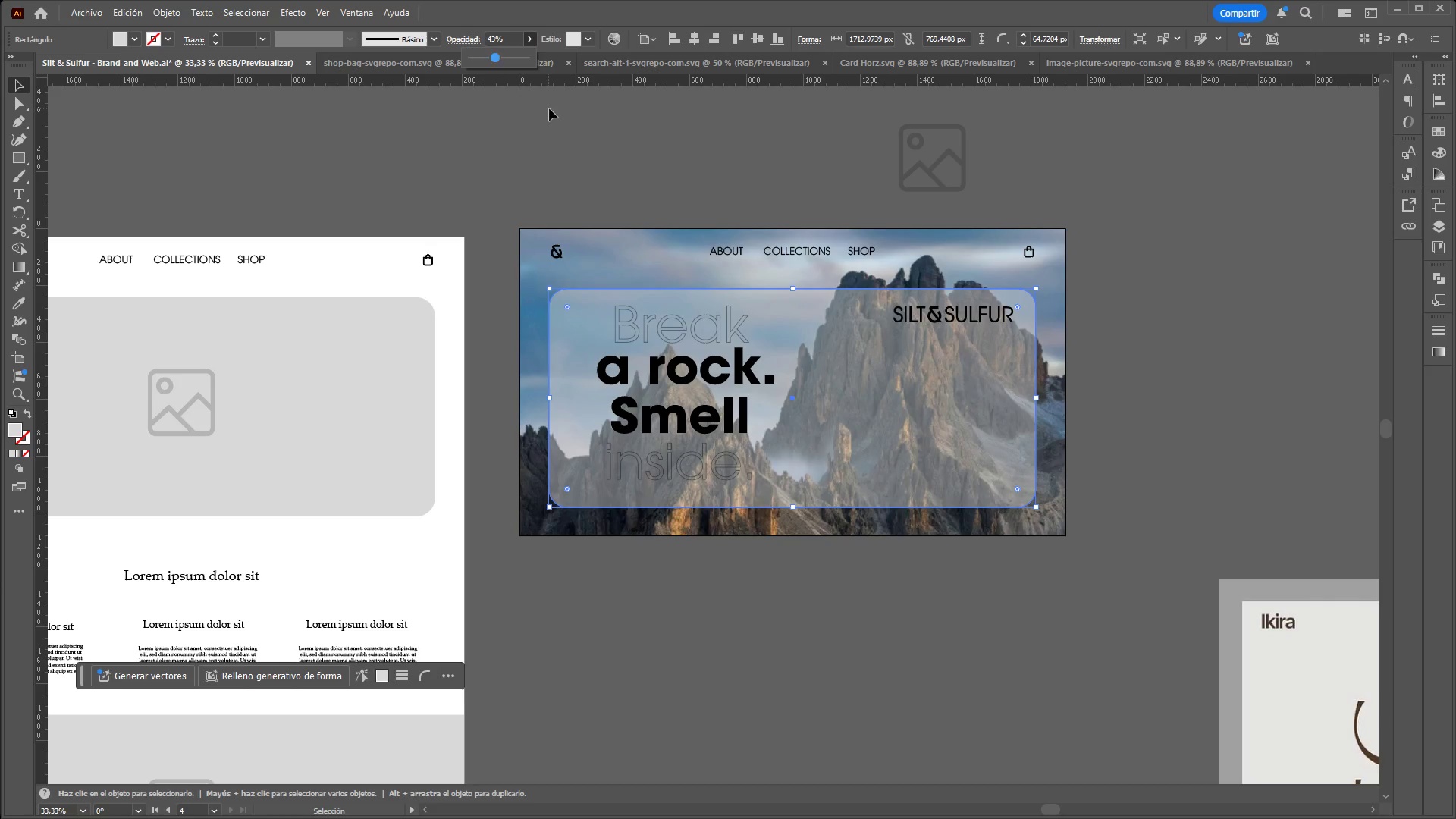 
left_click([549, 108])
 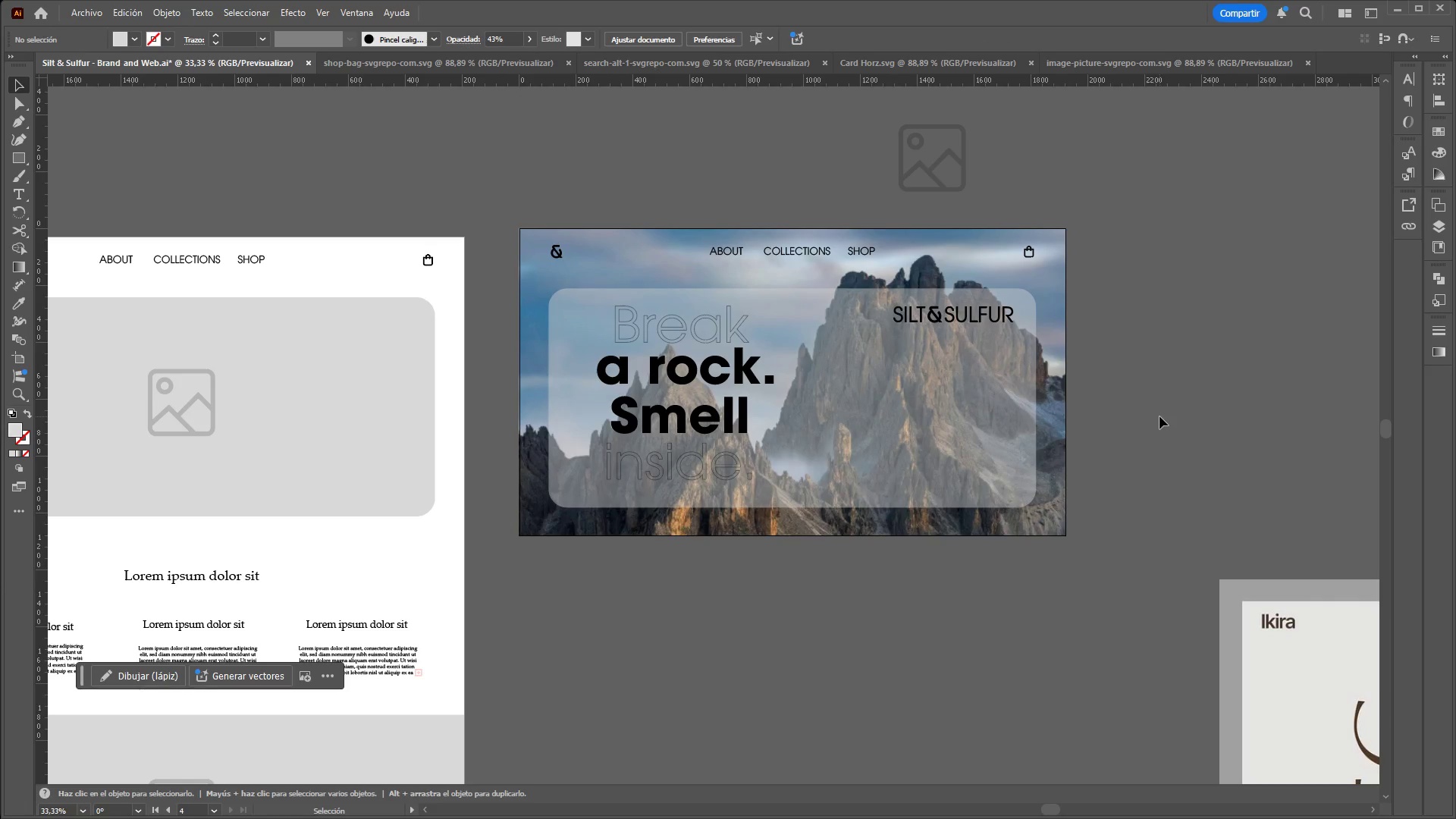 
left_click([991, 427])
 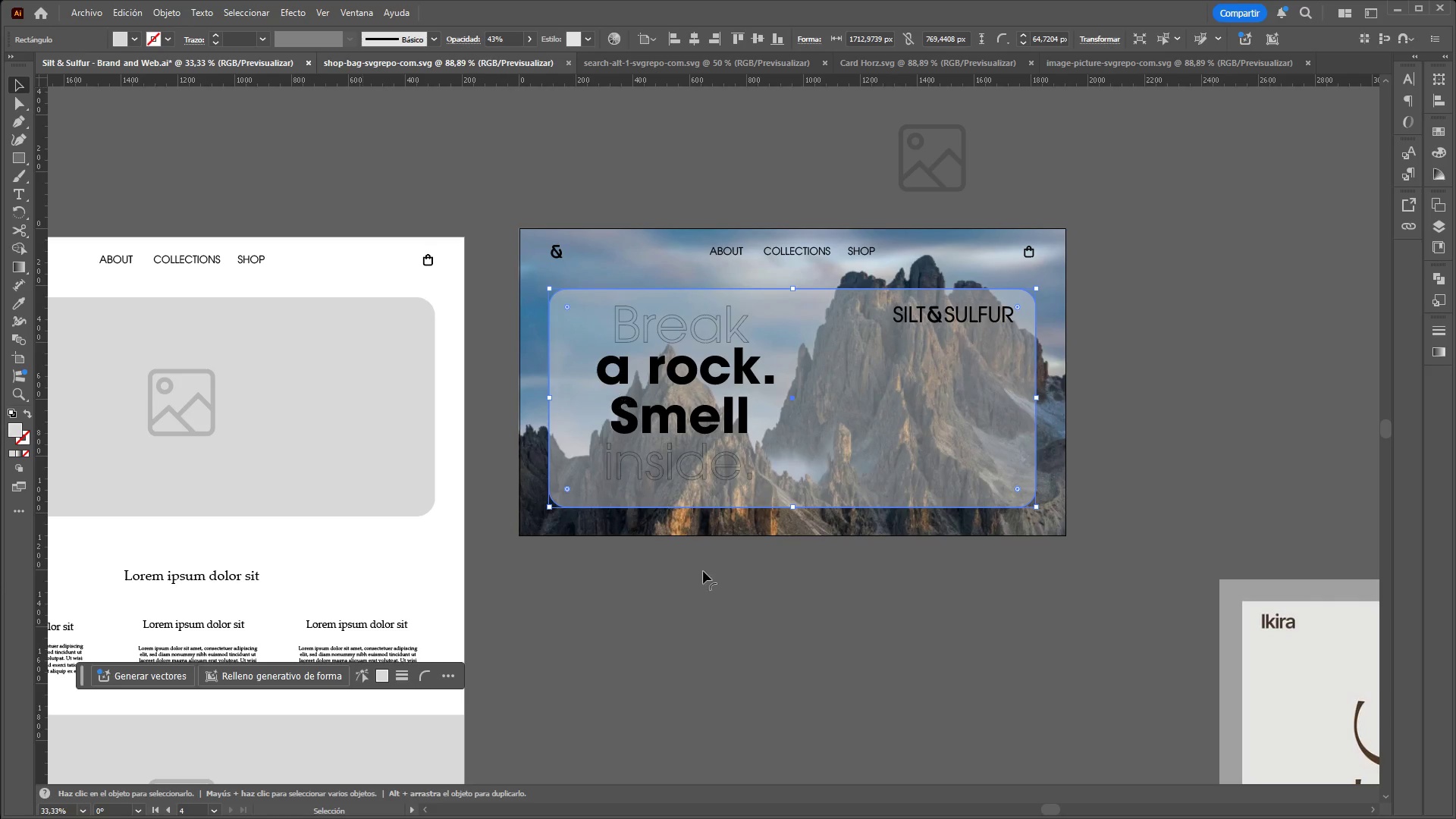 
hold_key(key=AltLeft, duration=4.17)
hold_key(key=ControlLeft, duration=1.51)
scroll: coordinate [850, 384], scroll_direction: down, amount: 4.0
 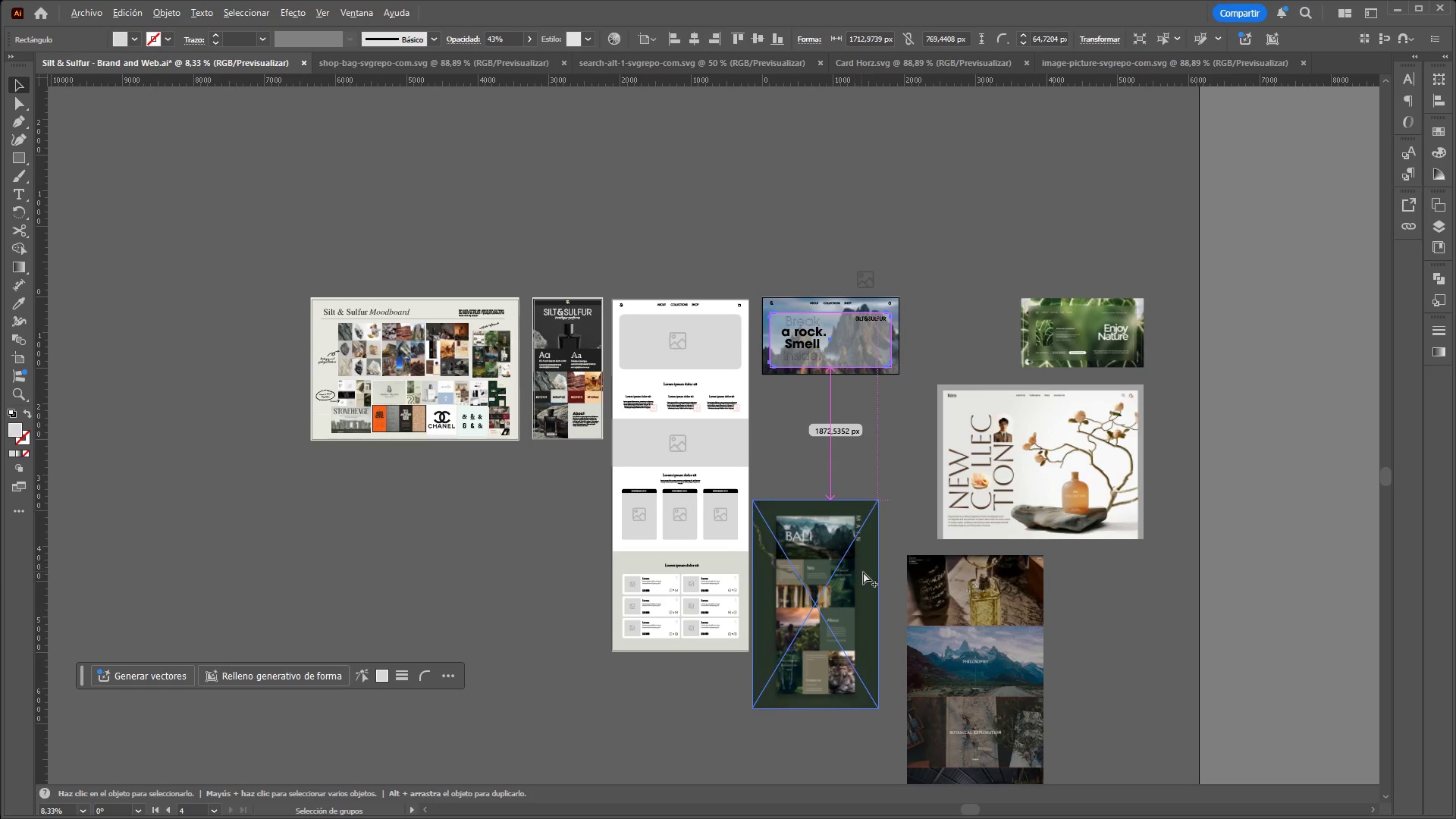 
hold_key(key=ControlLeft, duration=1.52)
hold_key(key=ControlLeft, duration=1.12)
scroll: coordinate [447, 277], scroll_direction: up, amount: 4.0
 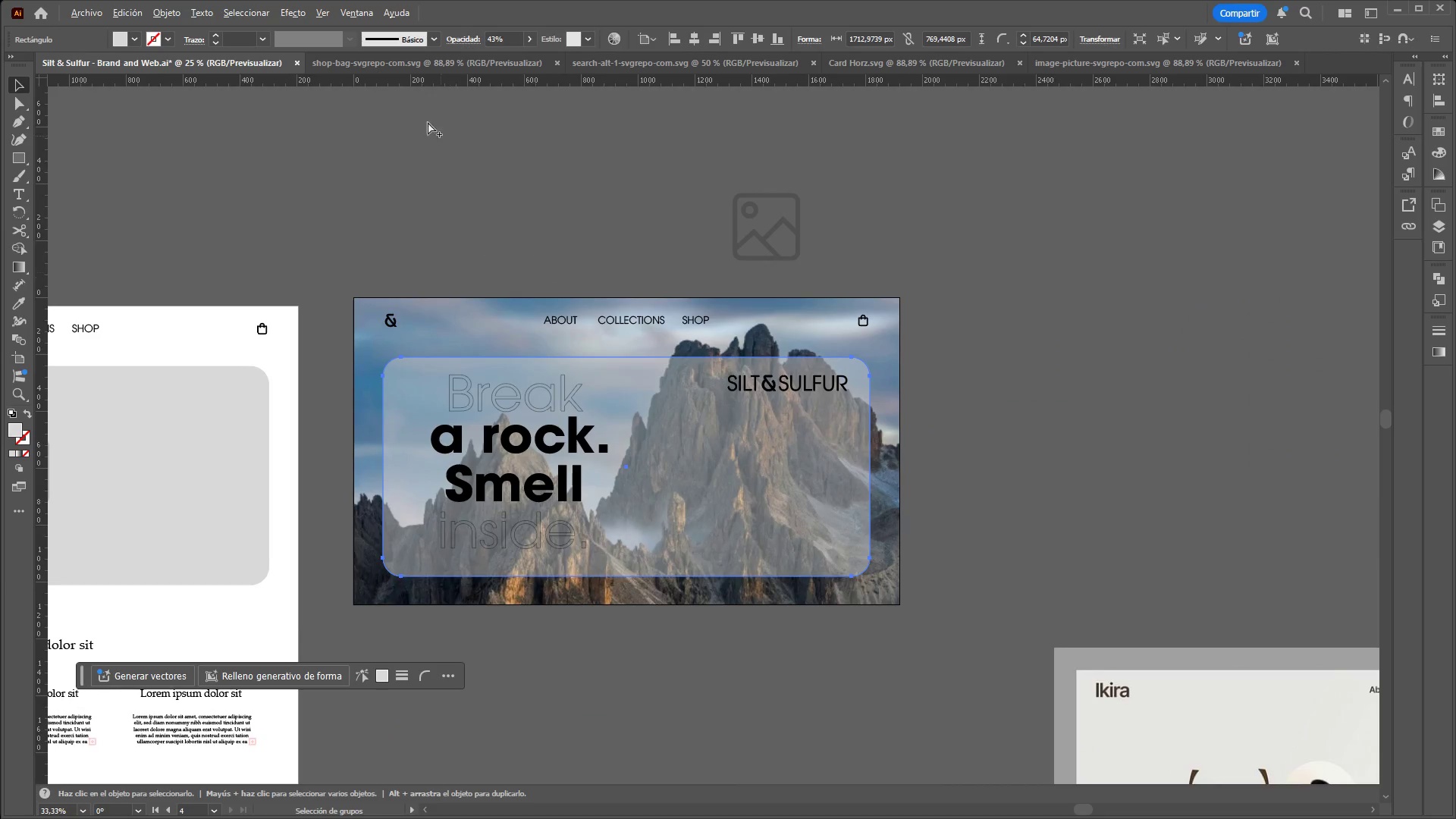 
left_click([286, 11])
 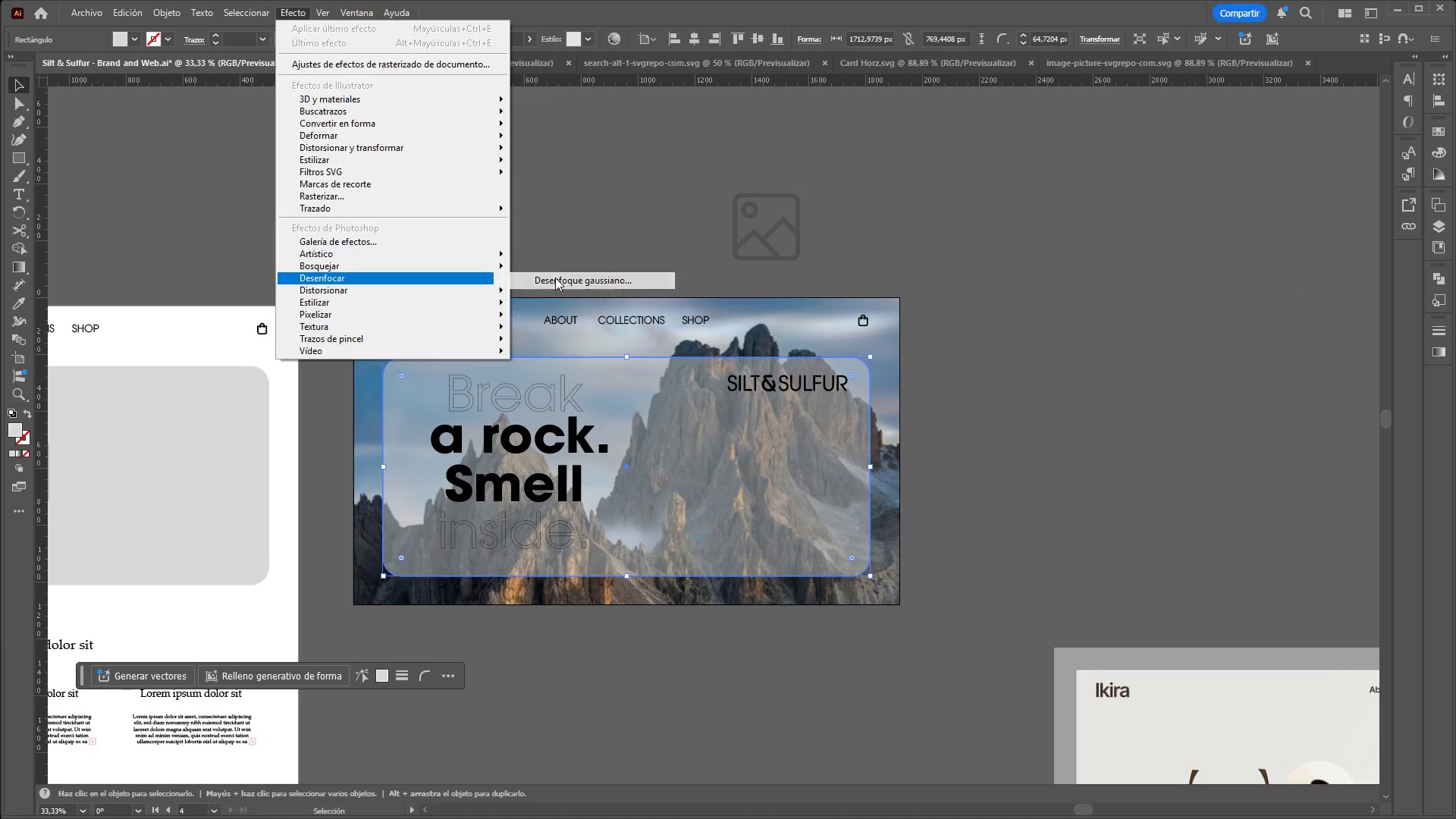 
wait(6.72)
 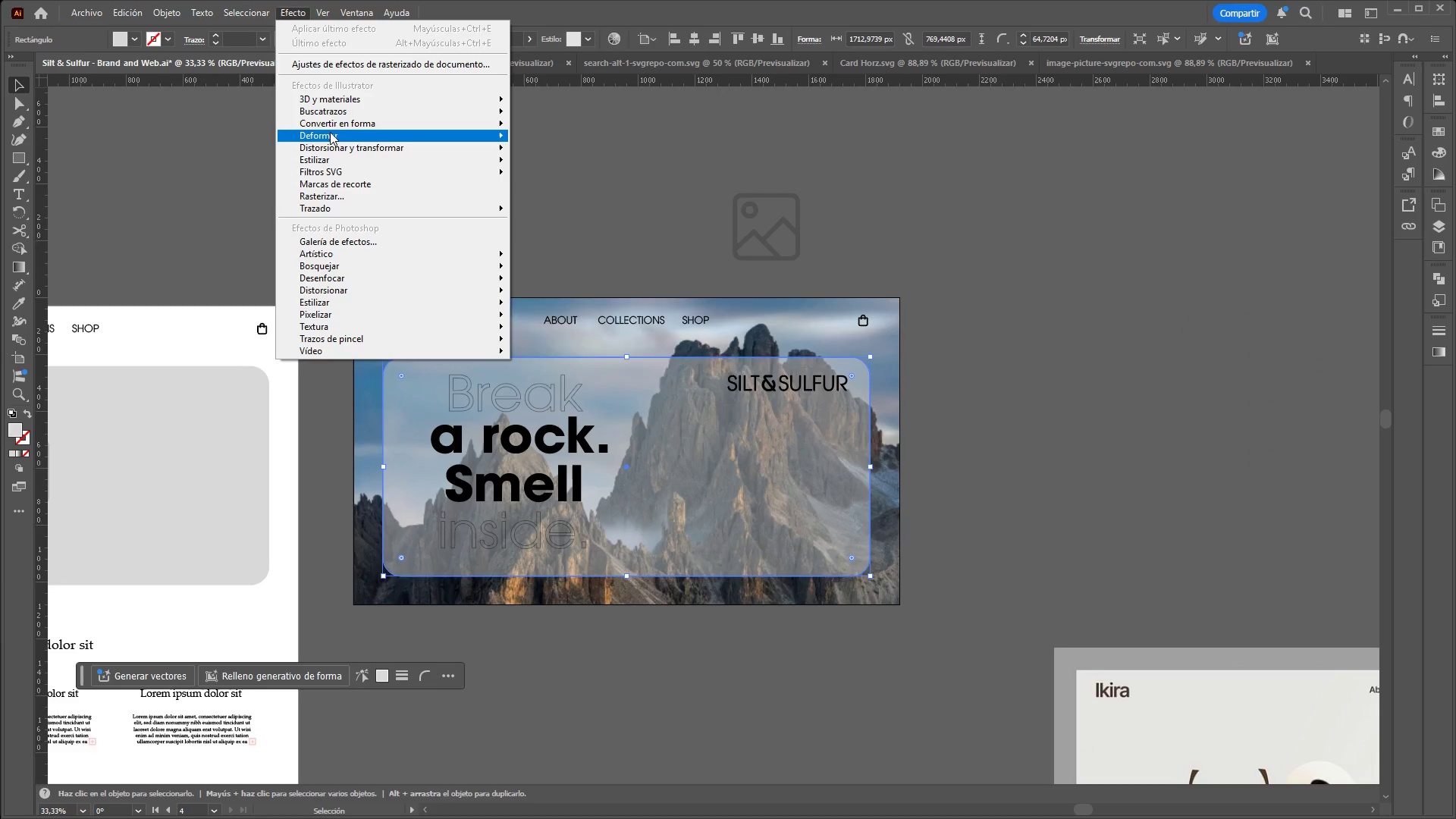 
left_click_drag(start_coordinate=[730, 358], to_coordinate=[1097, 359])
 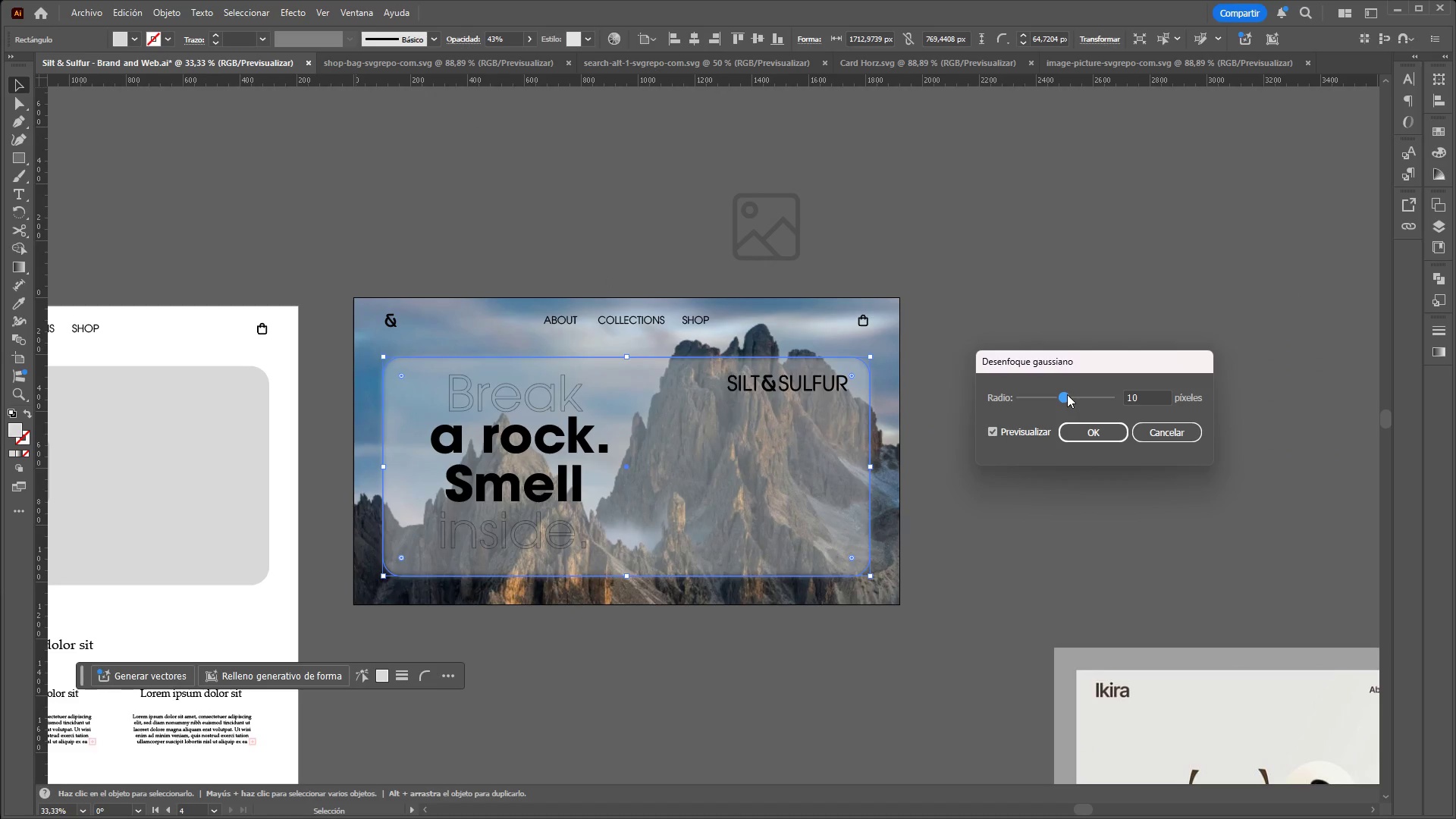 
left_click_drag(start_coordinate=[1067, 394], to_coordinate=[1079, 394])
 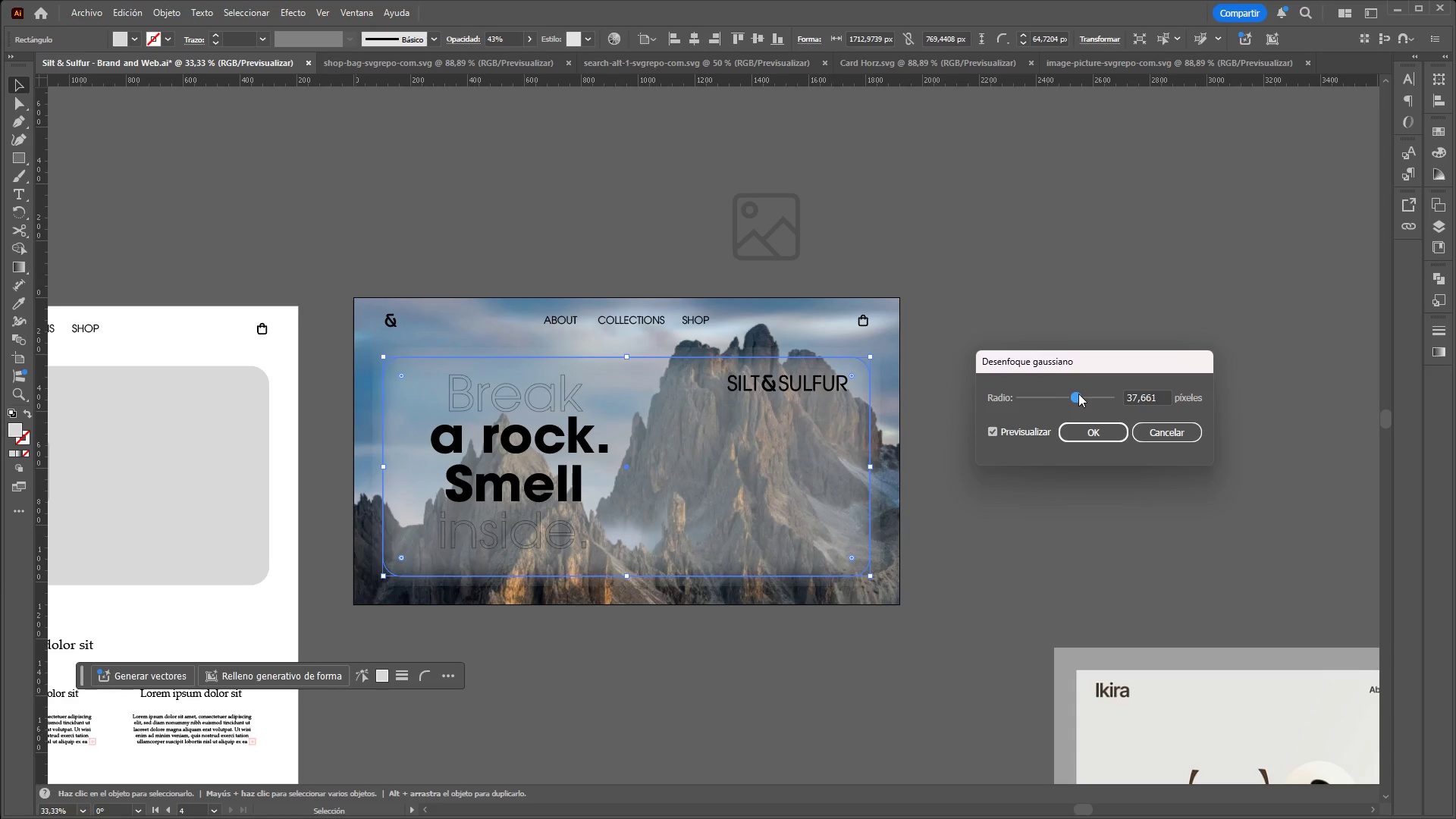 
left_click_drag(start_coordinate=[1078, 394], to_coordinate=[1090, 394])
 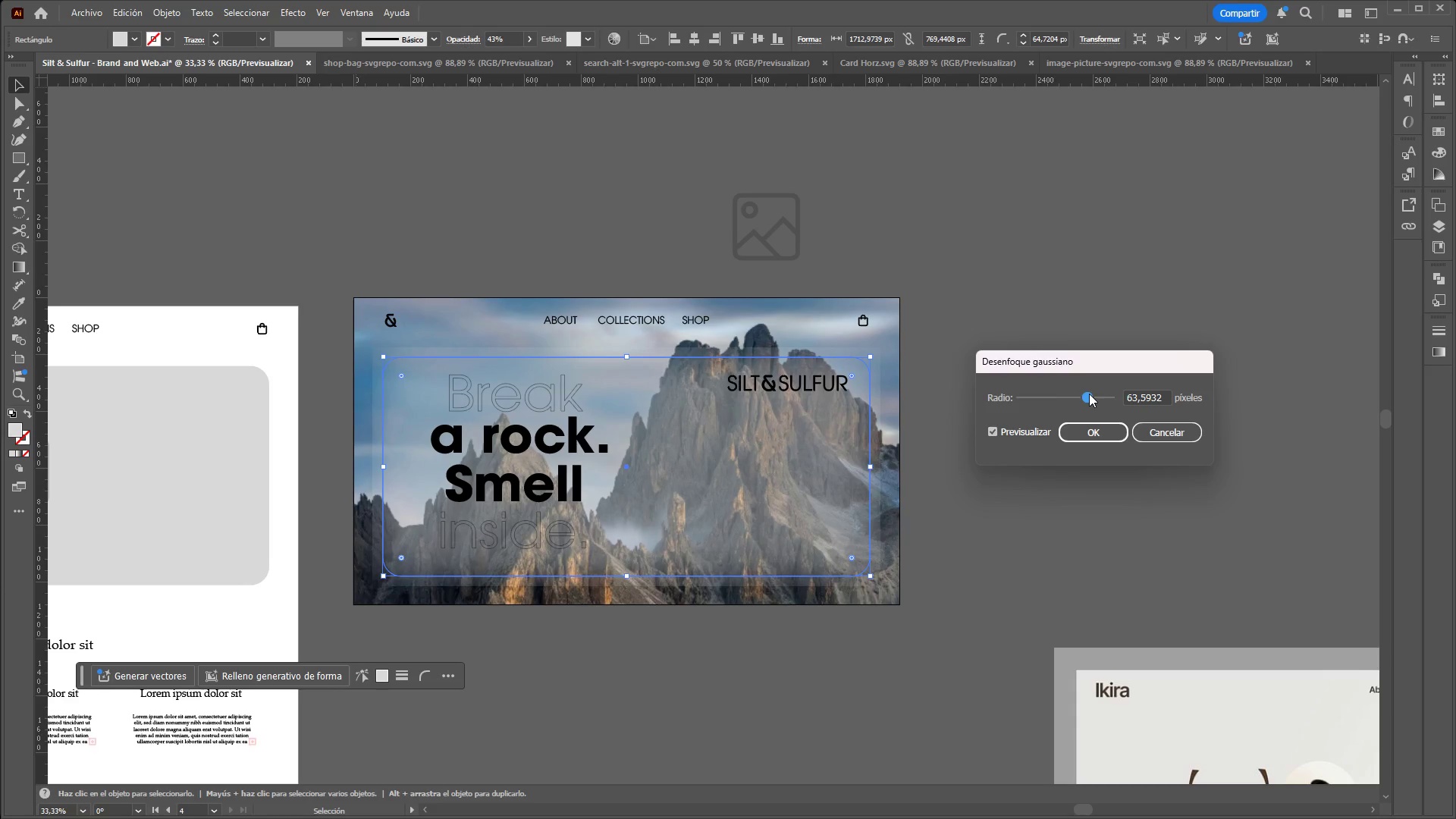 
left_click_drag(start_coordinate=[1089, 394], to_coordinate=[1106, 394])
 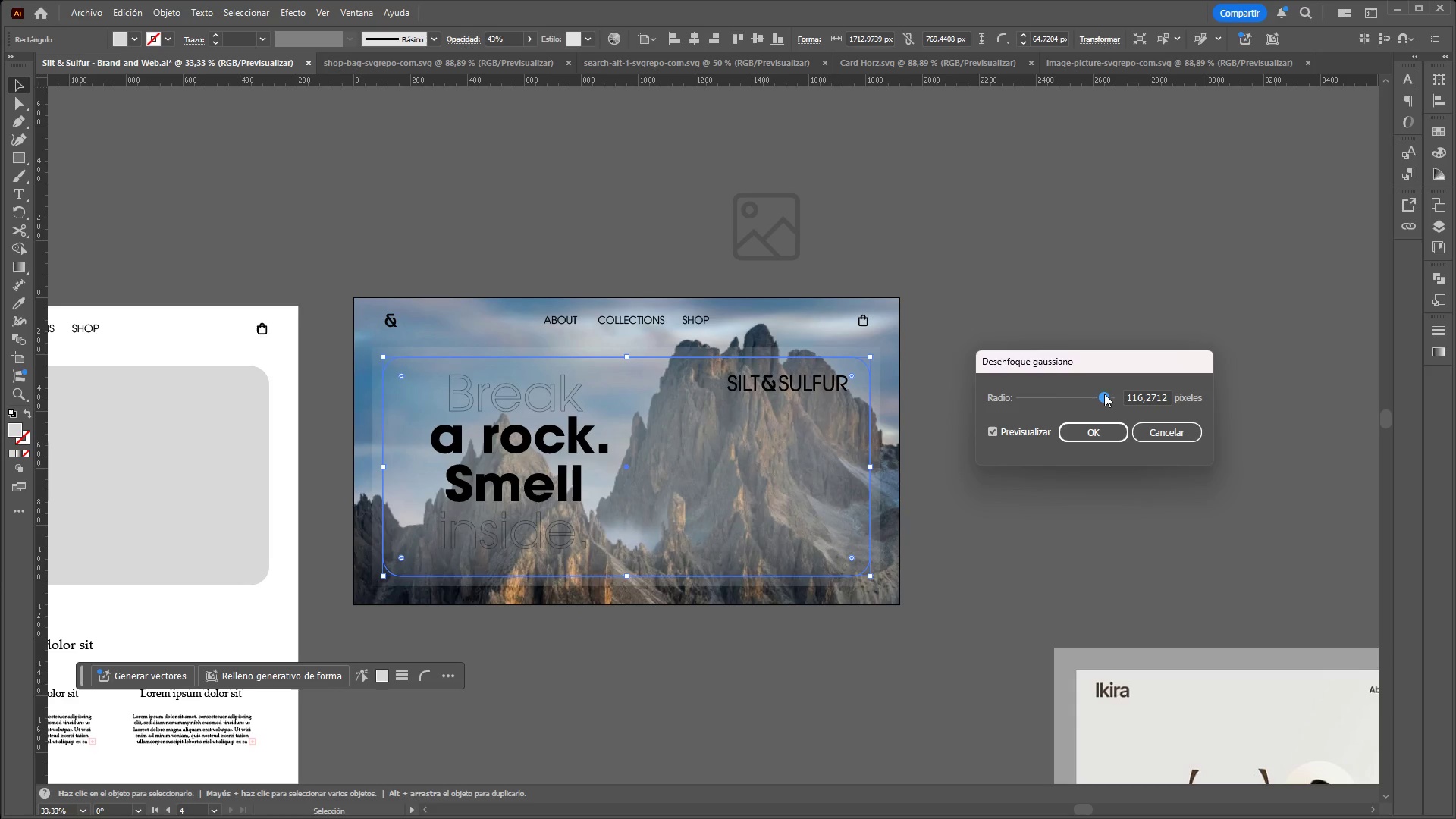 
left_click_drag(start_coordinate=[1104, 394], to_coordinate=[1072, 396])
 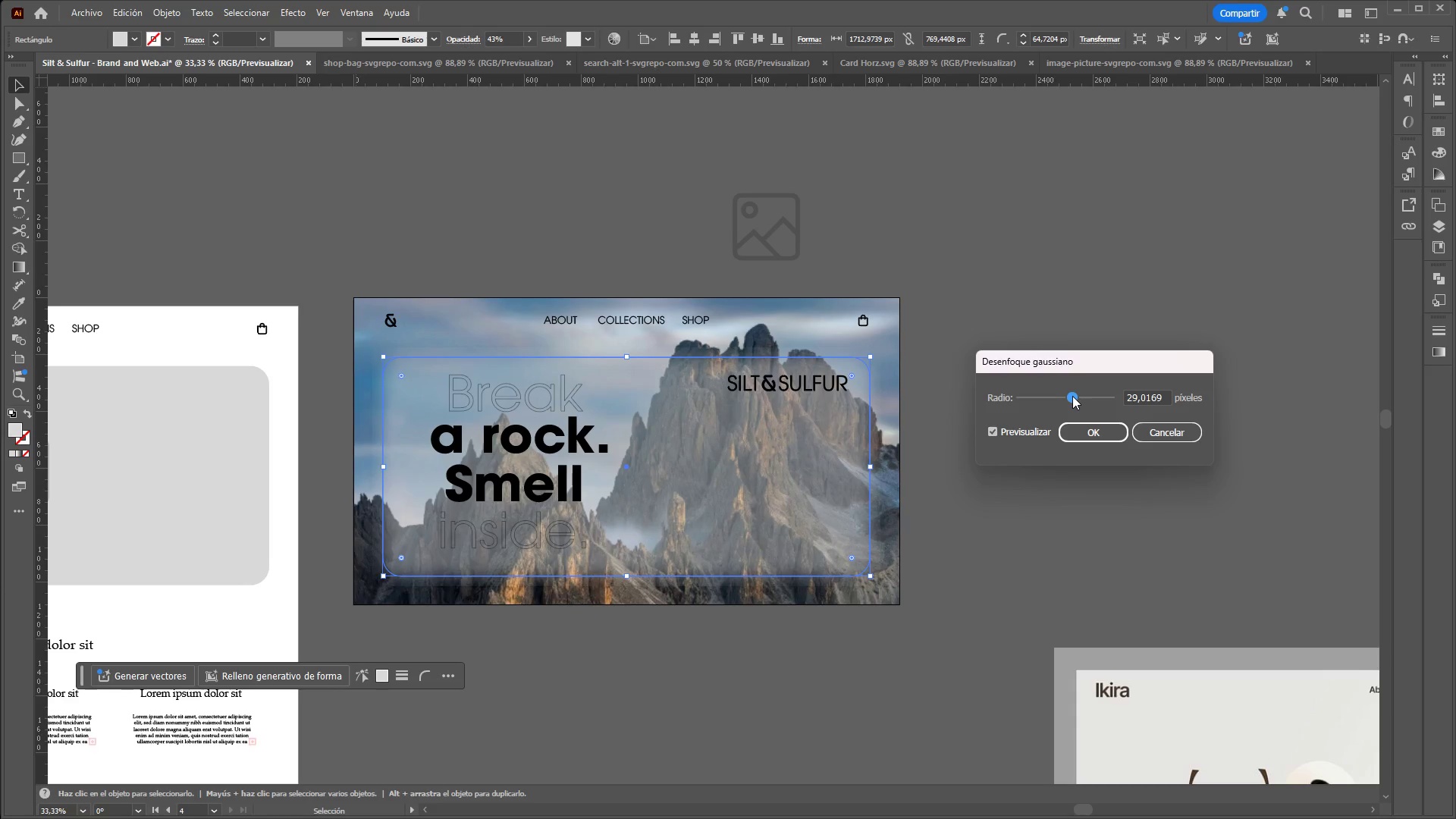 
left_click_drag(start_coordinate=[1072, 396], to_coordinate=[1014, 400])
 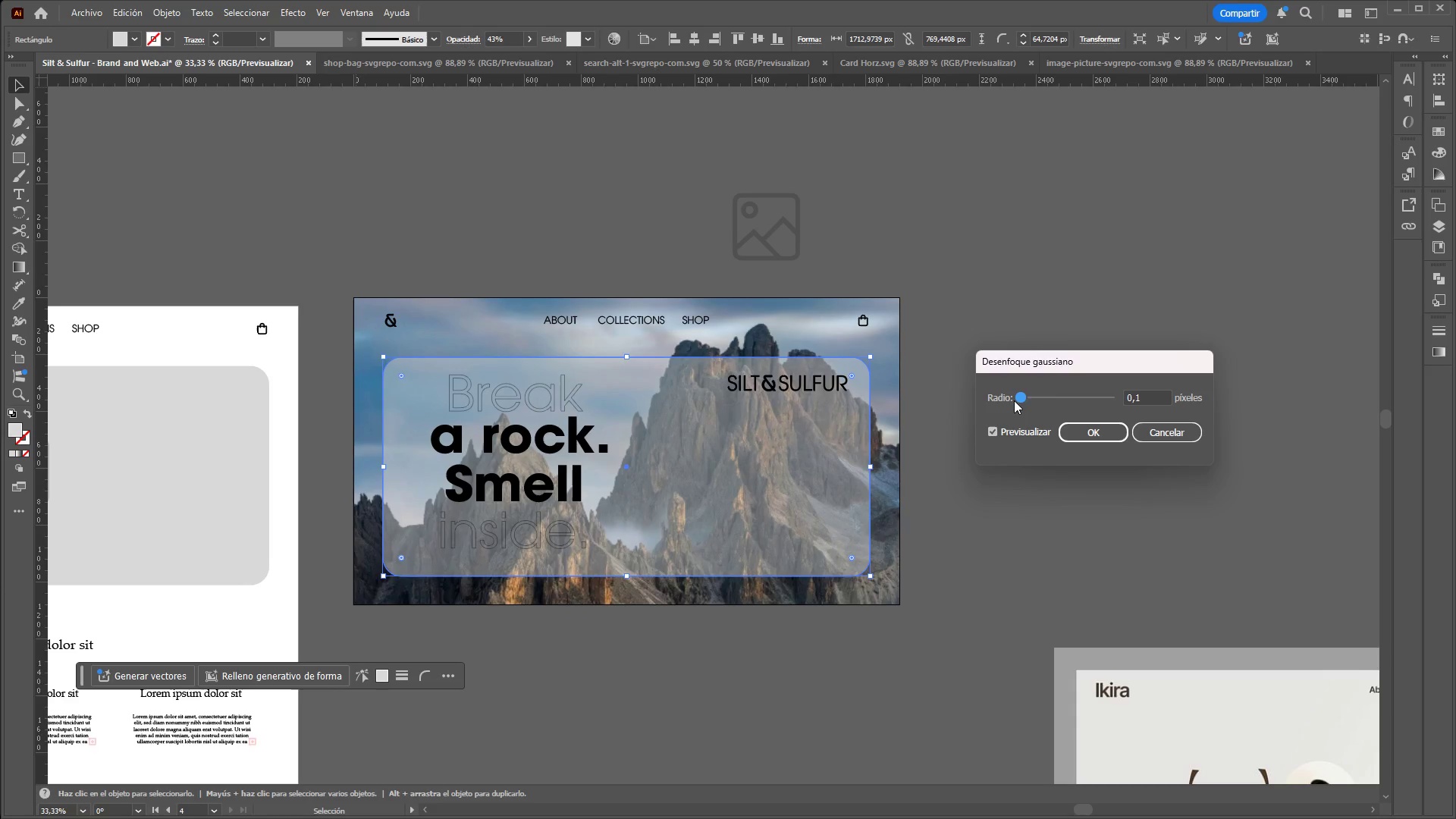 
left_click_drag(start_coordinate=[1014, 400], to_coordinate=[1028, 399])
 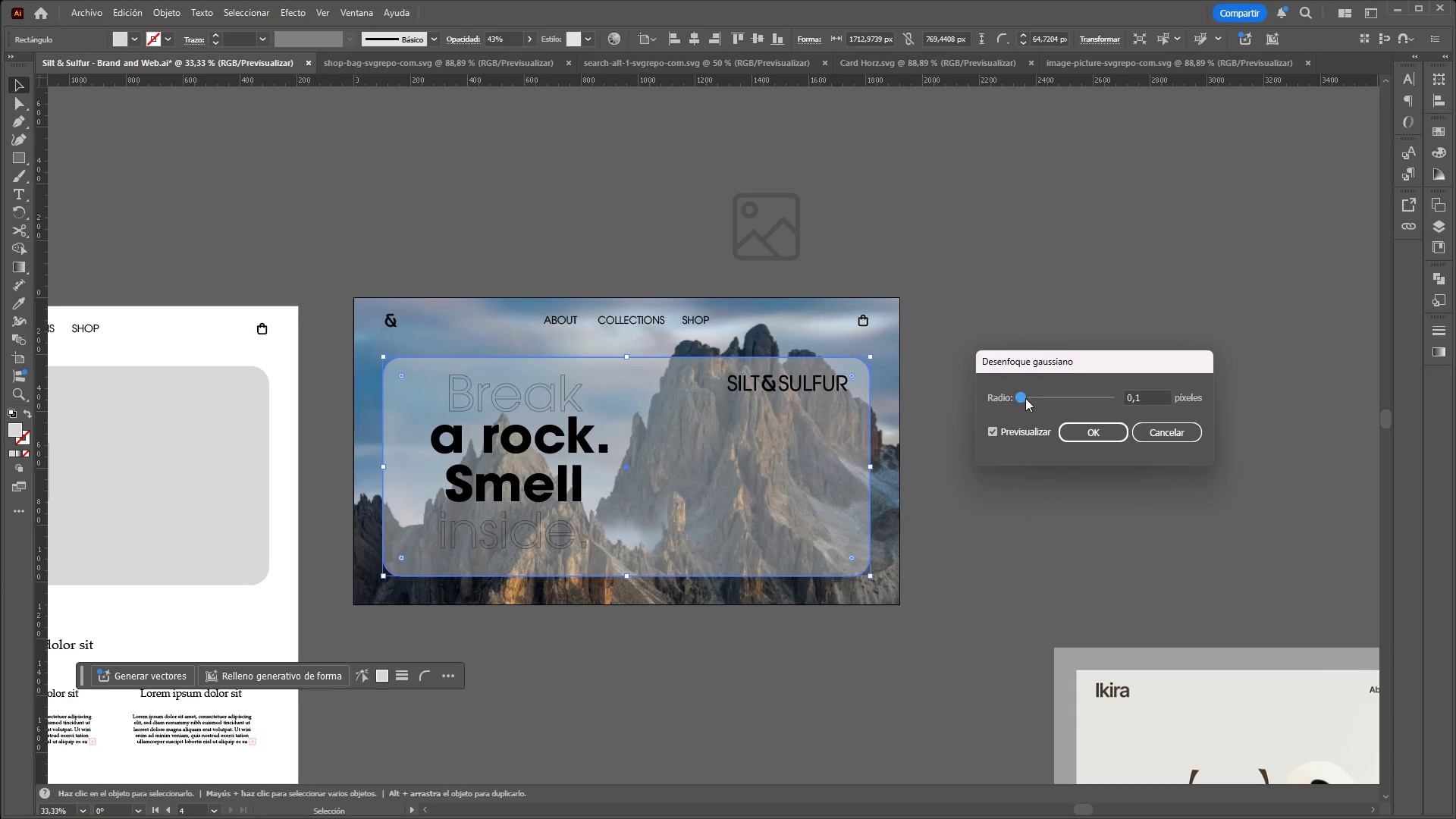 
left_click_drag(start_coordinate=[1025, 398], to_coordinate=[1036, 399])
 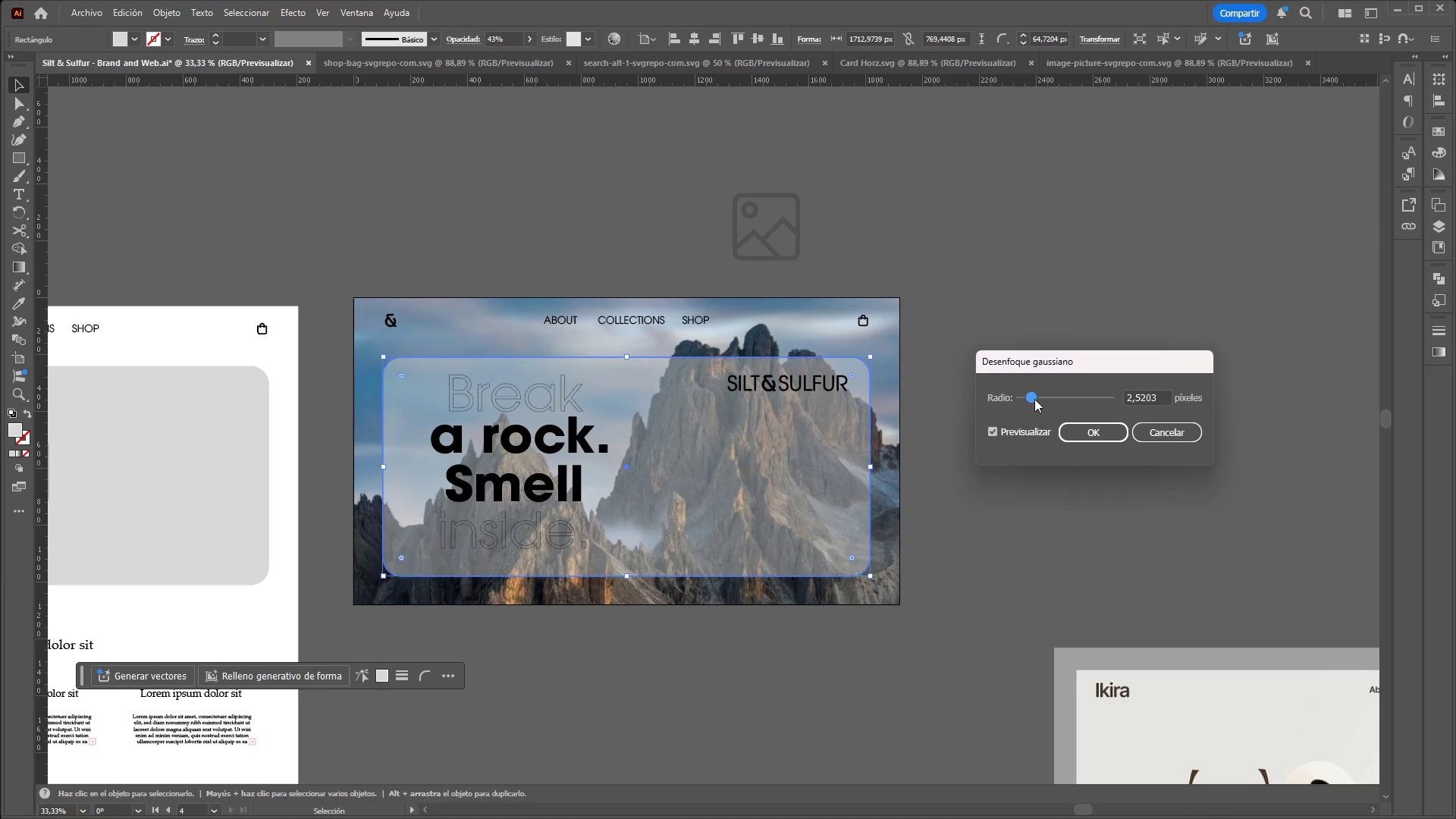 
left_click_drag(start_coordinate=[1034, 399], to_coordinate=[1052, 398])
 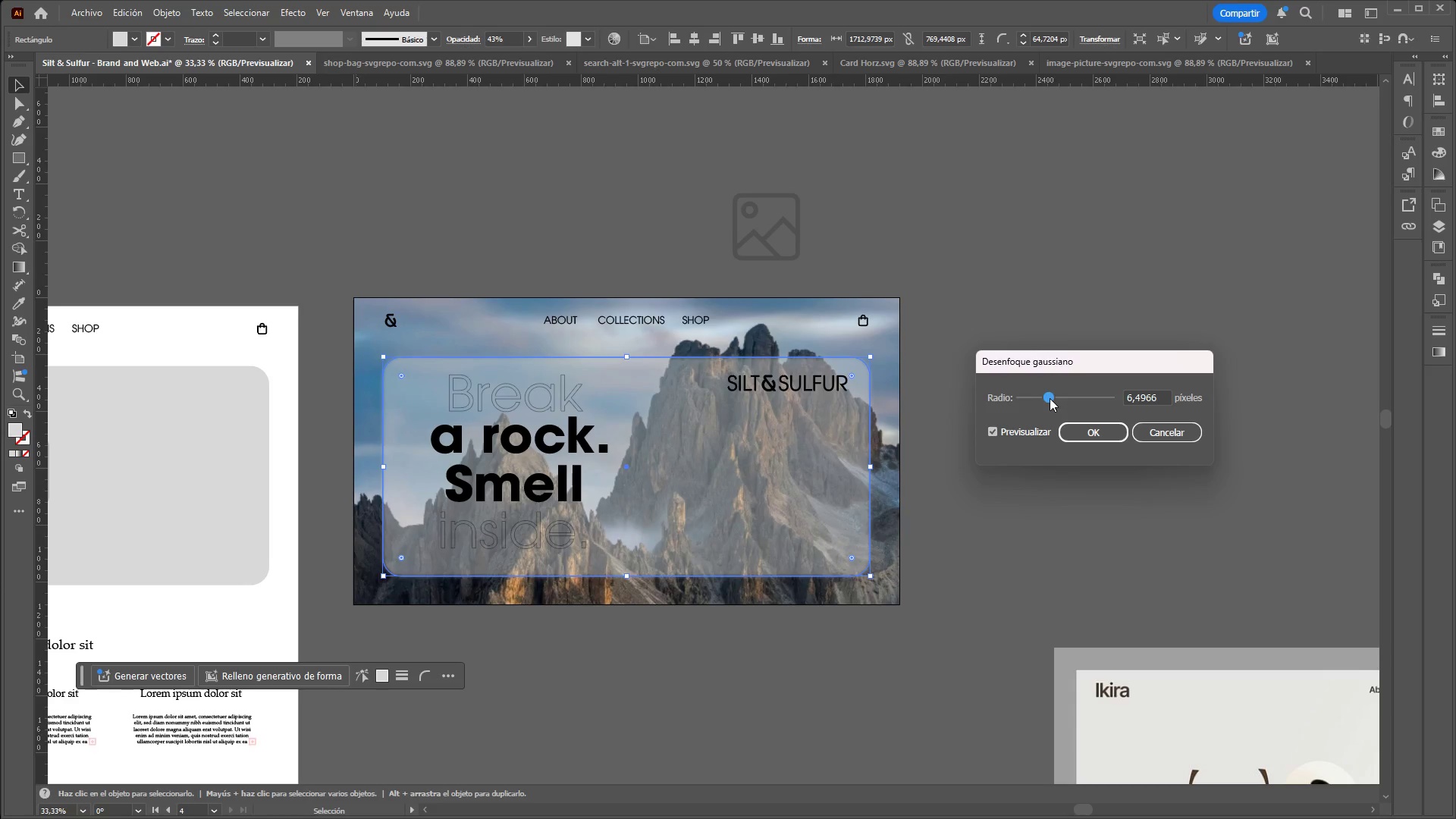 
left_click_drag(start_coordinate=[1050, 398], to_coordinate=[1064, 400])
 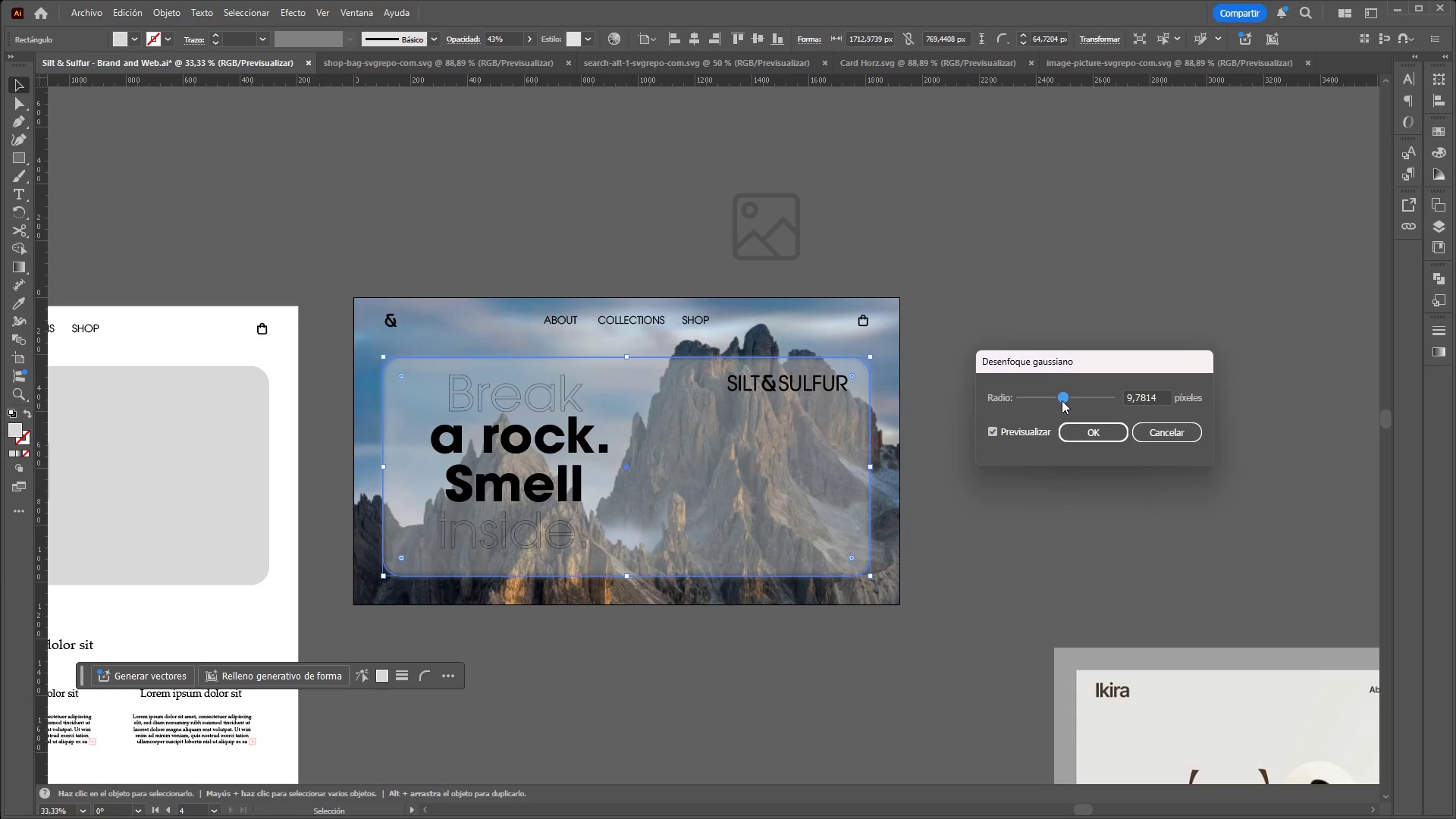 
left_click_drag(start_coordinate=[1062, 400], to_coordinate=[1068, 400])
 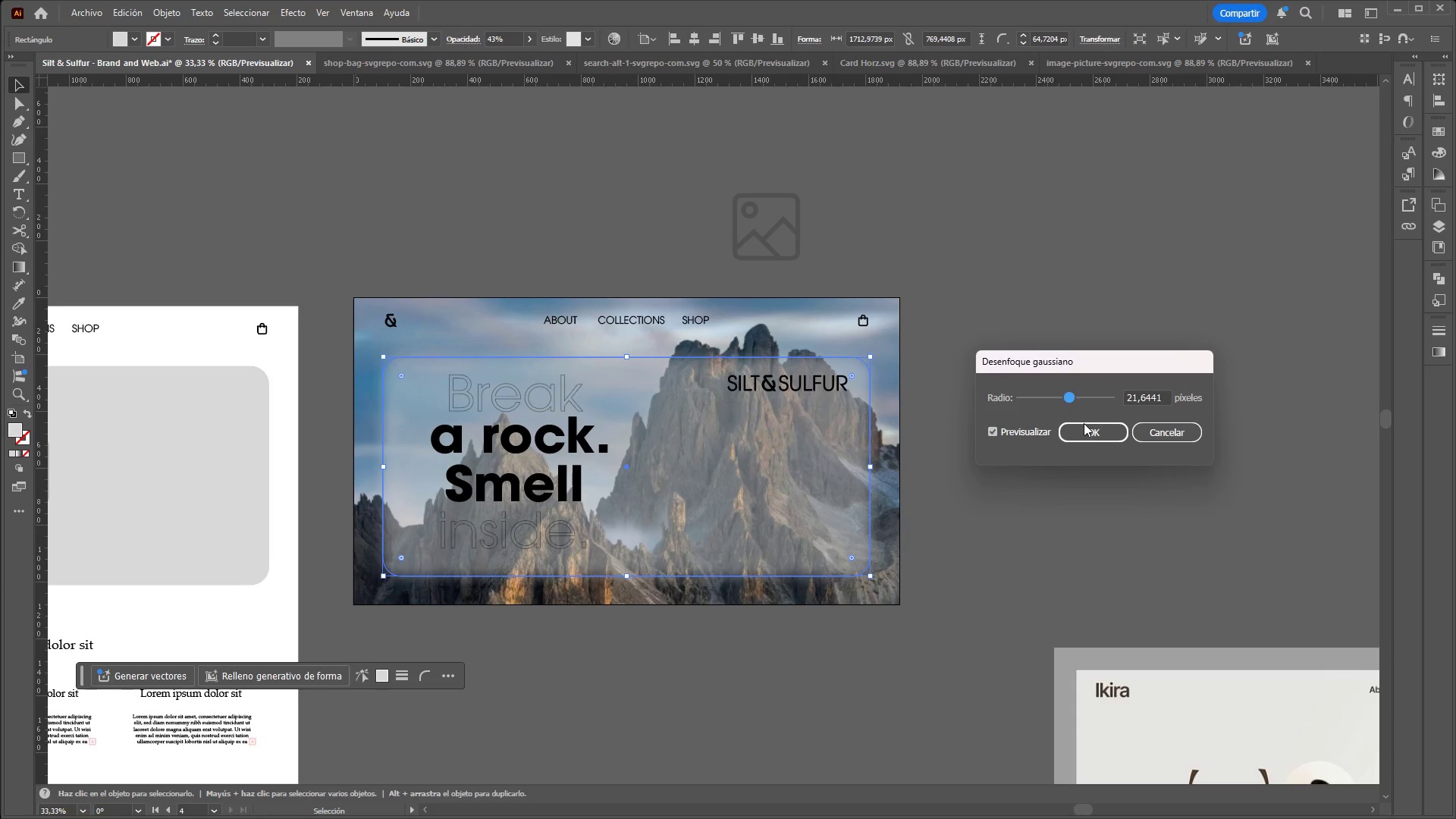 
left_click([1087, 427])
 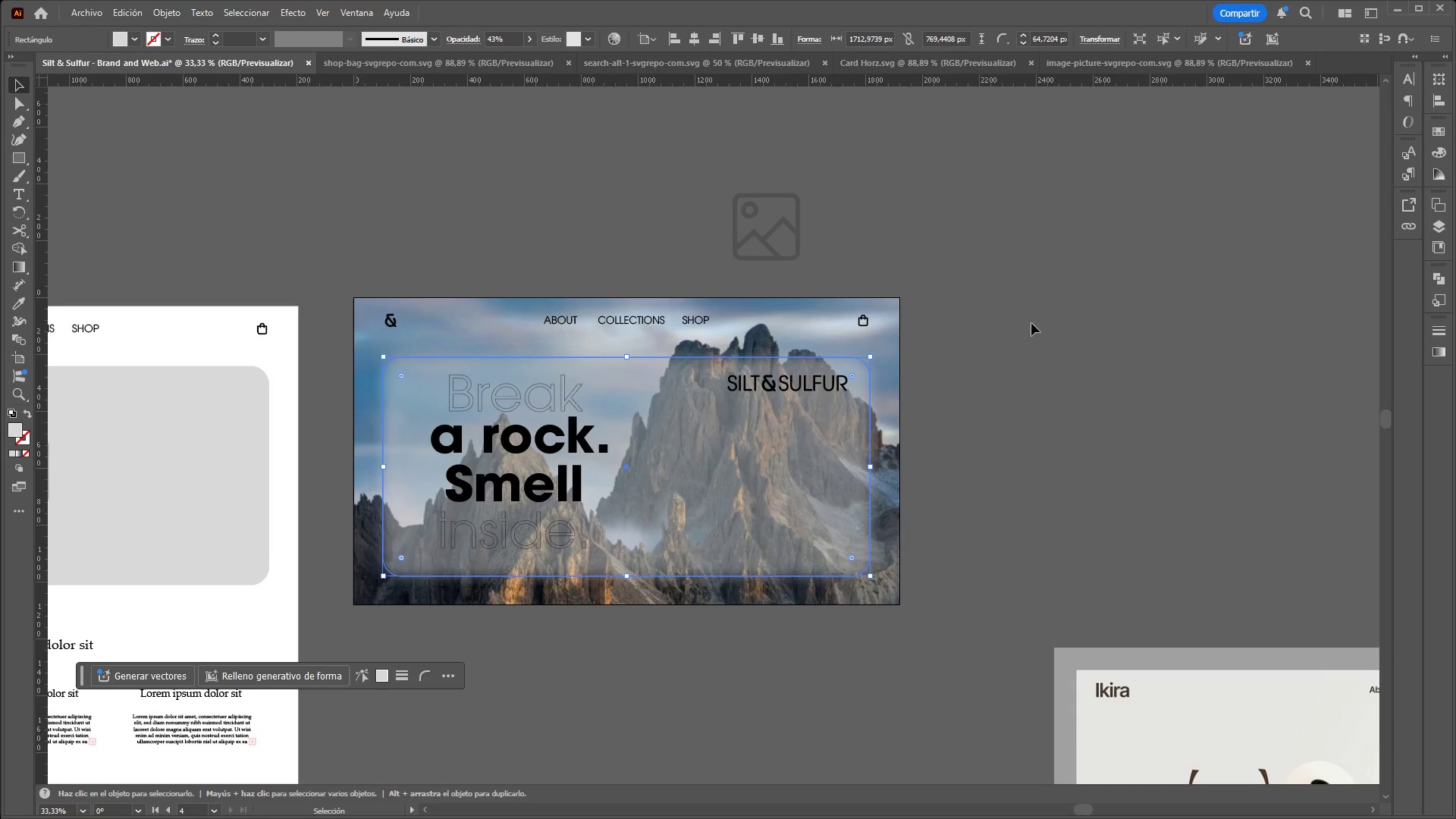 
left_click([1026, 312])
 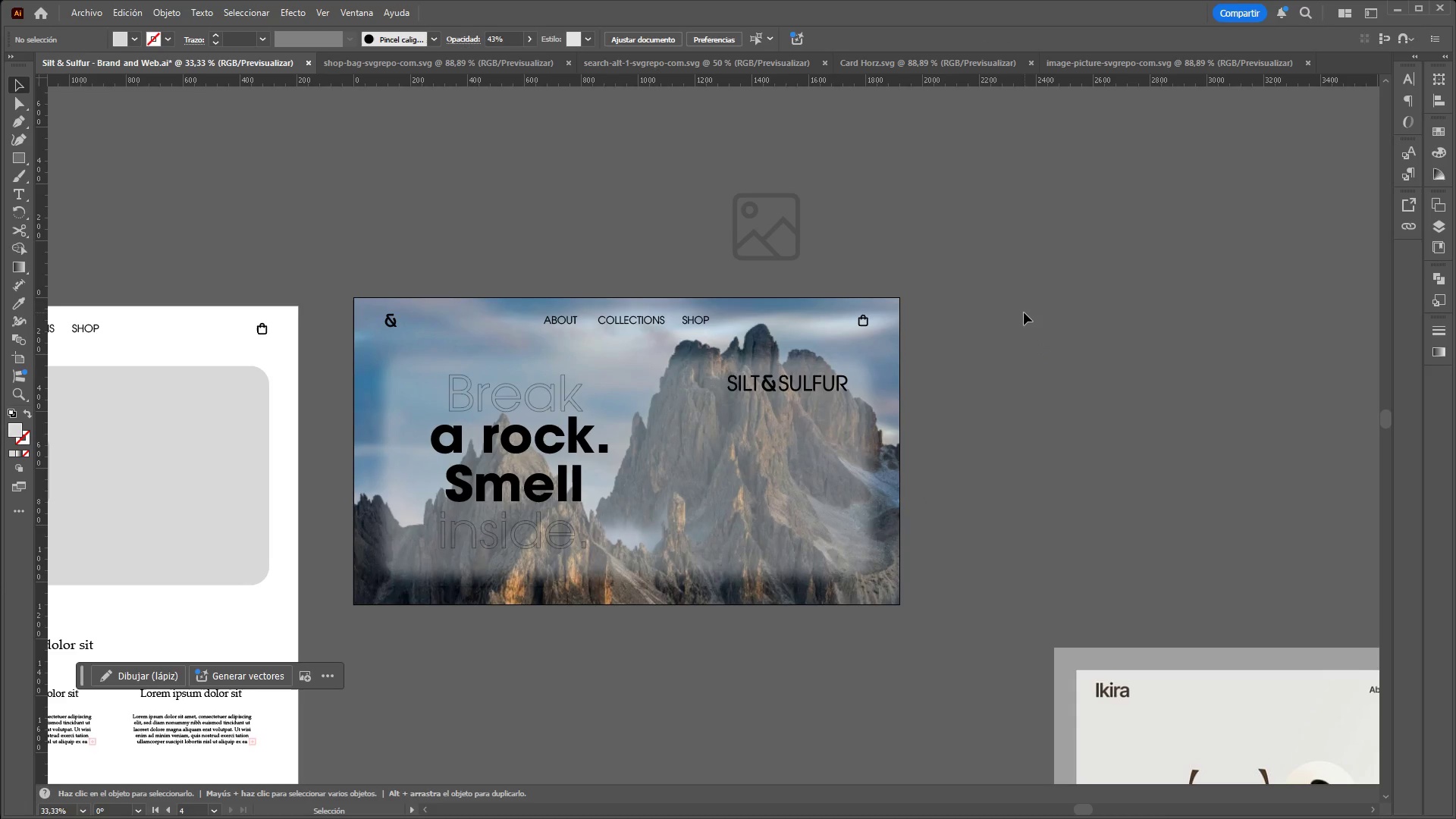 
key(Control+Z)
 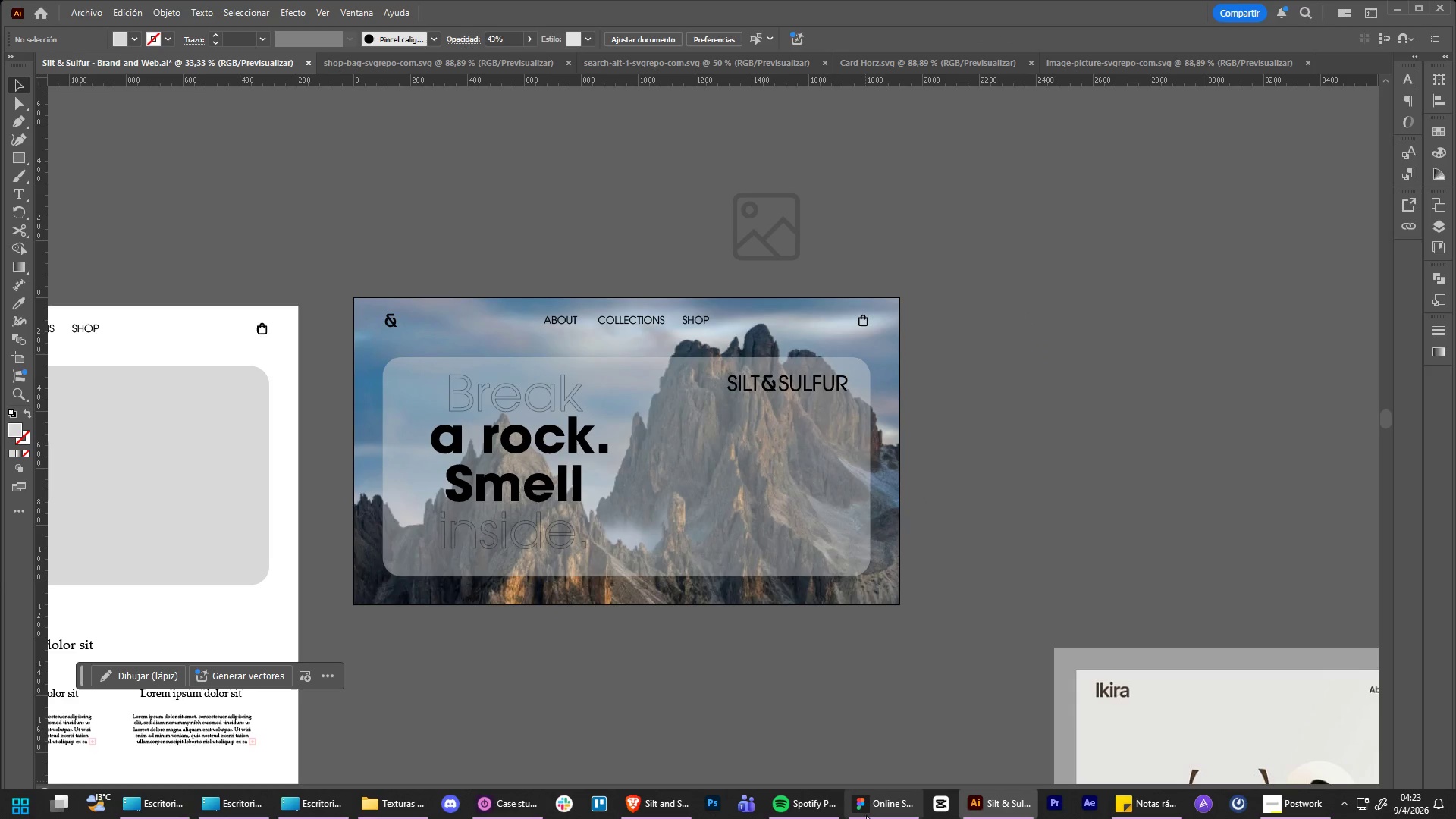 
left_click([673, 803])
 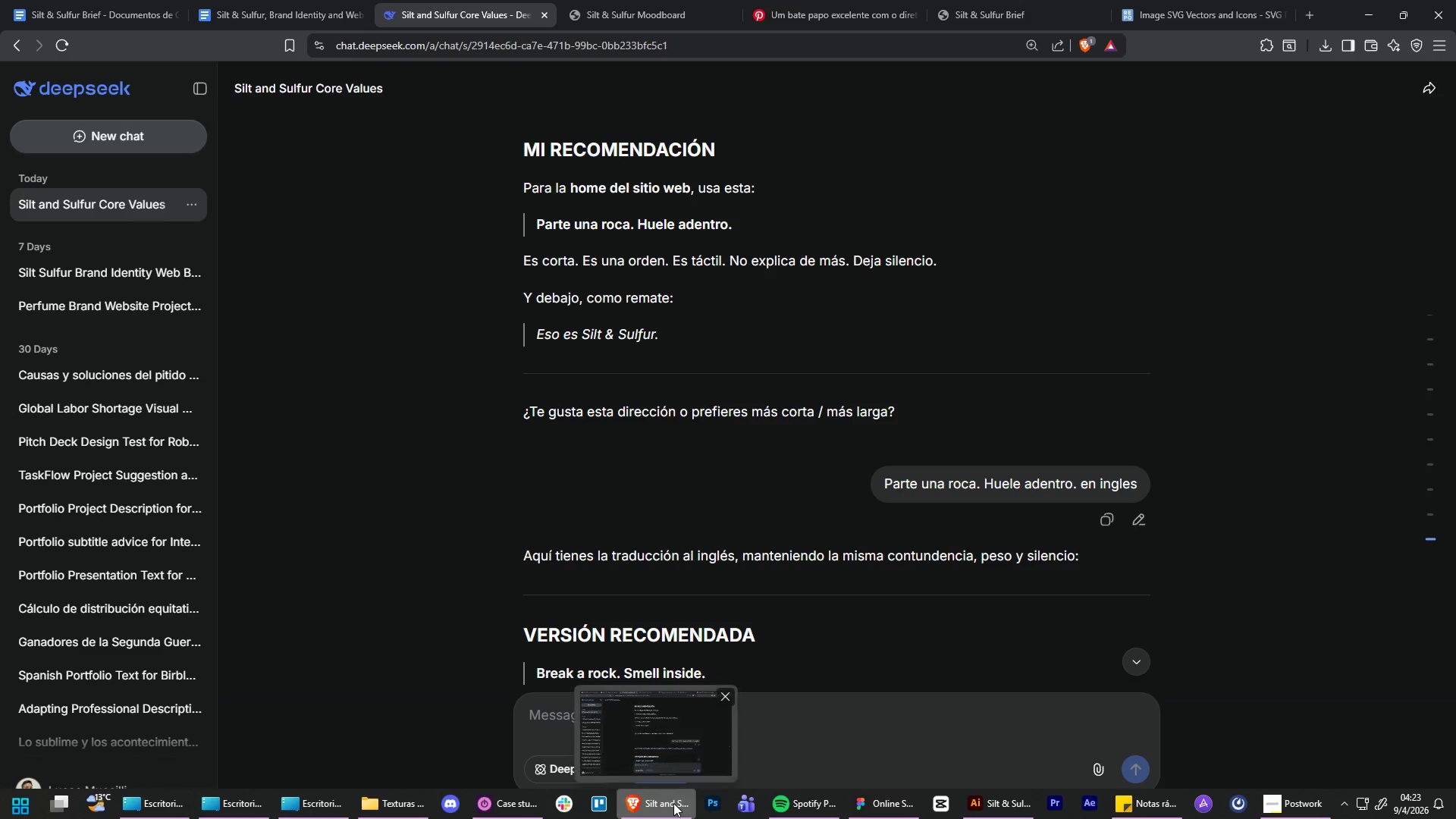 
left_click([673, 803])
 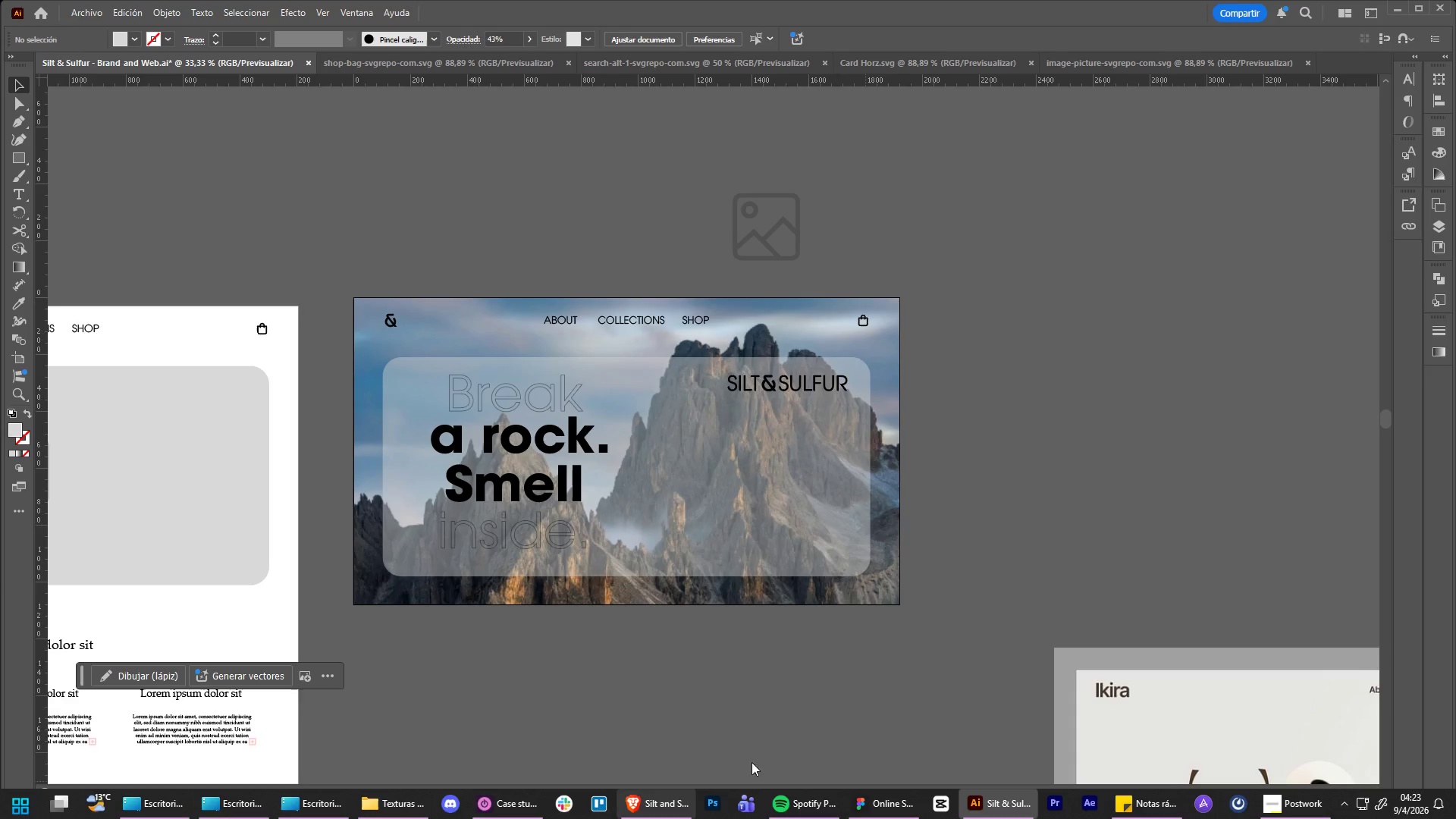 
hold_key(key=ControlLeft, duration=5.95)
hold_key(key=AltLeft, duration=1.5)
scroll: coordinate [1007, 297], scroll_direction: down, amount: 3.0
 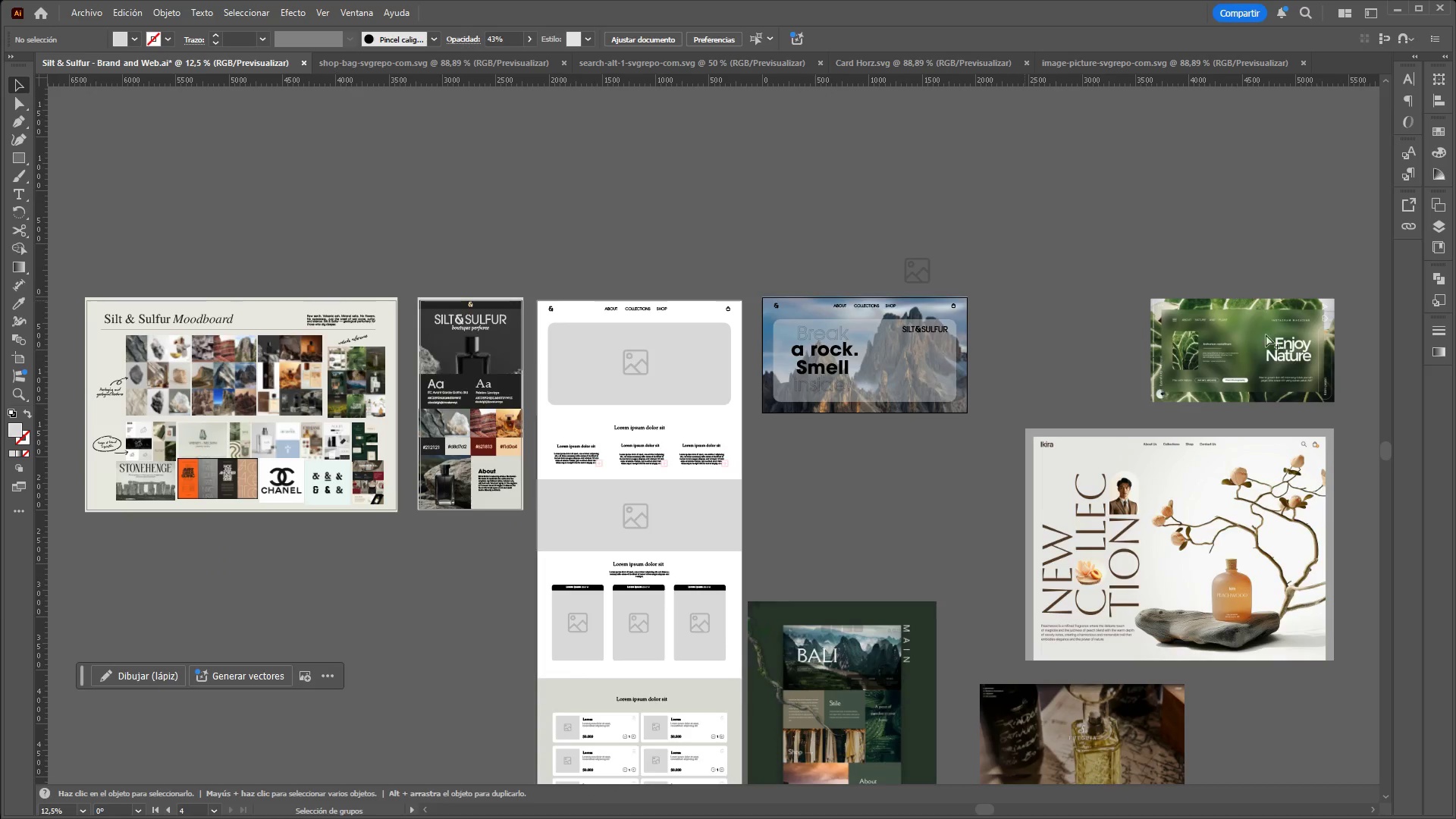 
hold_key(key=AltLeft, duration=1.51)
 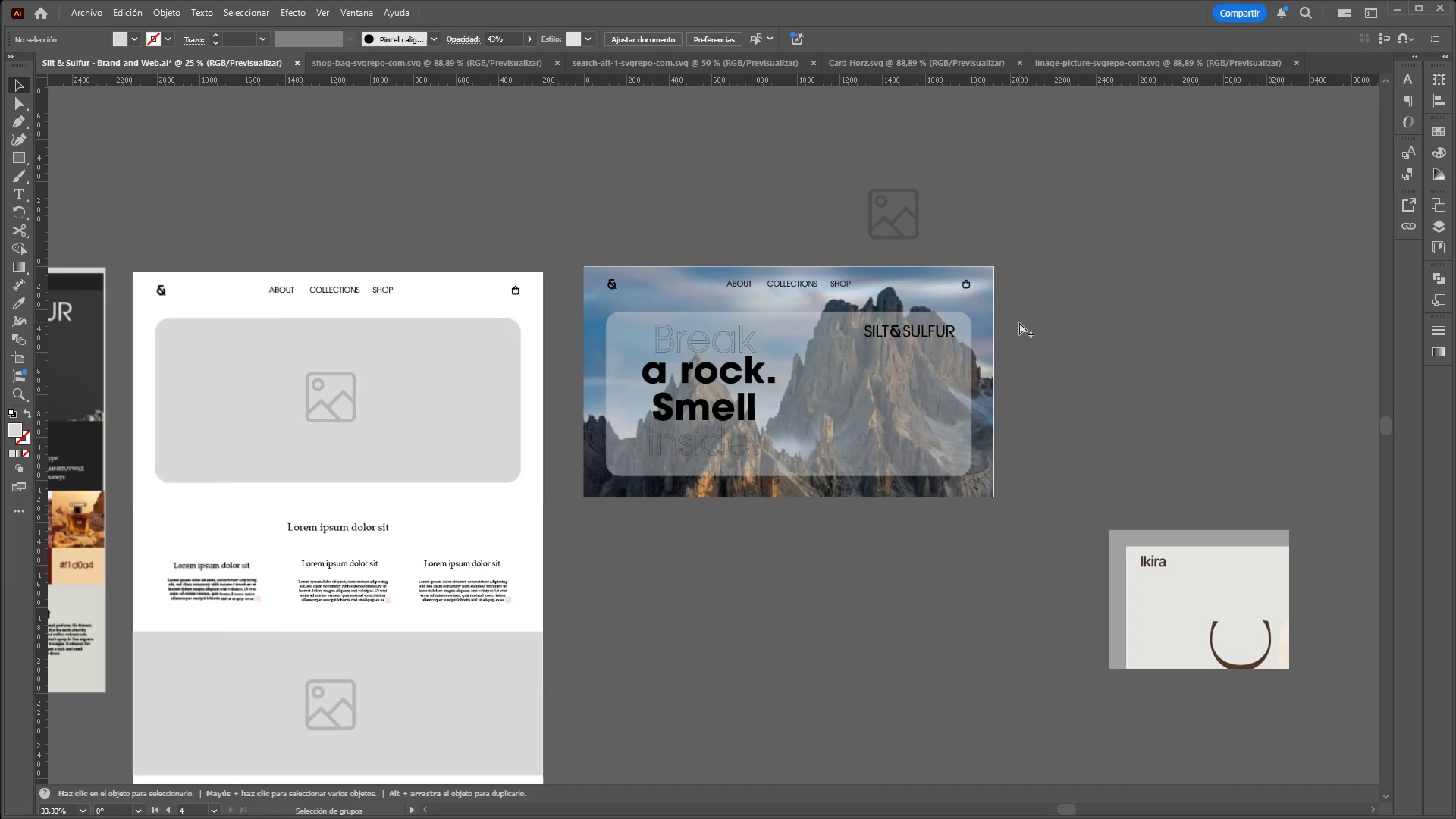 
scroll: coordinate [1283, 336], scroll_direction: up, amount: 4.0
 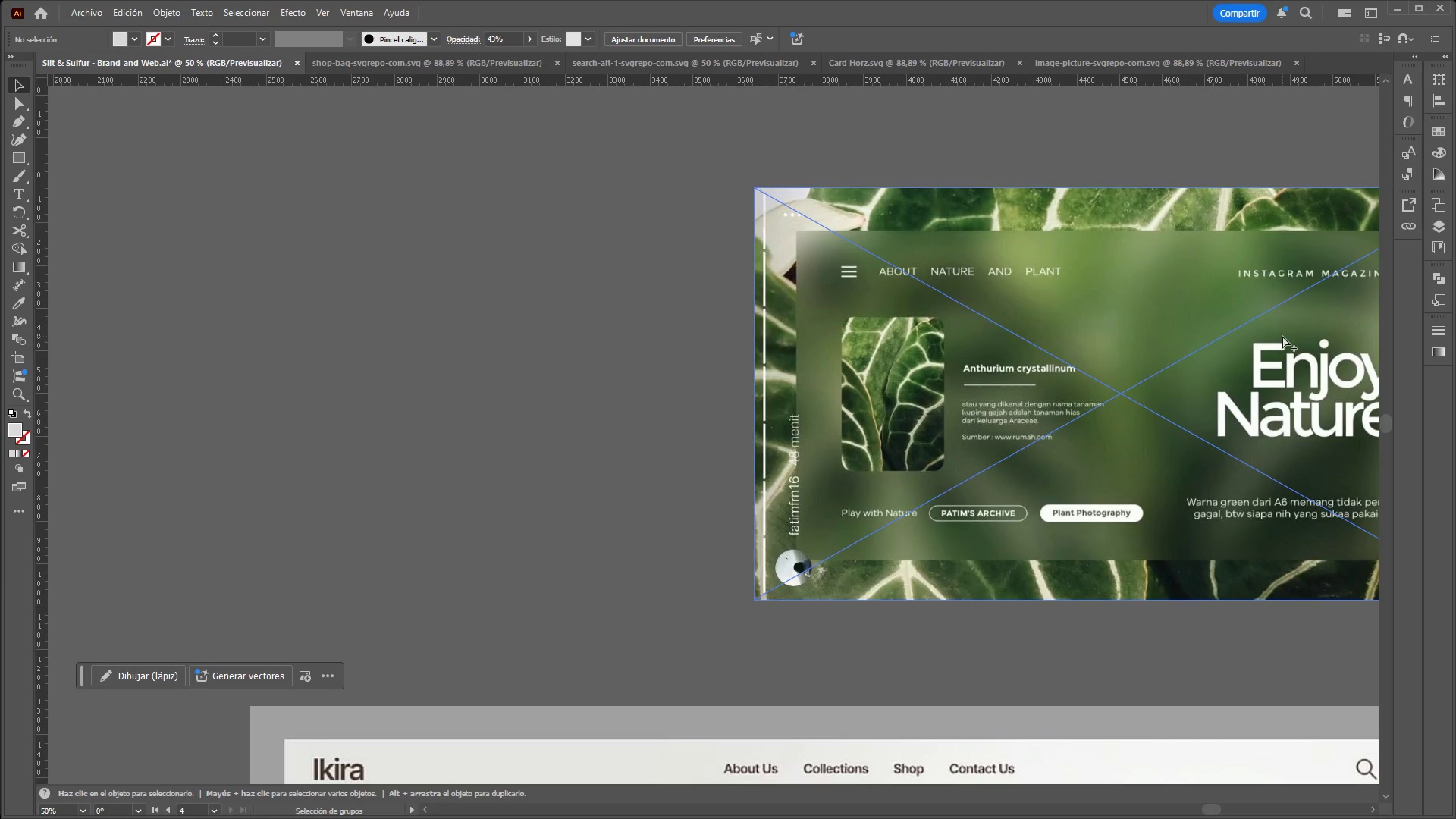 
scroll: coordinate [1282, 336], scroll_direction: down, amount: 3.0
 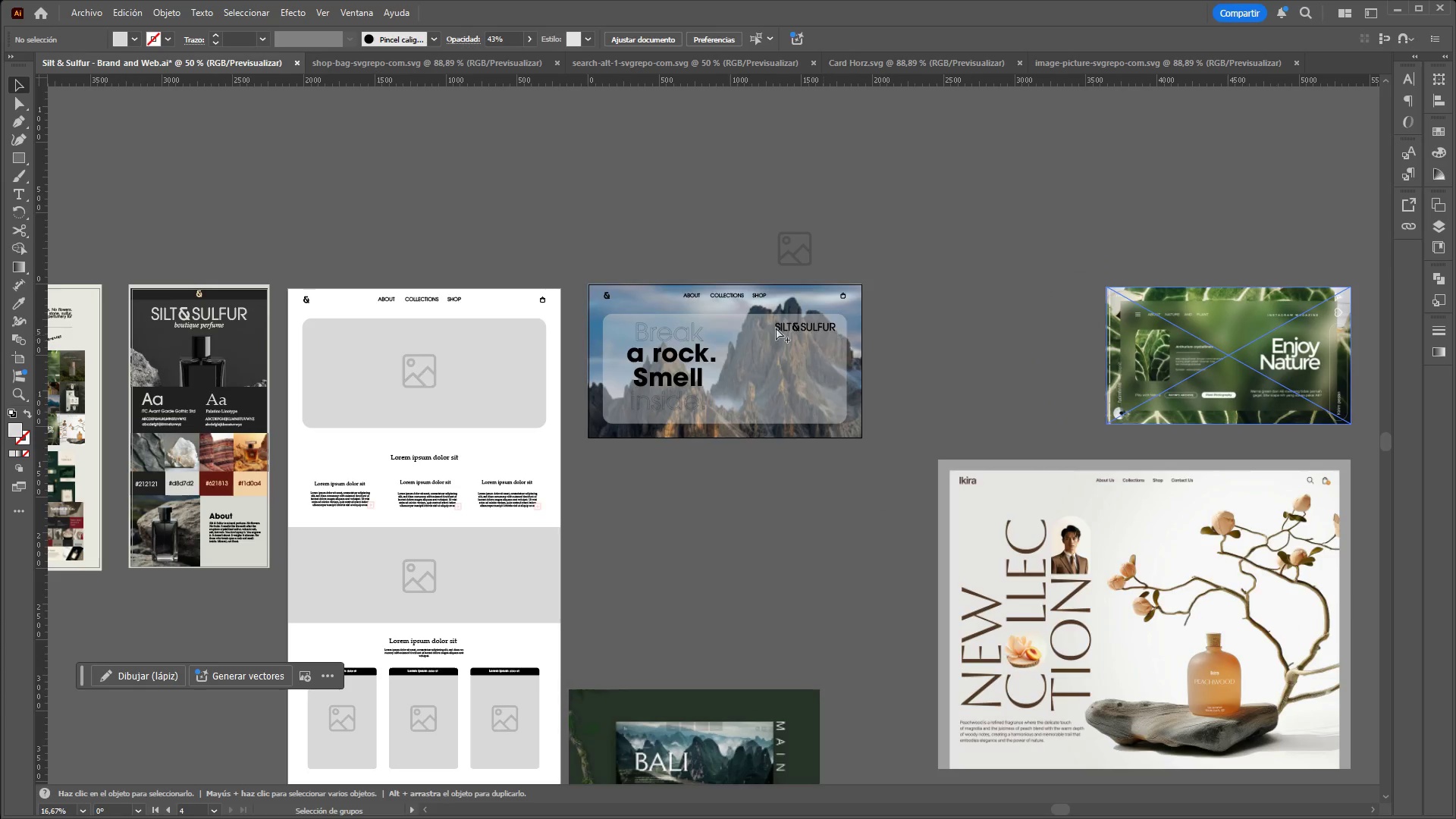 
hold_key(key=AltLeft, duration=1.5)
 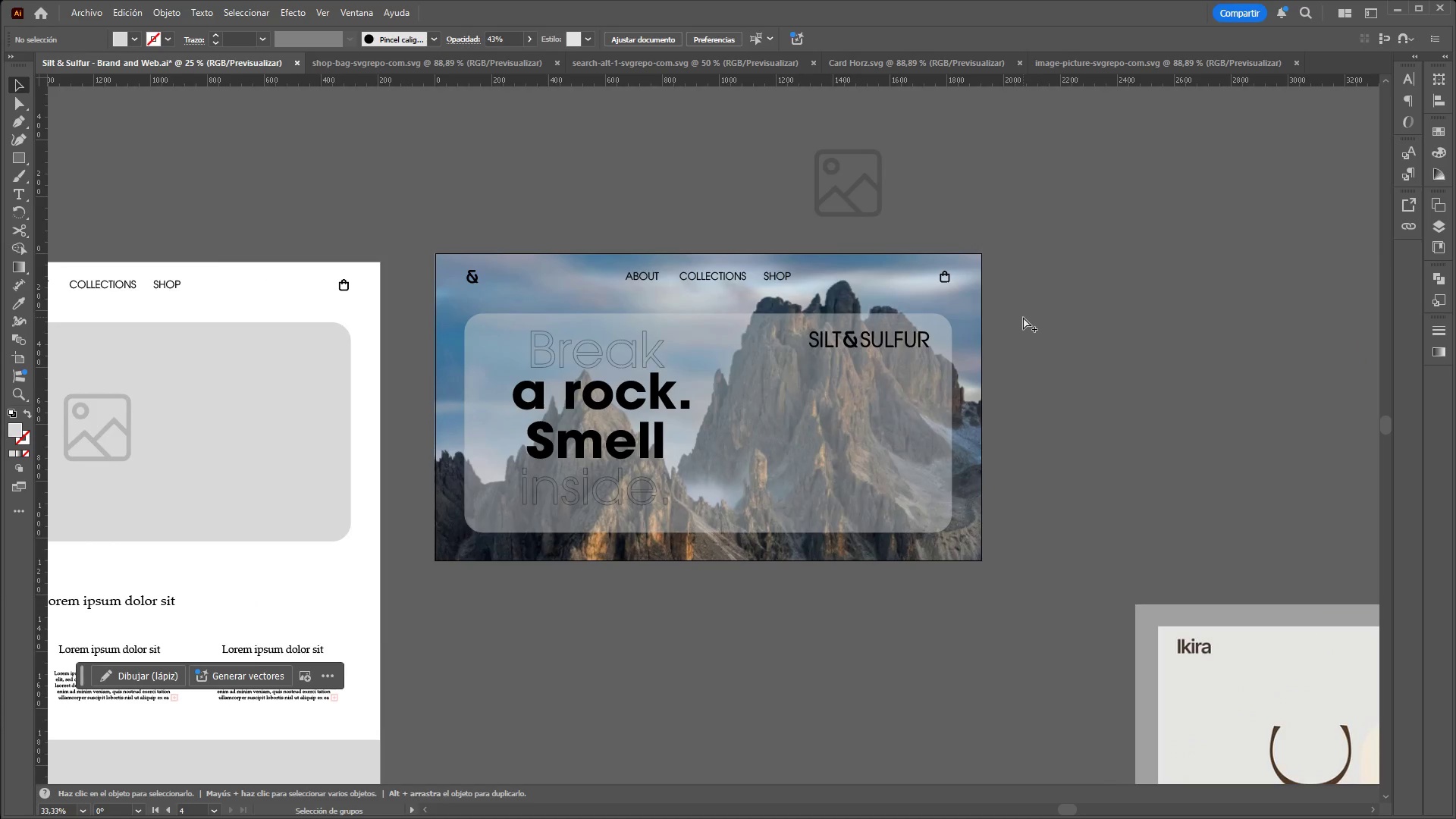 
scroll: coordinate [737, 319], scroll_direction: up, amount: 2.0
 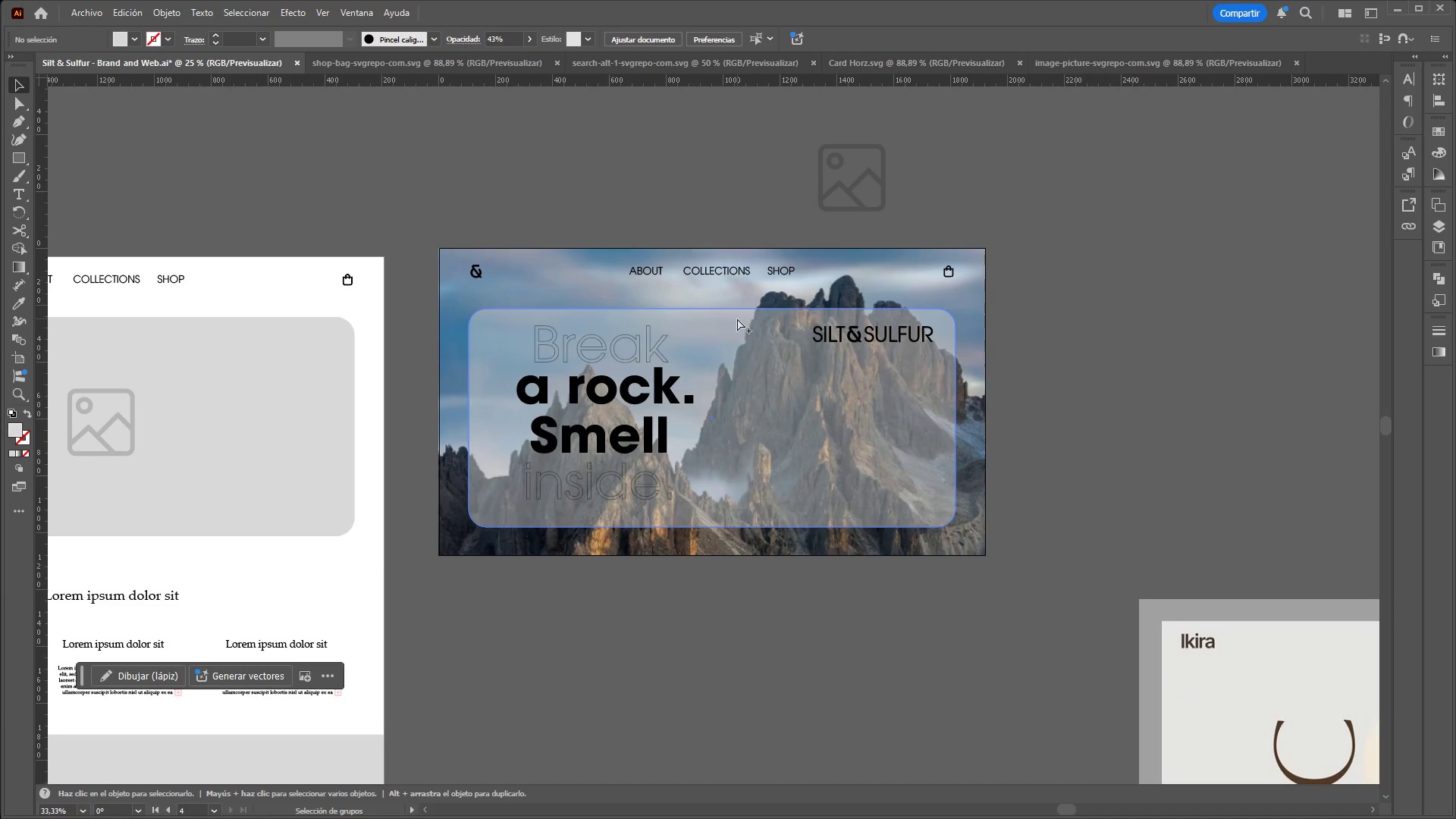 
scroll: coordinate [1019, 322], scroll_direction: down, amount: 2.0
 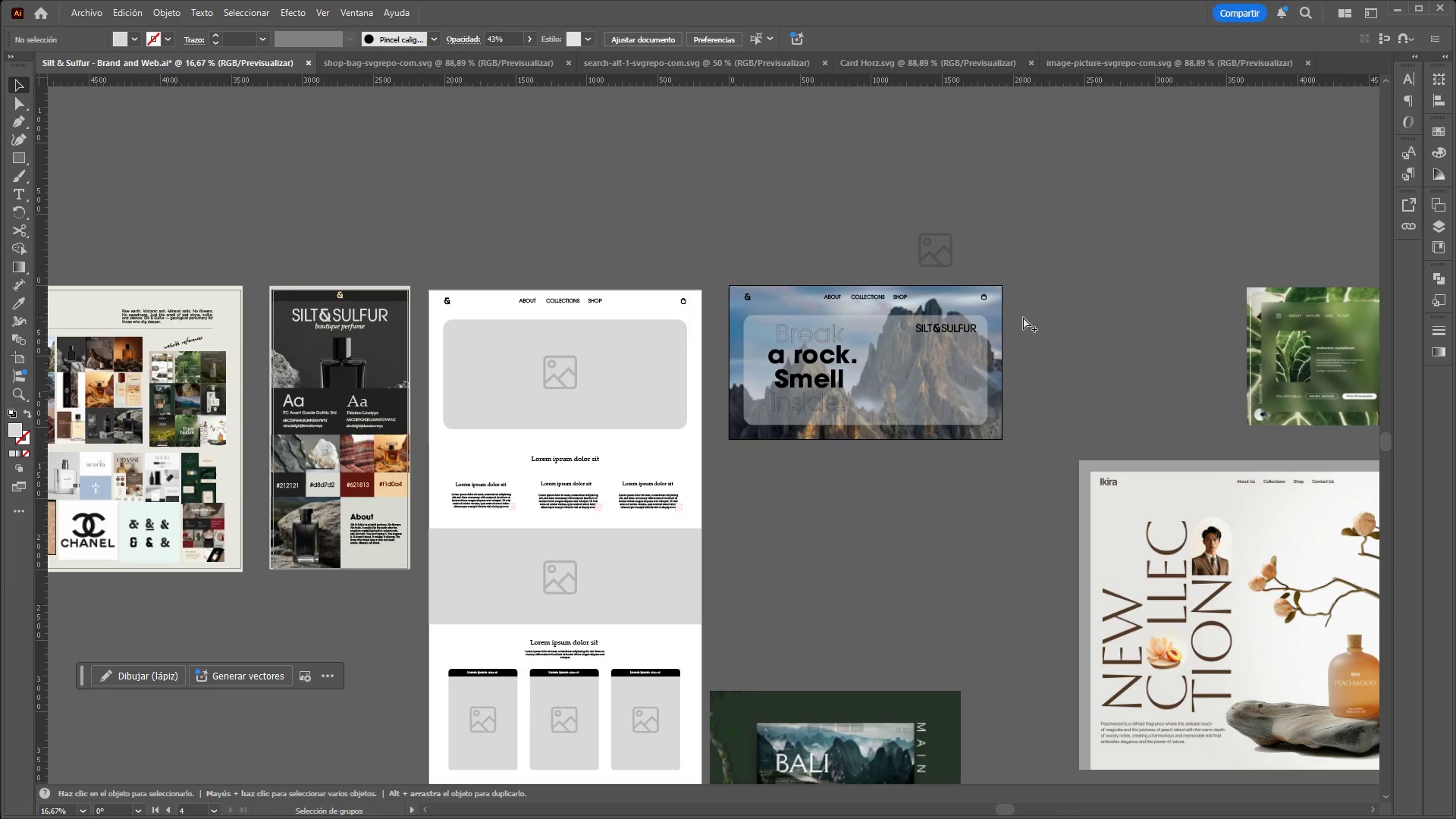 
hold_key(key=AltLeft, duration=1.38)
scroll: coordinate [1023, 317], scroll_direction: up, amount: 2.0
 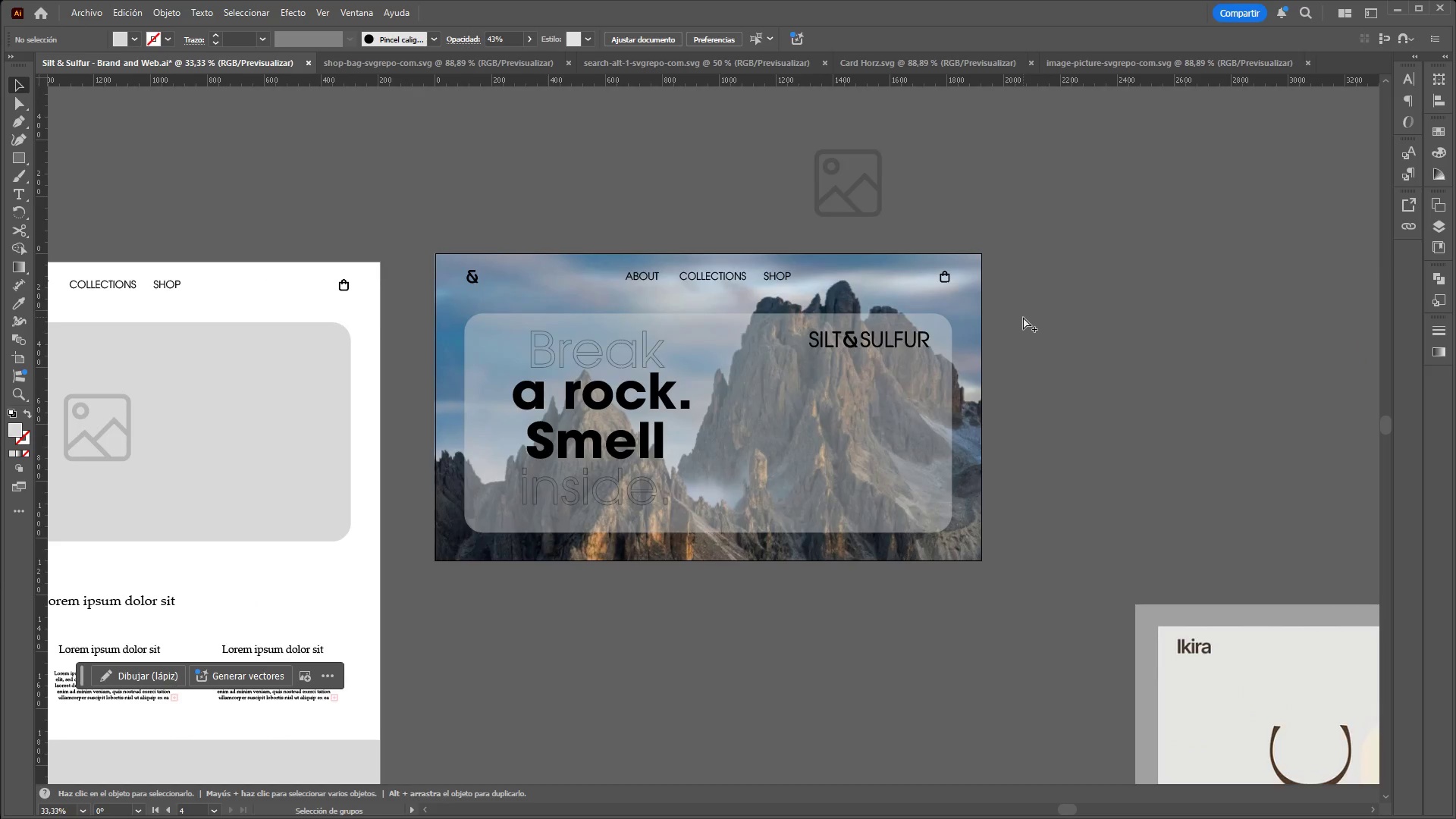 
scroll: coordinate [777, 330], scroll_direction: none, amount: 0.0
 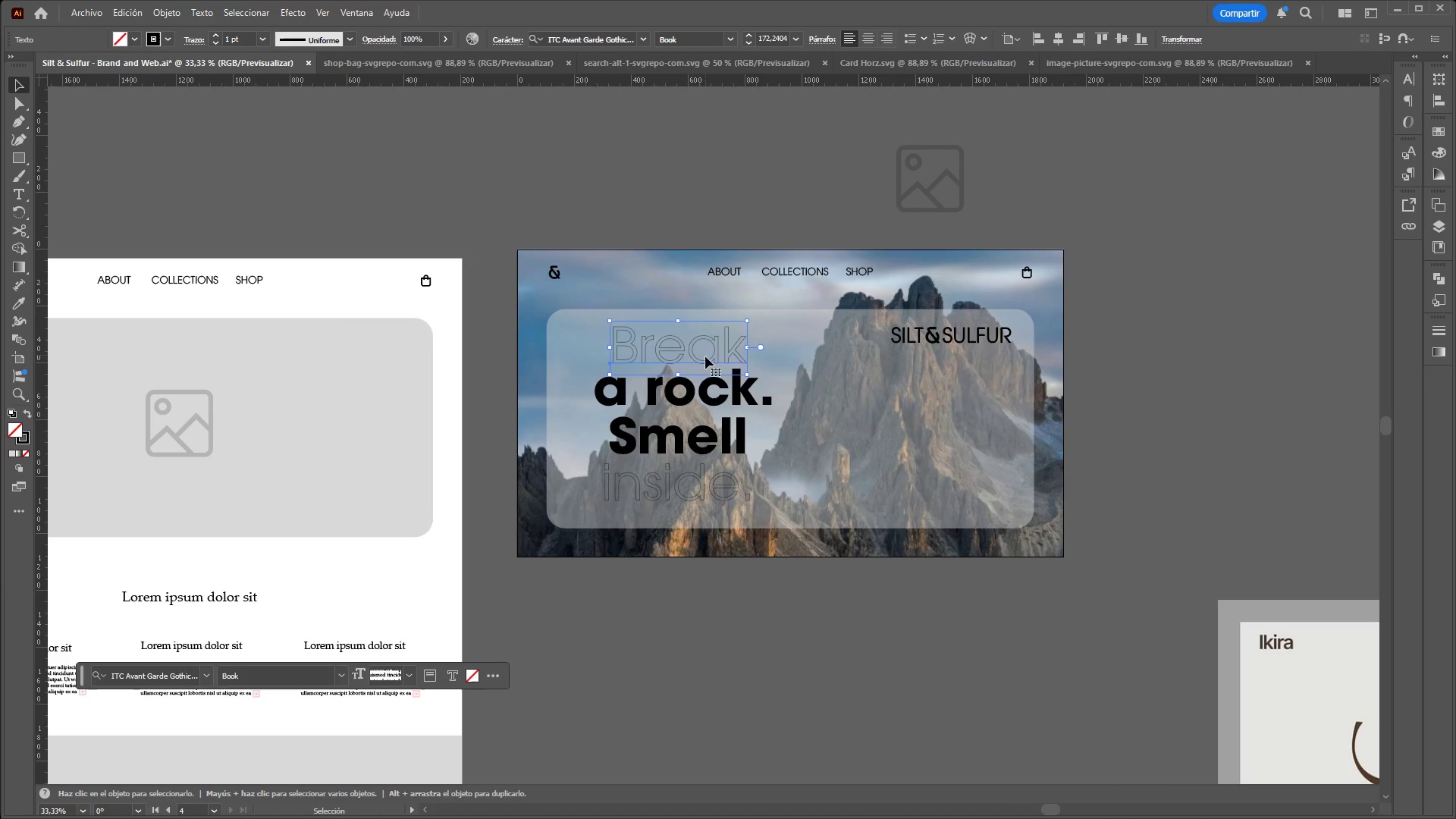 
hold_key(key=ShiftLeft, duration=1.5)
left_click([714, 404])
 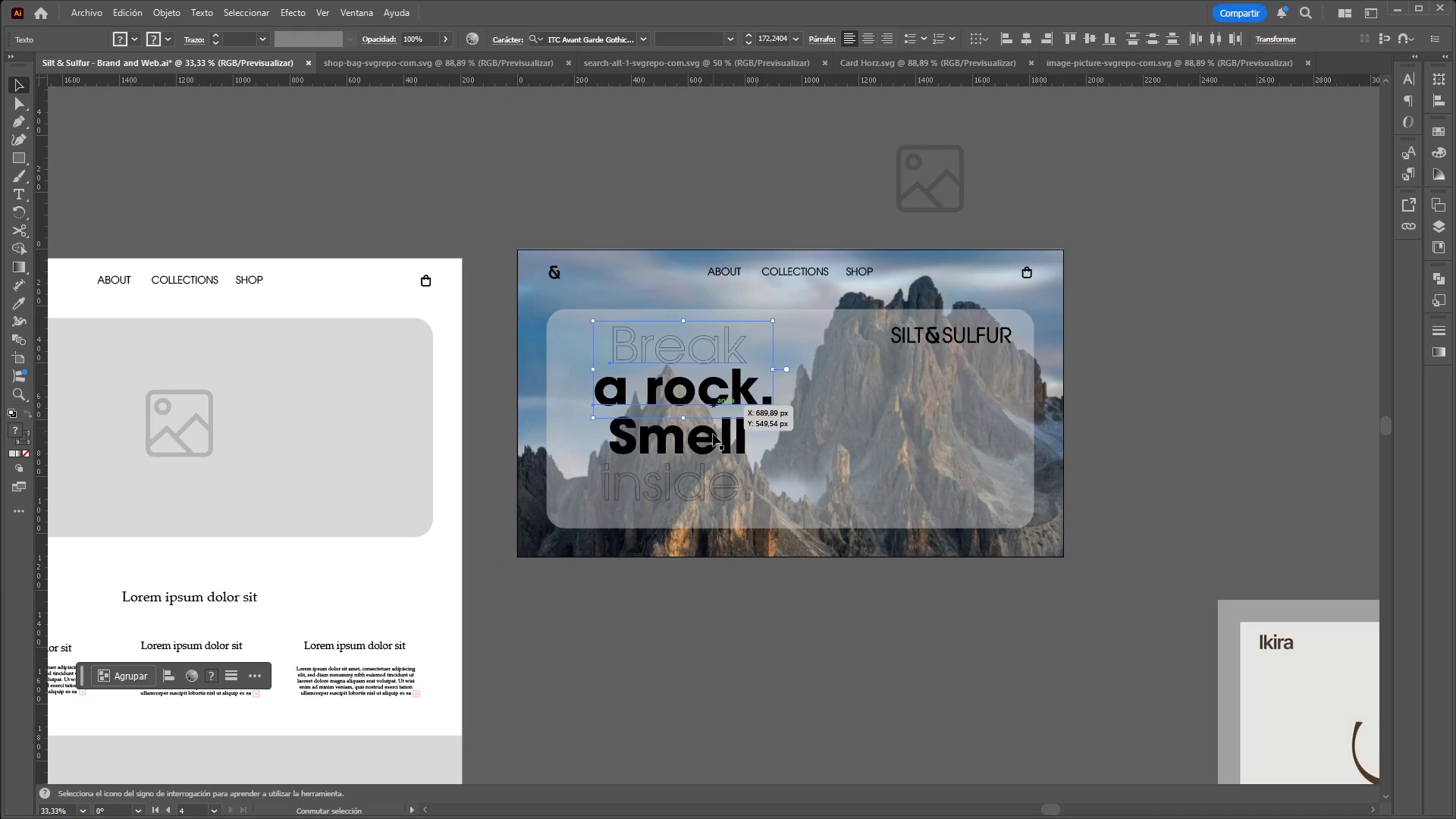 
left_click([714, 452])
 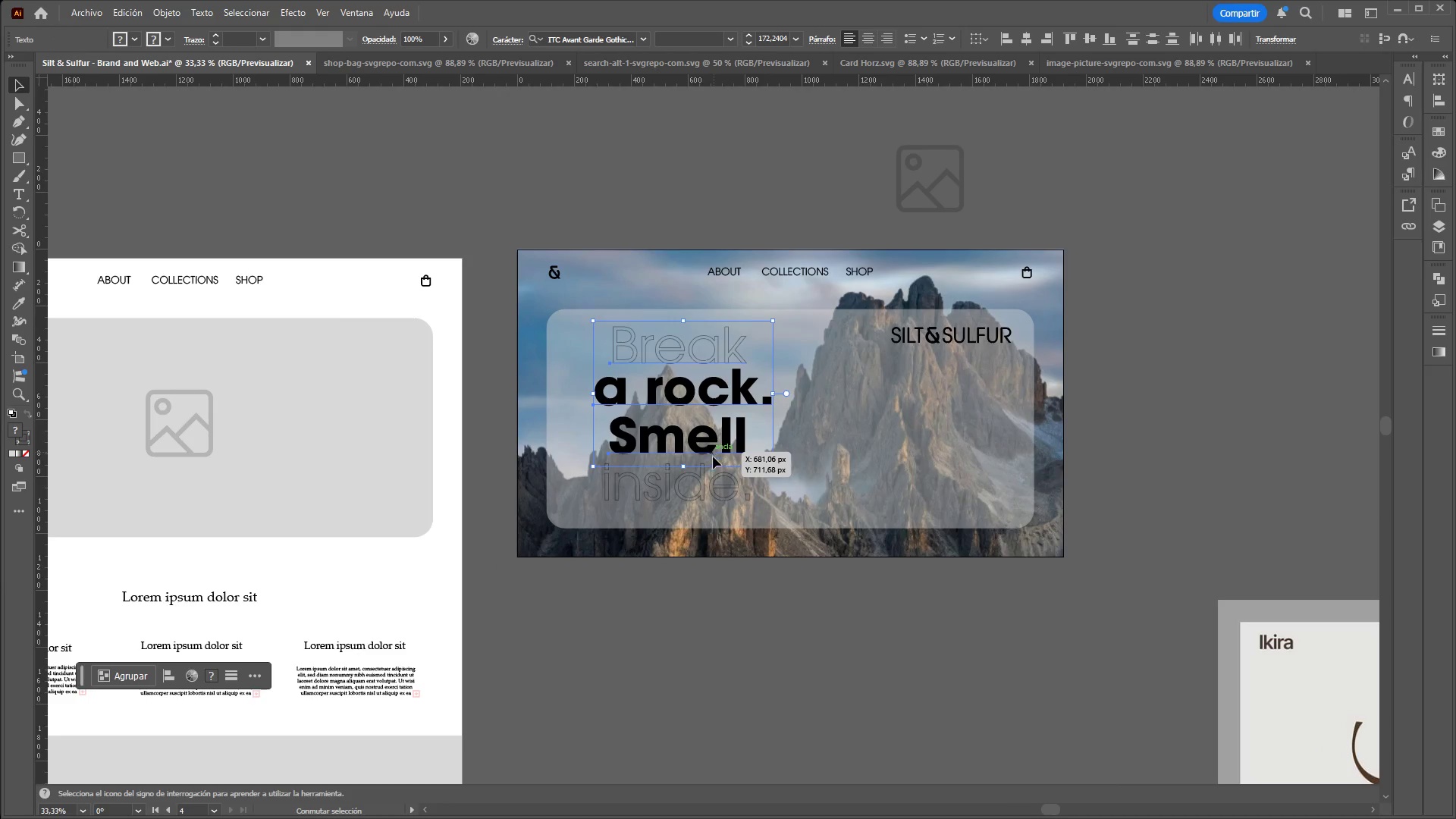 
hold_key(key=ShiftLeft, duration=1.14)
left_click([707, 496])
 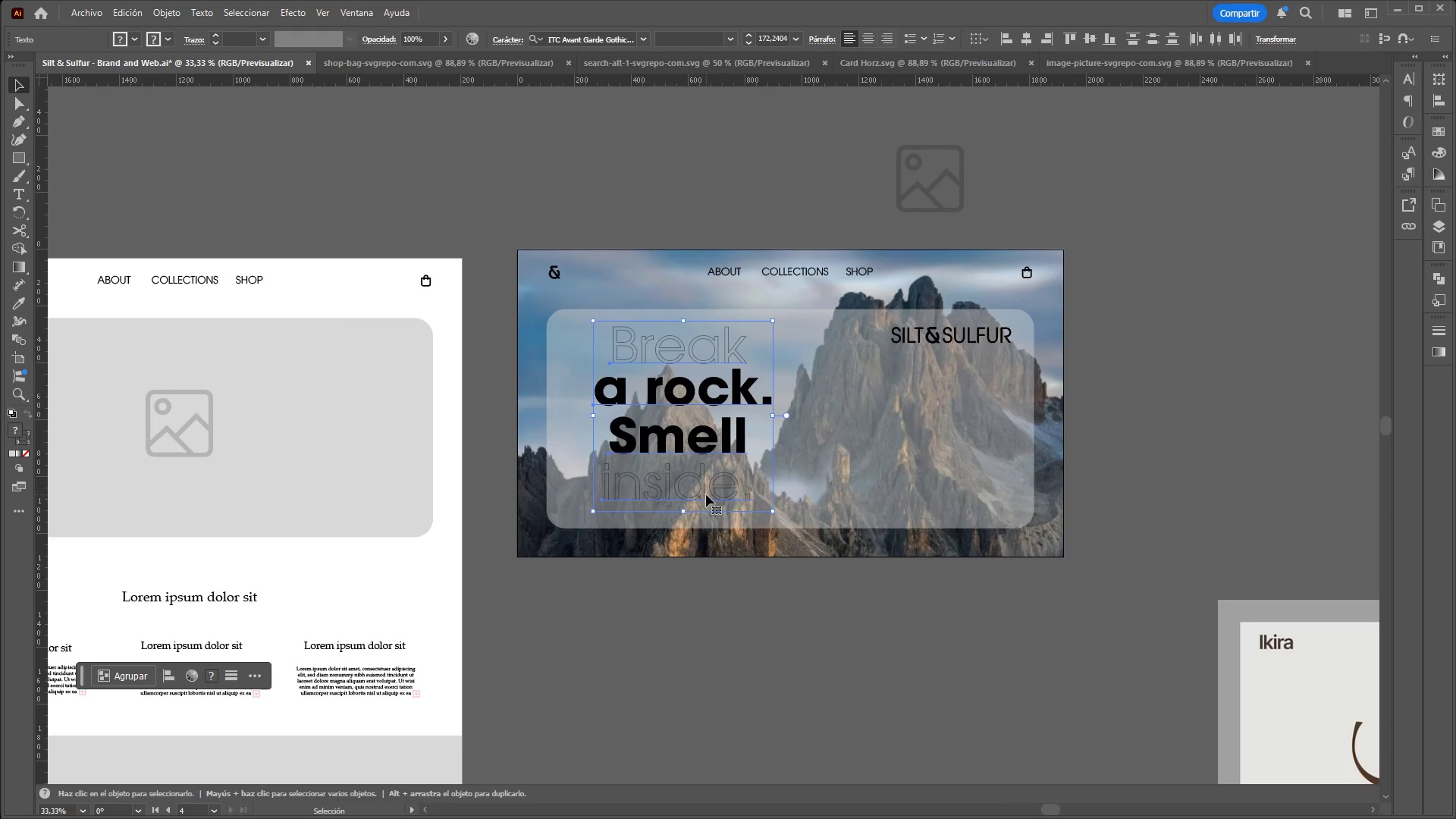 
right_click([704, 493])
 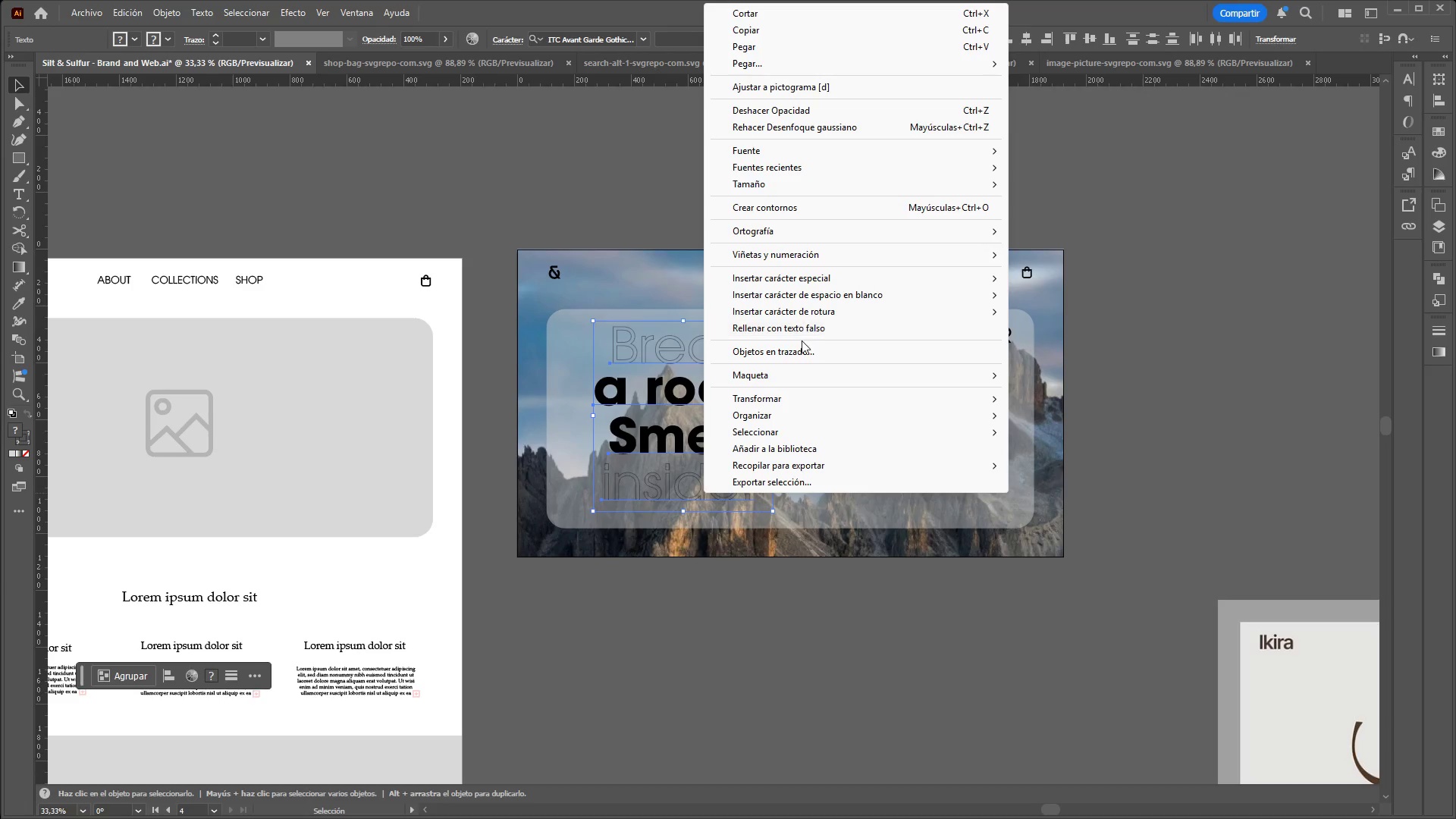 
wait(7.55)
 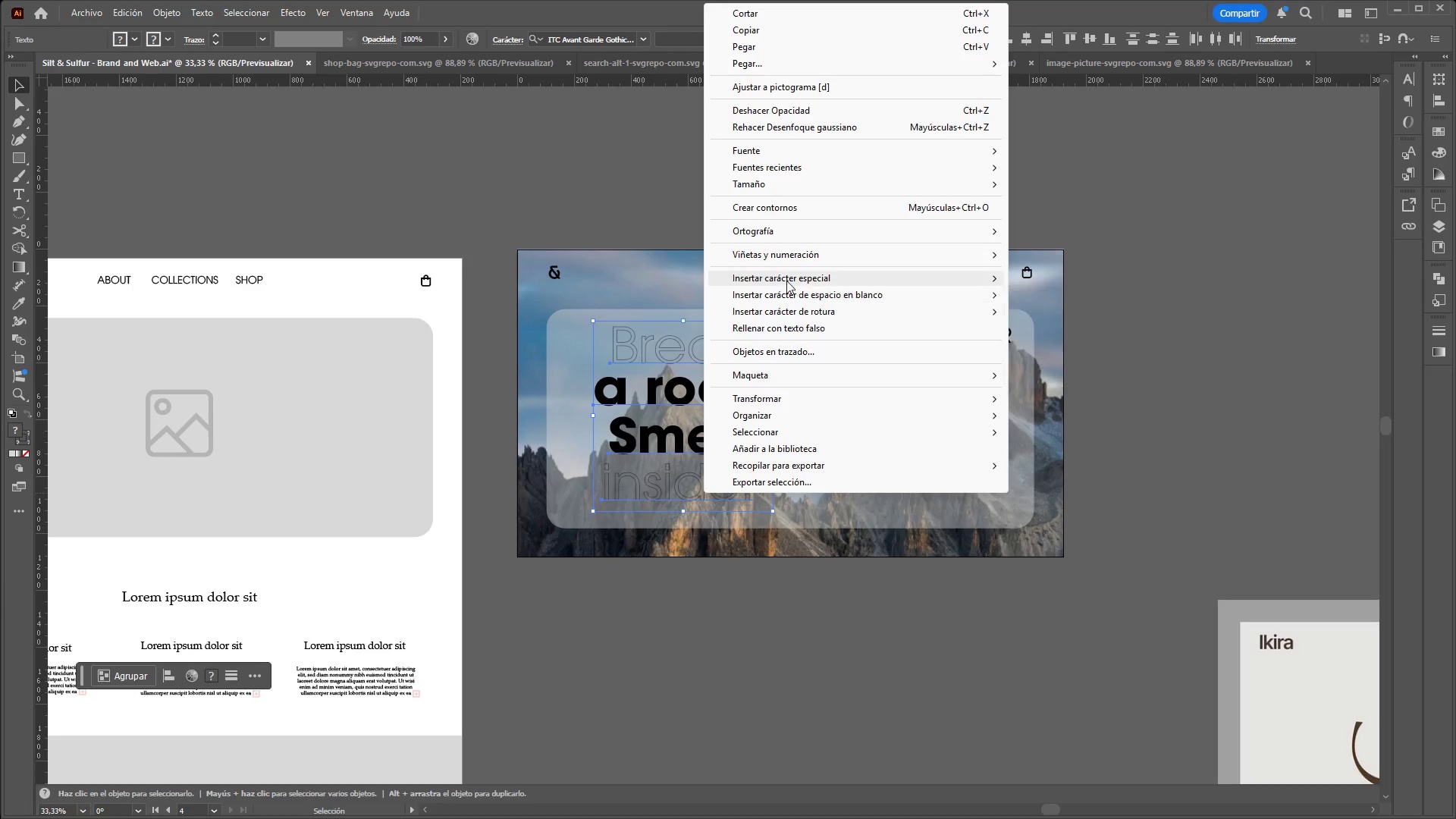 
left_click([805, 215])
 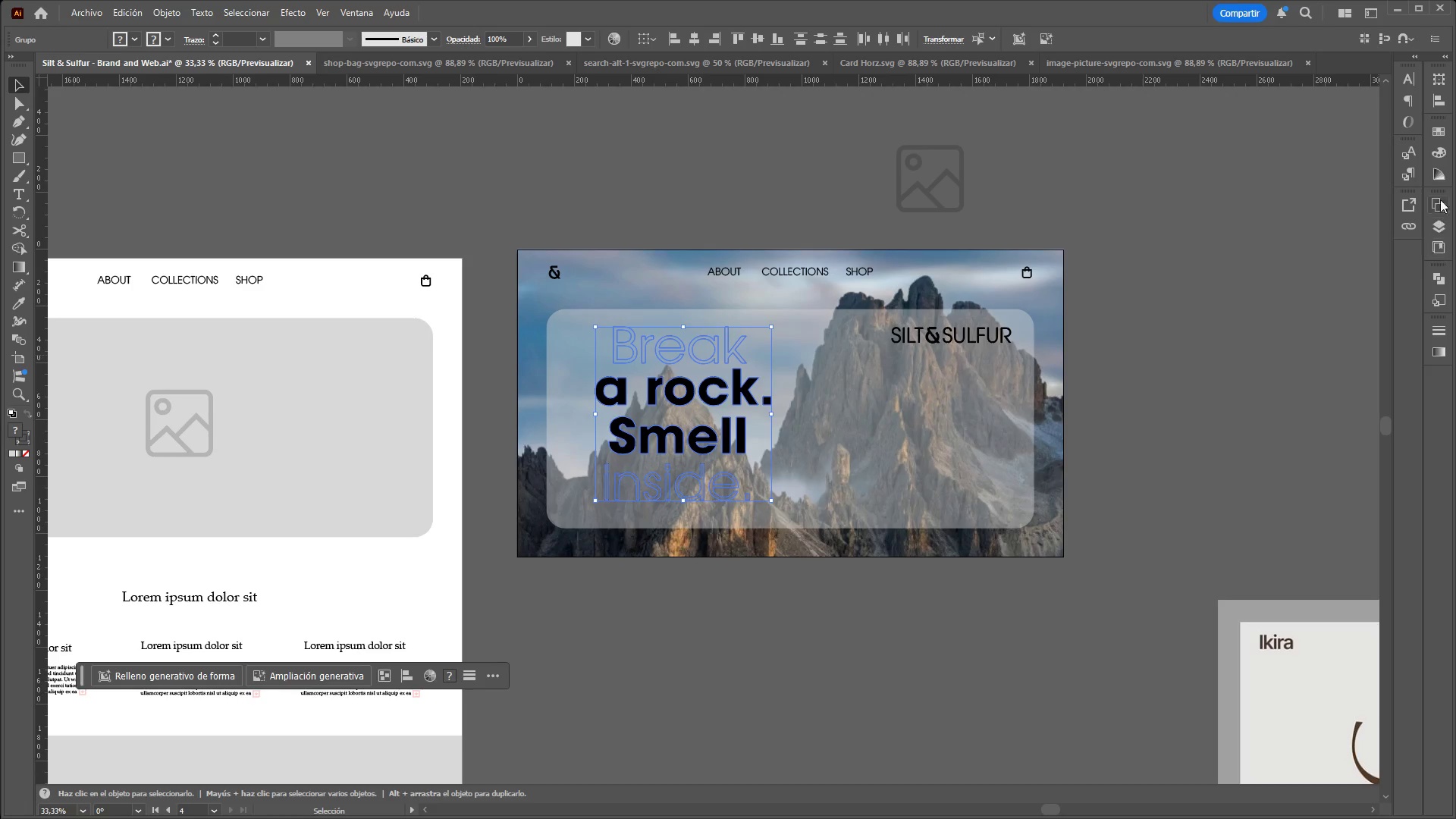 
left_click([1440, 153])
 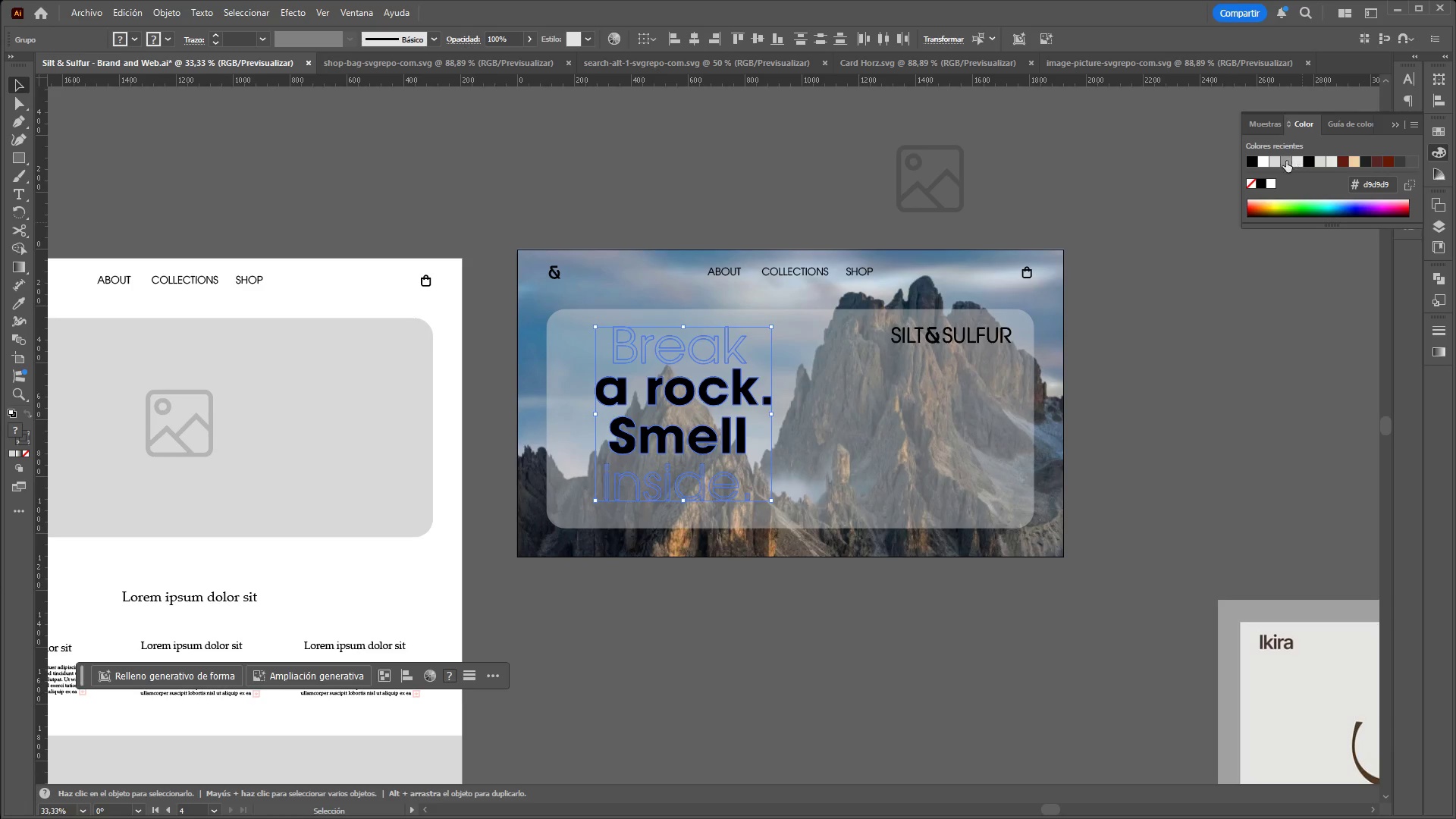 
left_click([1263, 164])
 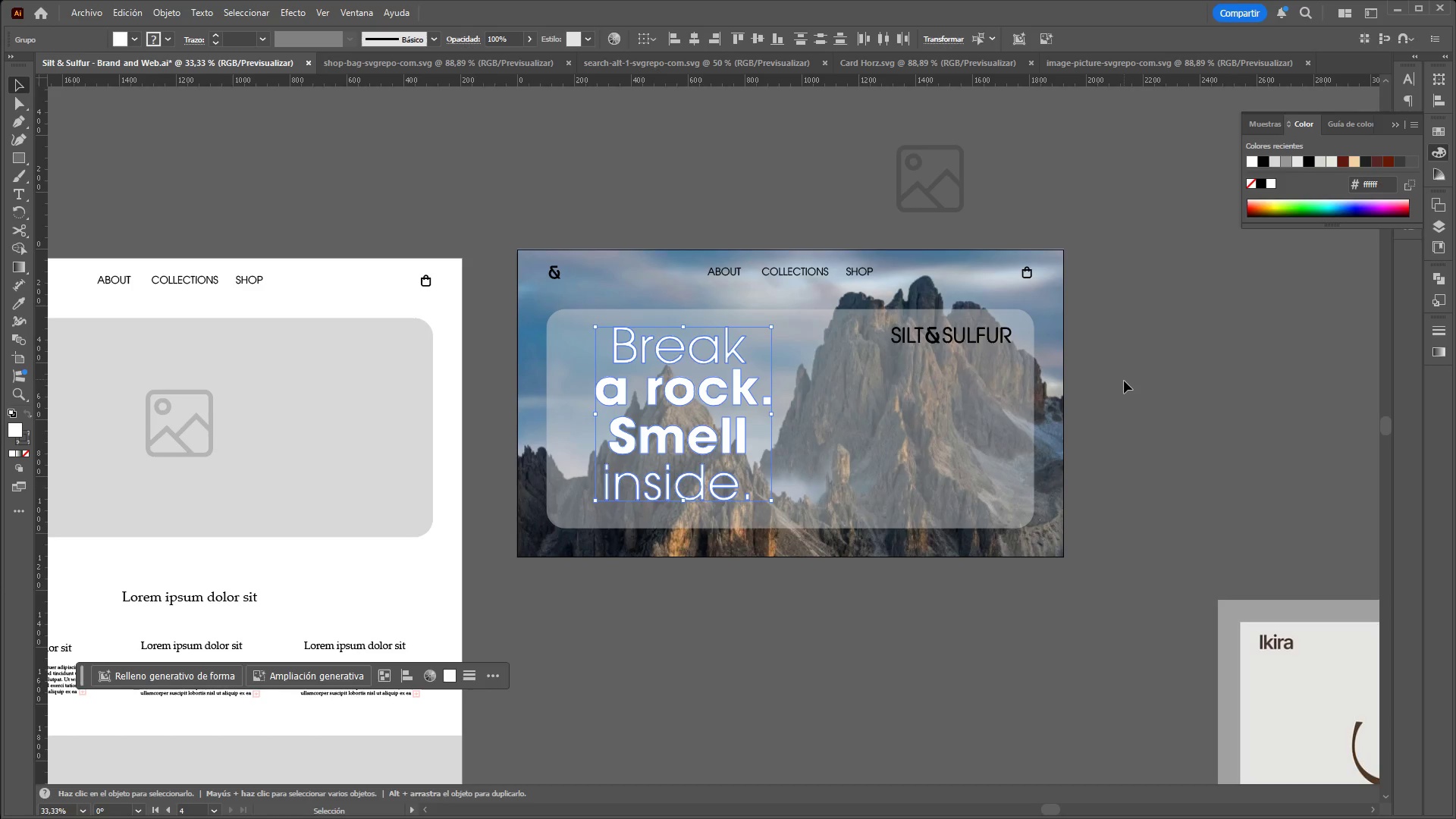 
left_click([1125, 381])
 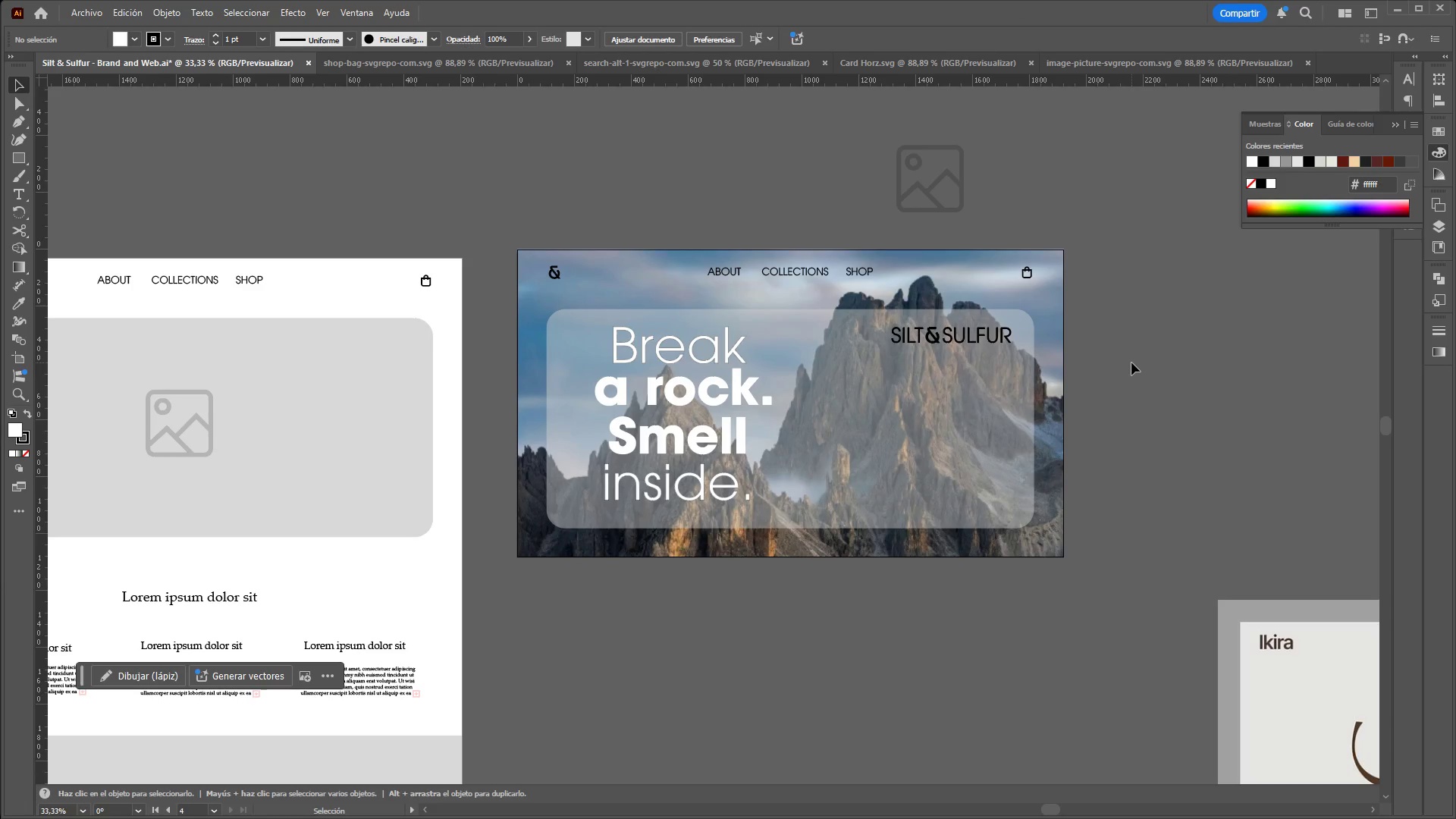 
left_click([977, 424])
 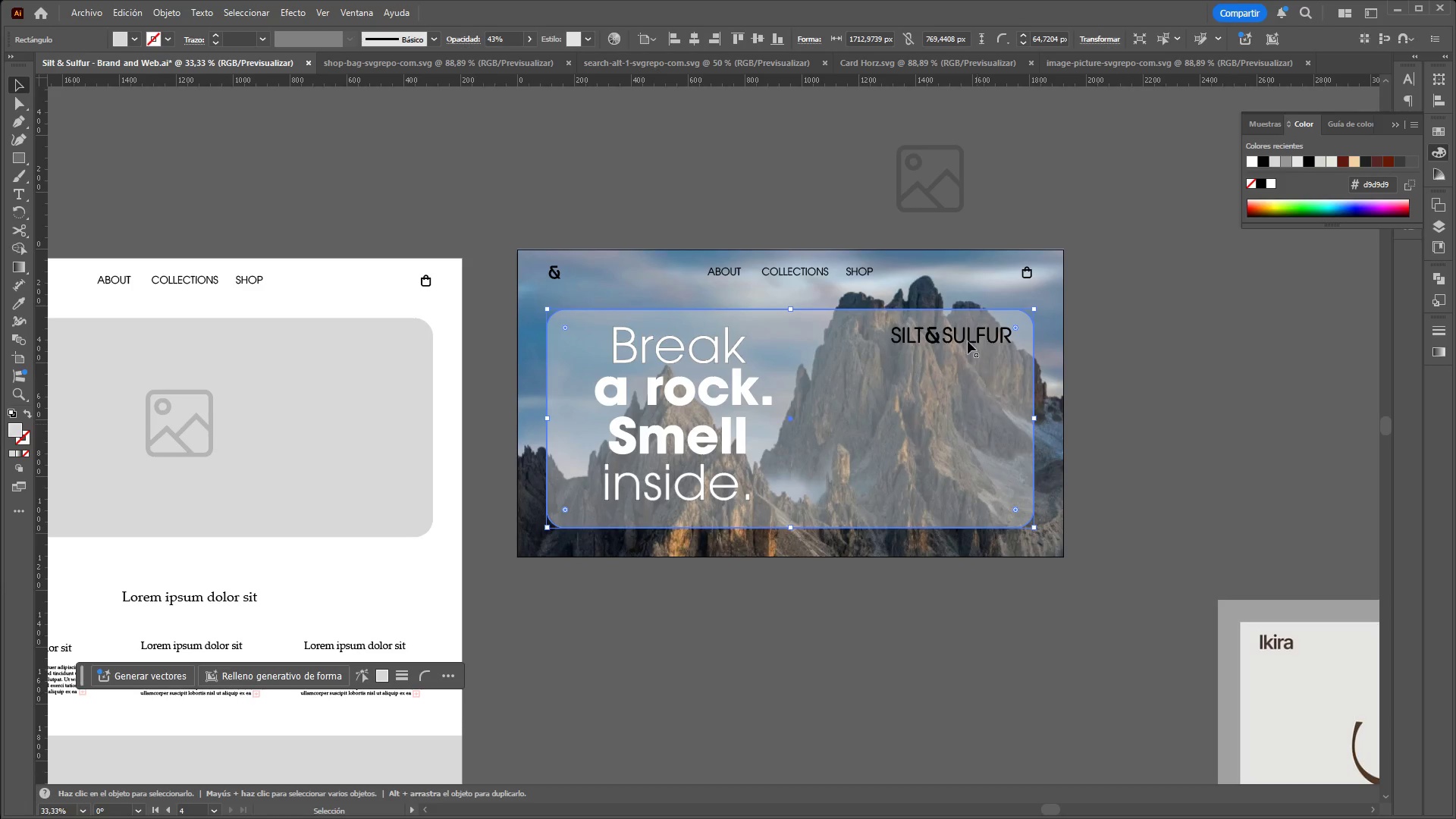 
left_click([967, 340])
 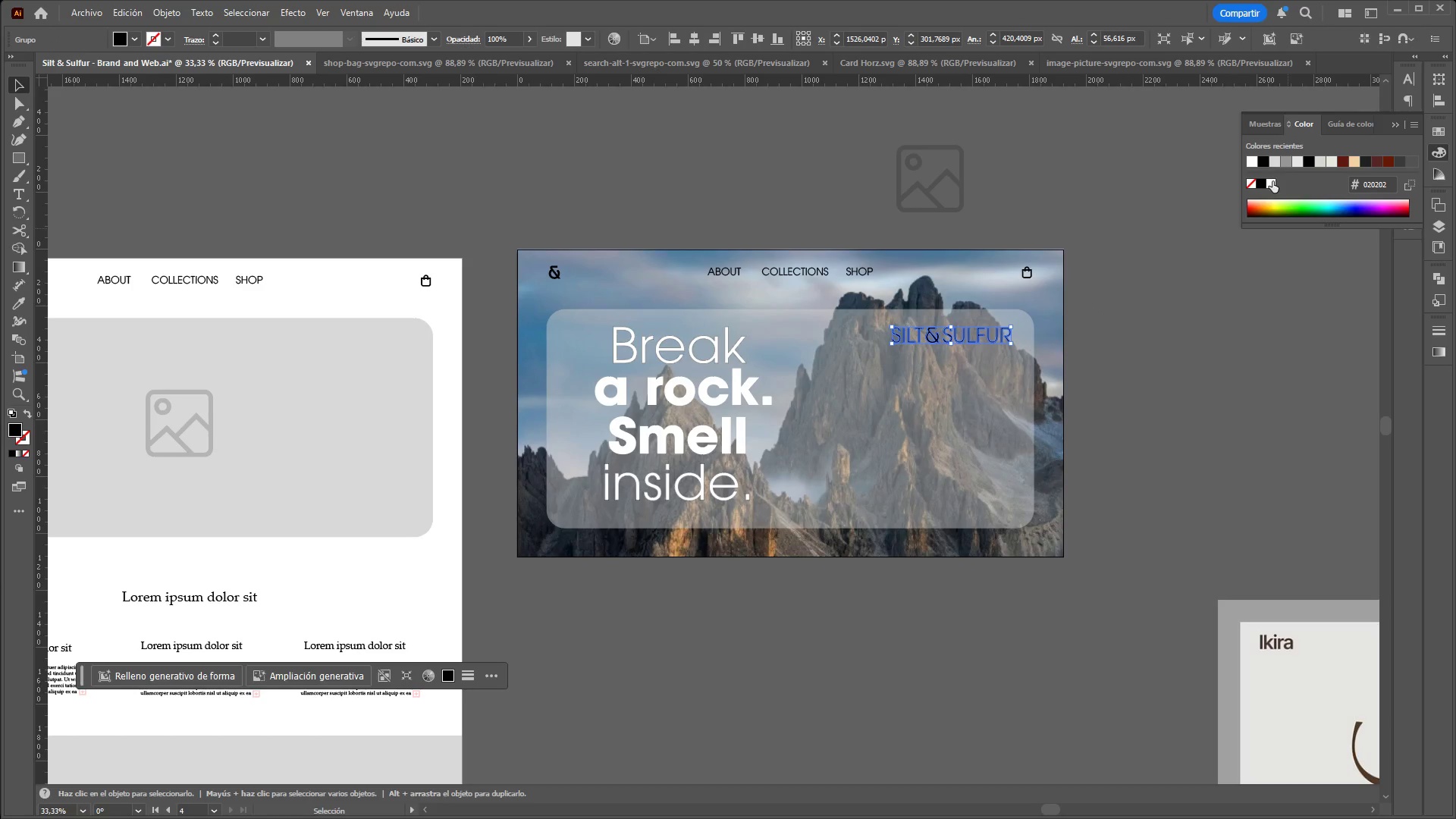 
double_click([1209, 348])
 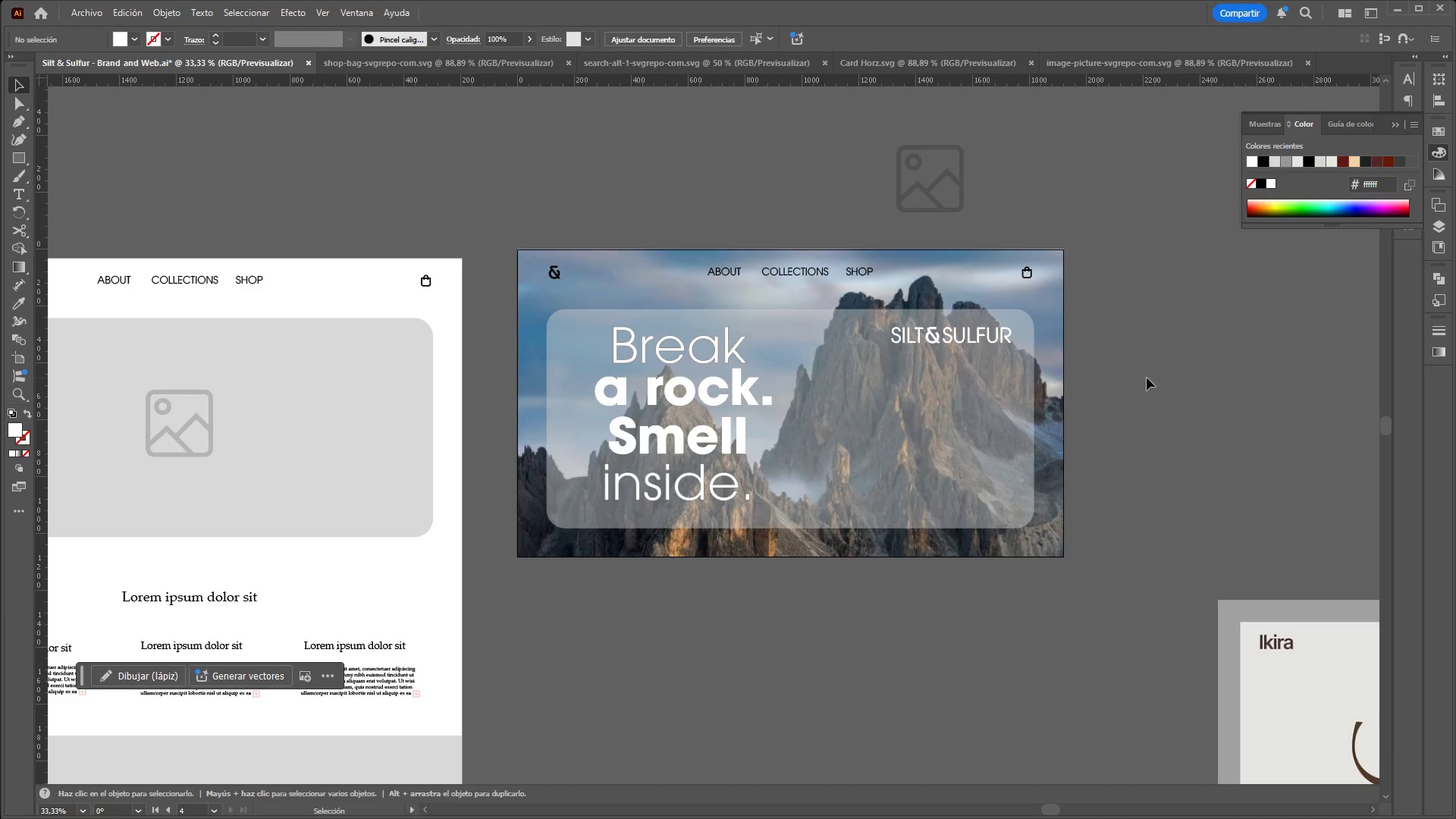 
left_click_drag(start_coordinate=[1150, 379], to_coordinate=[1104, 486])
 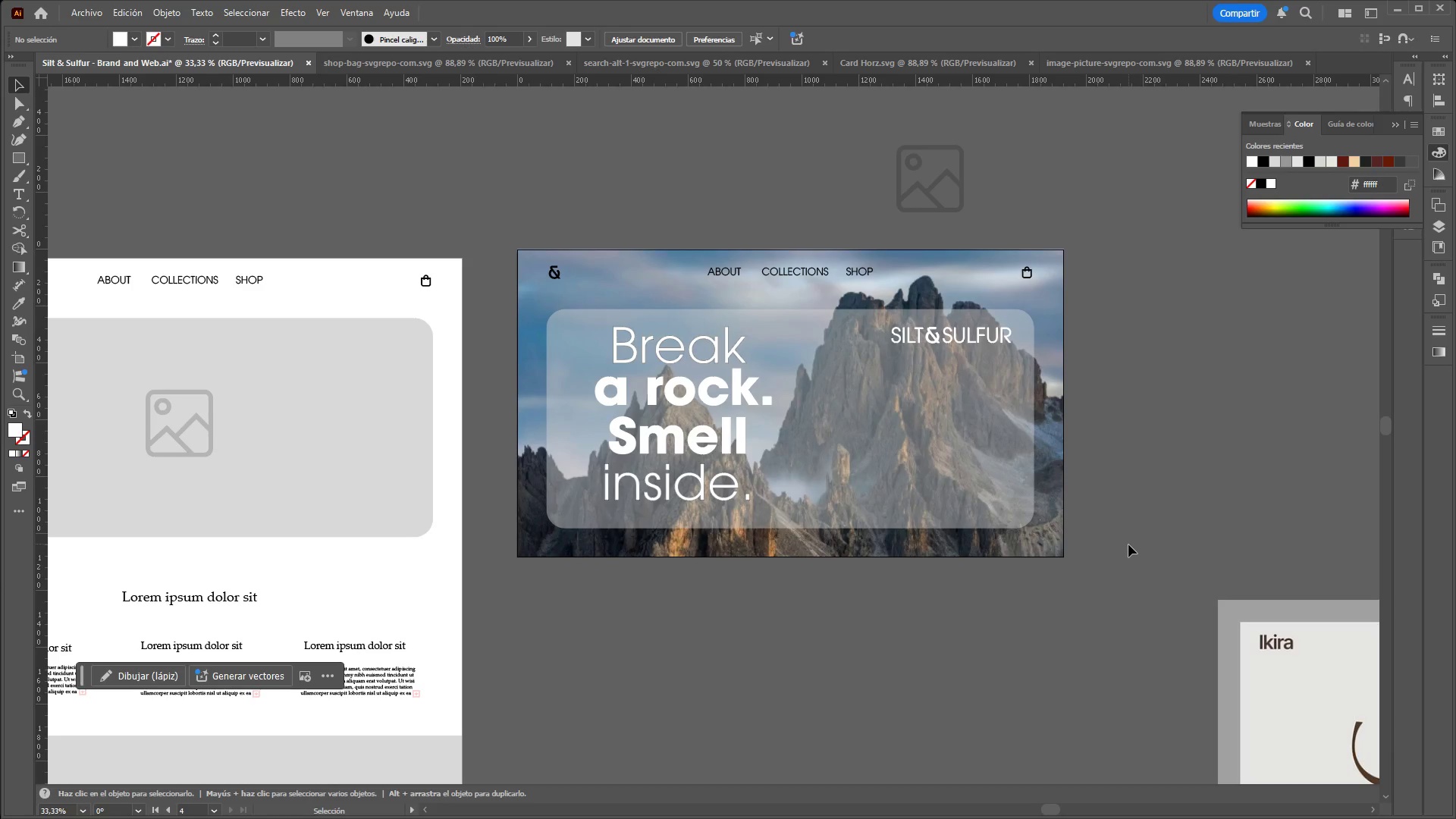 
wait(20.34)
 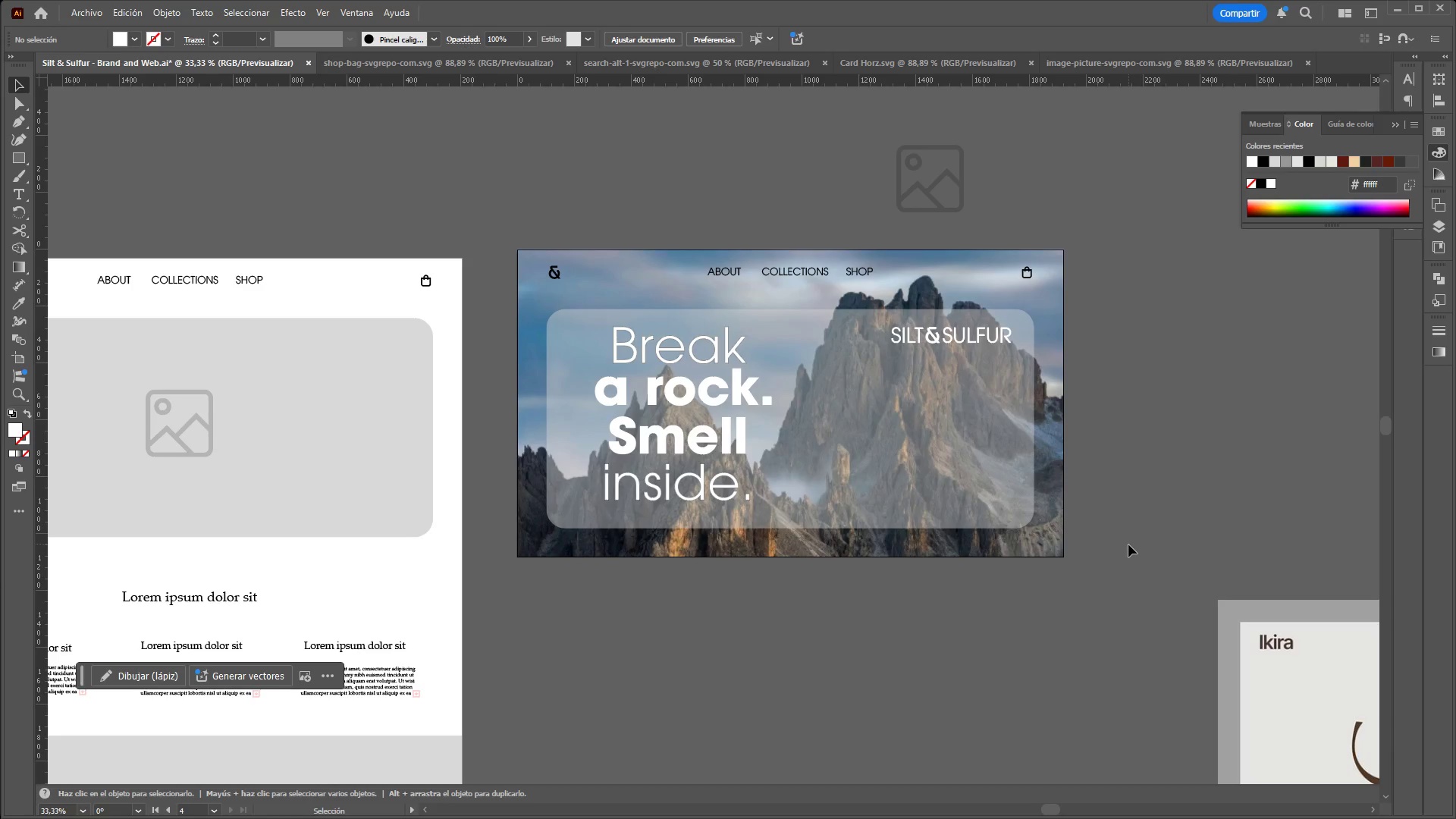 
left_click([648, 815])
 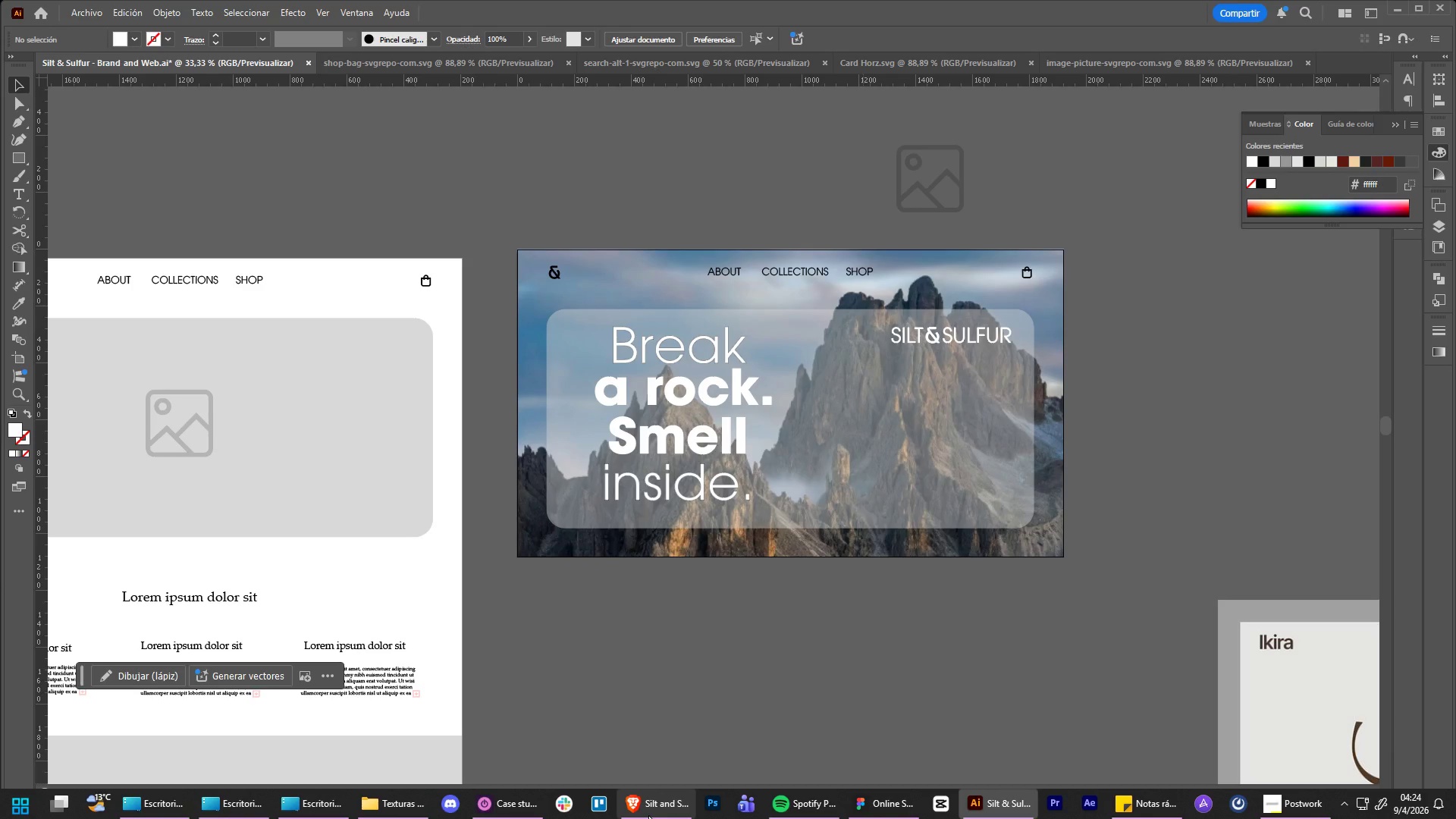 
left_click_drag(start_coordinate=[879, 634], to_coordinate=[1018, 640])
 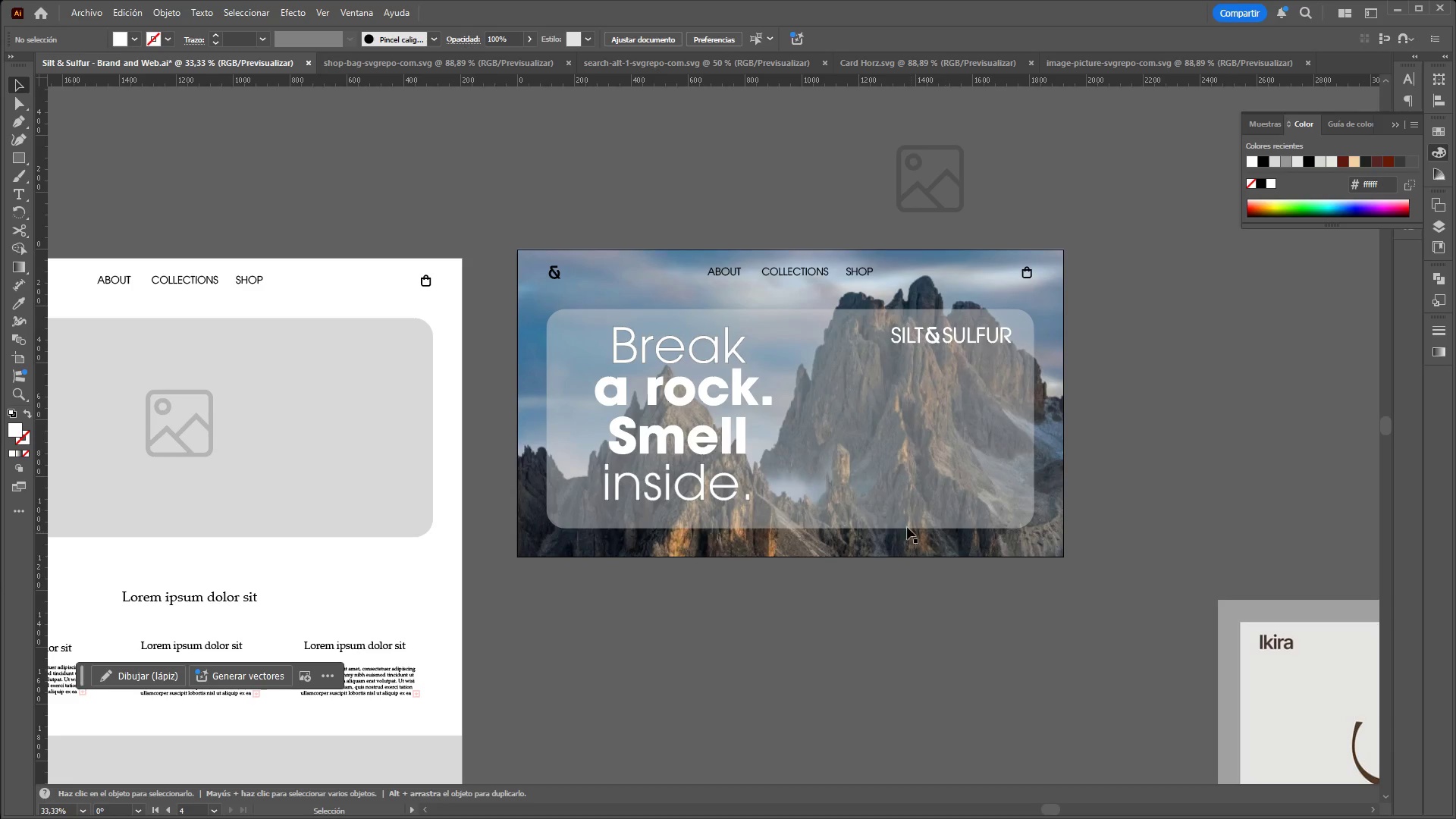 
hold_key(key=AltLeft, duration=6.66)
hold_key(key=ControlLeft, duration=1.5)
scroll: coordinate [817, 257], scroll_direction: down, amount: 4.0
 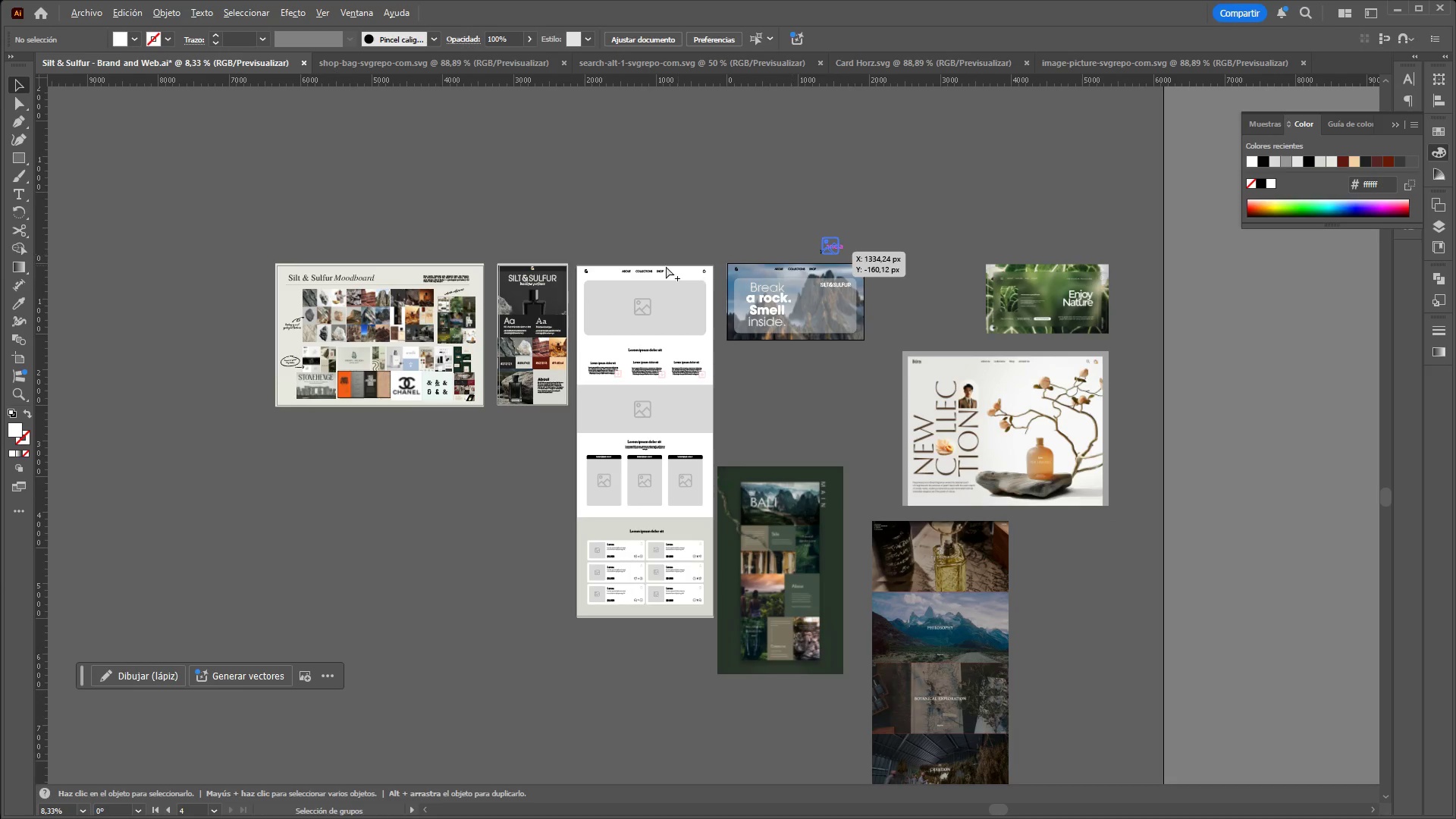 
hold_key(key=ControlLeft, duration=1.51)
 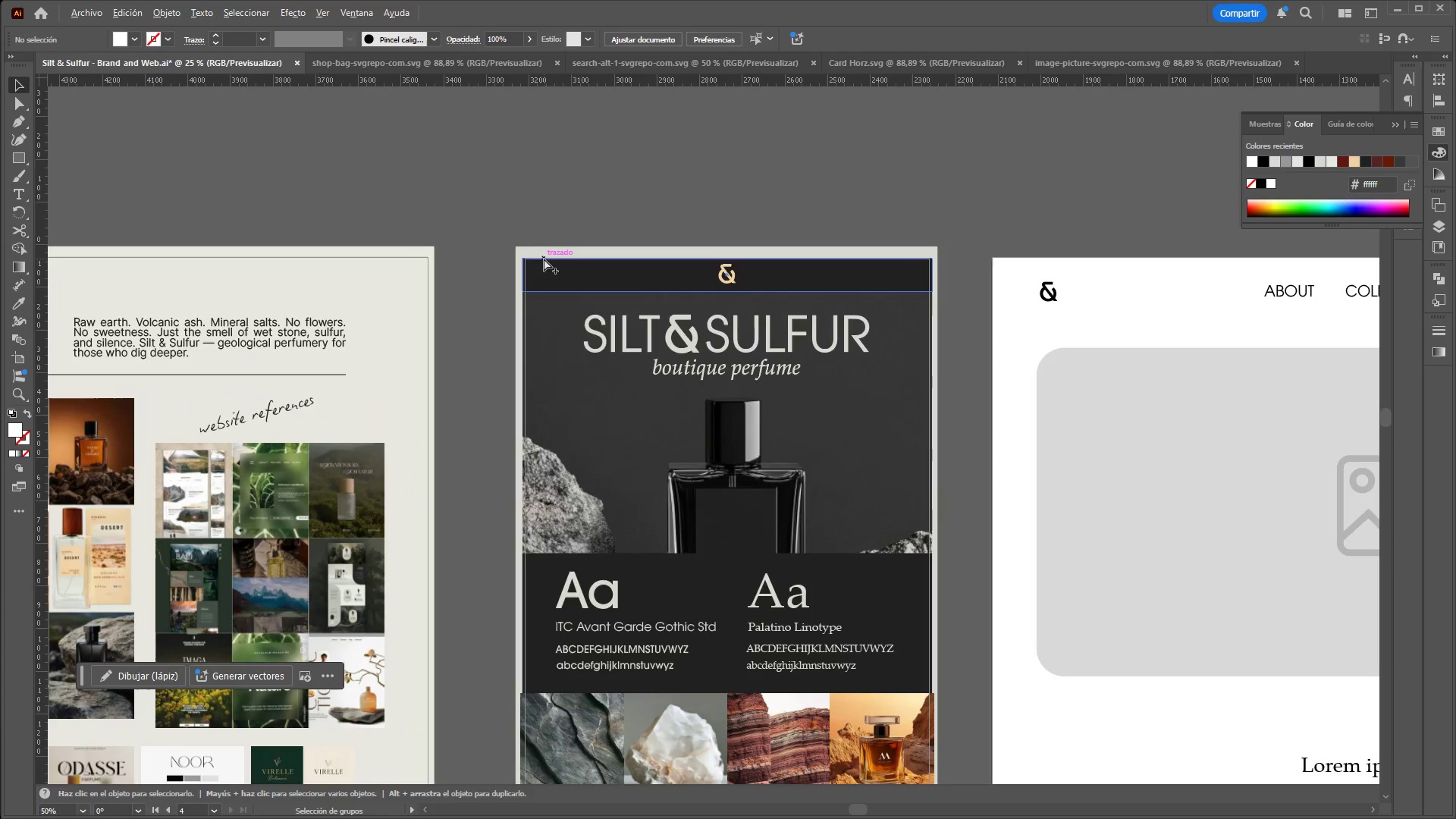 
scroll: coordinate [400, 265], scroll_direction: up, amount: 3.0
 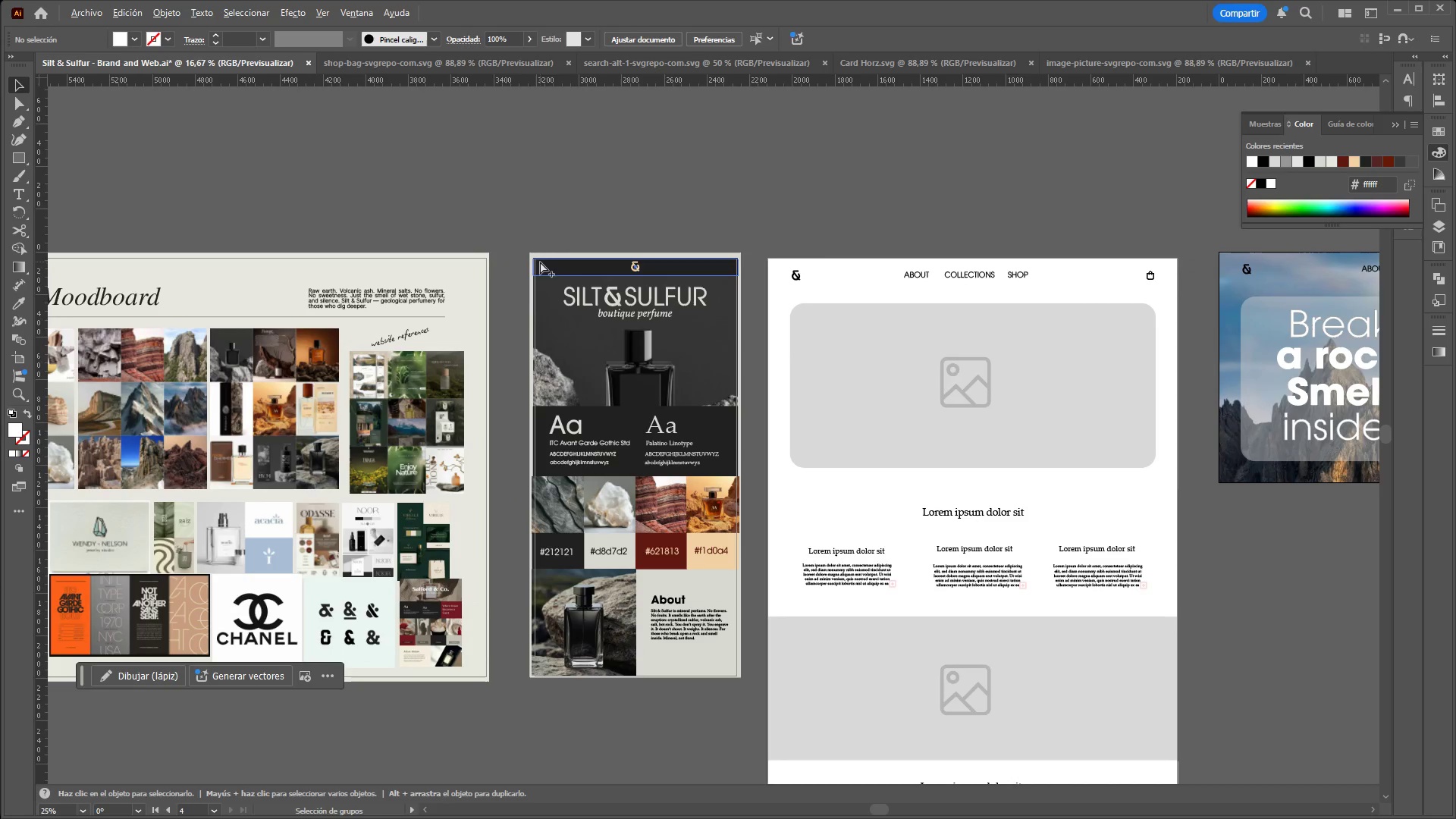 
hold_key(key=ControlLeft, duration=1.52)
scroll: coordinate [544, 259], scroll_direction: up, amount: 2.0
 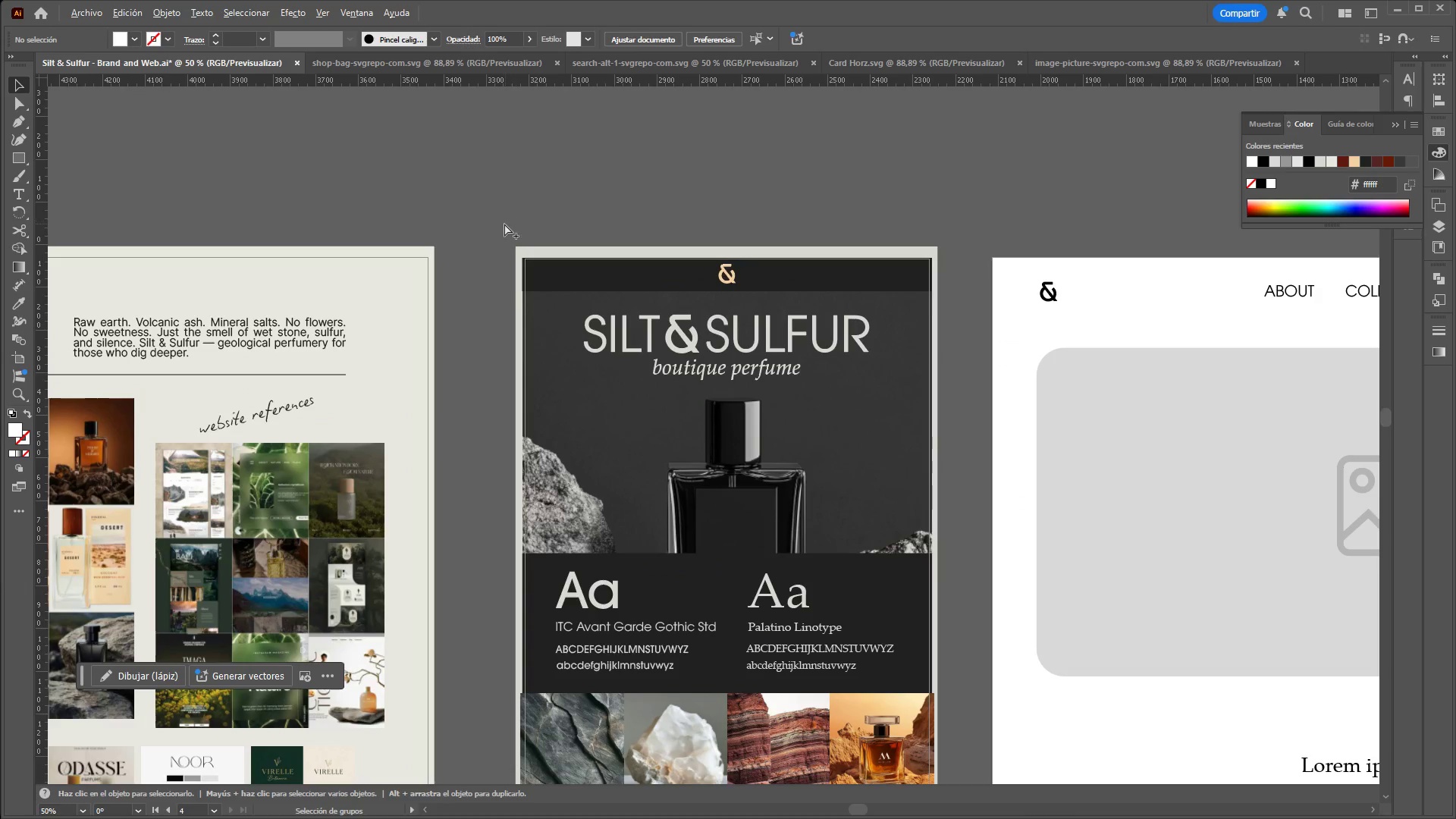 
hold_key(key=ControlLeft, duration=1.5)
scroll: coordinate [498, 226], scroll_direction: down, amount: 3.0
 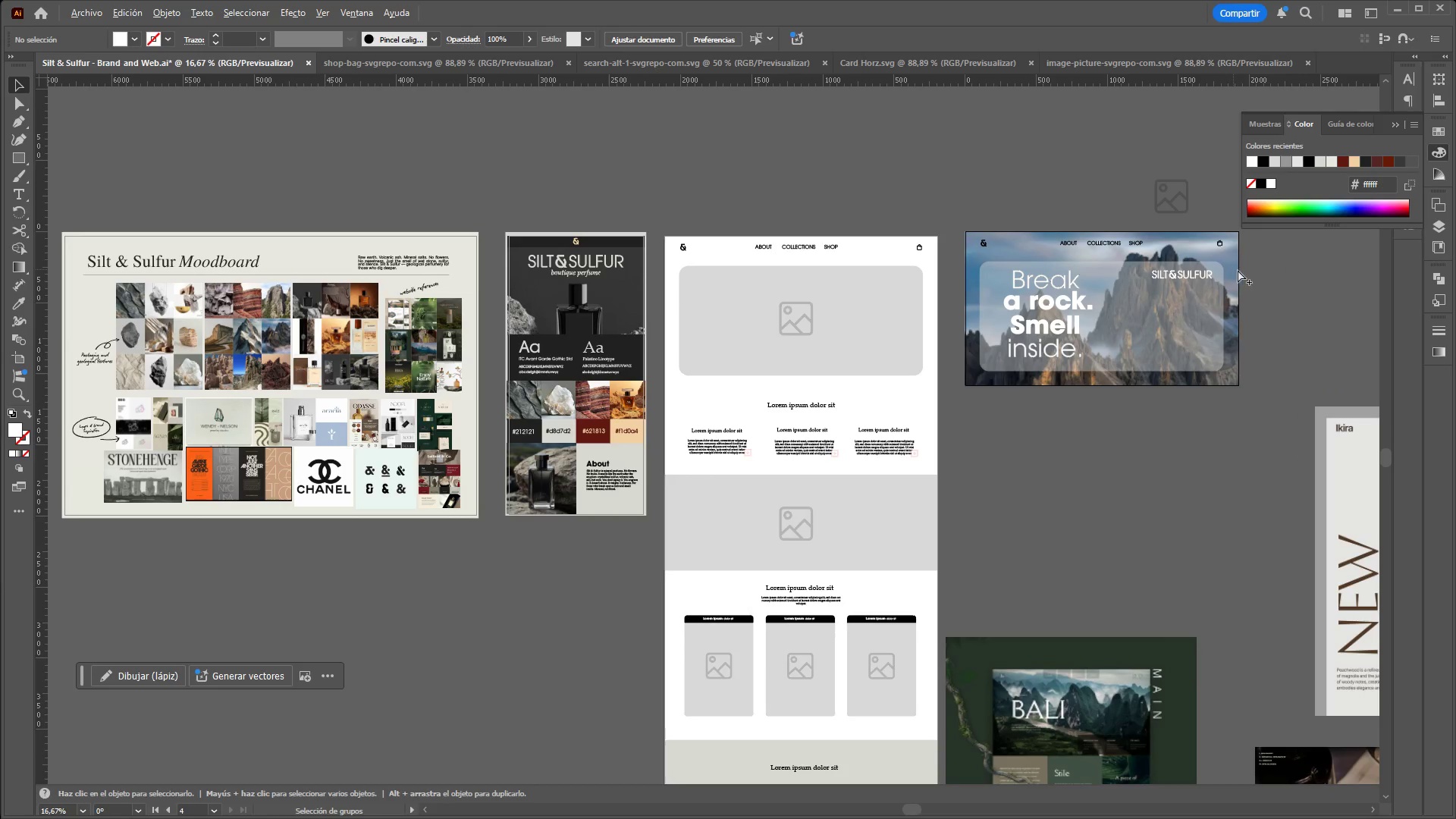 
hold_key(key=ControlLeft, duration=0.61)
scroll: coordinate [1251, 275], scroll_direction: up, amount: 3.0
 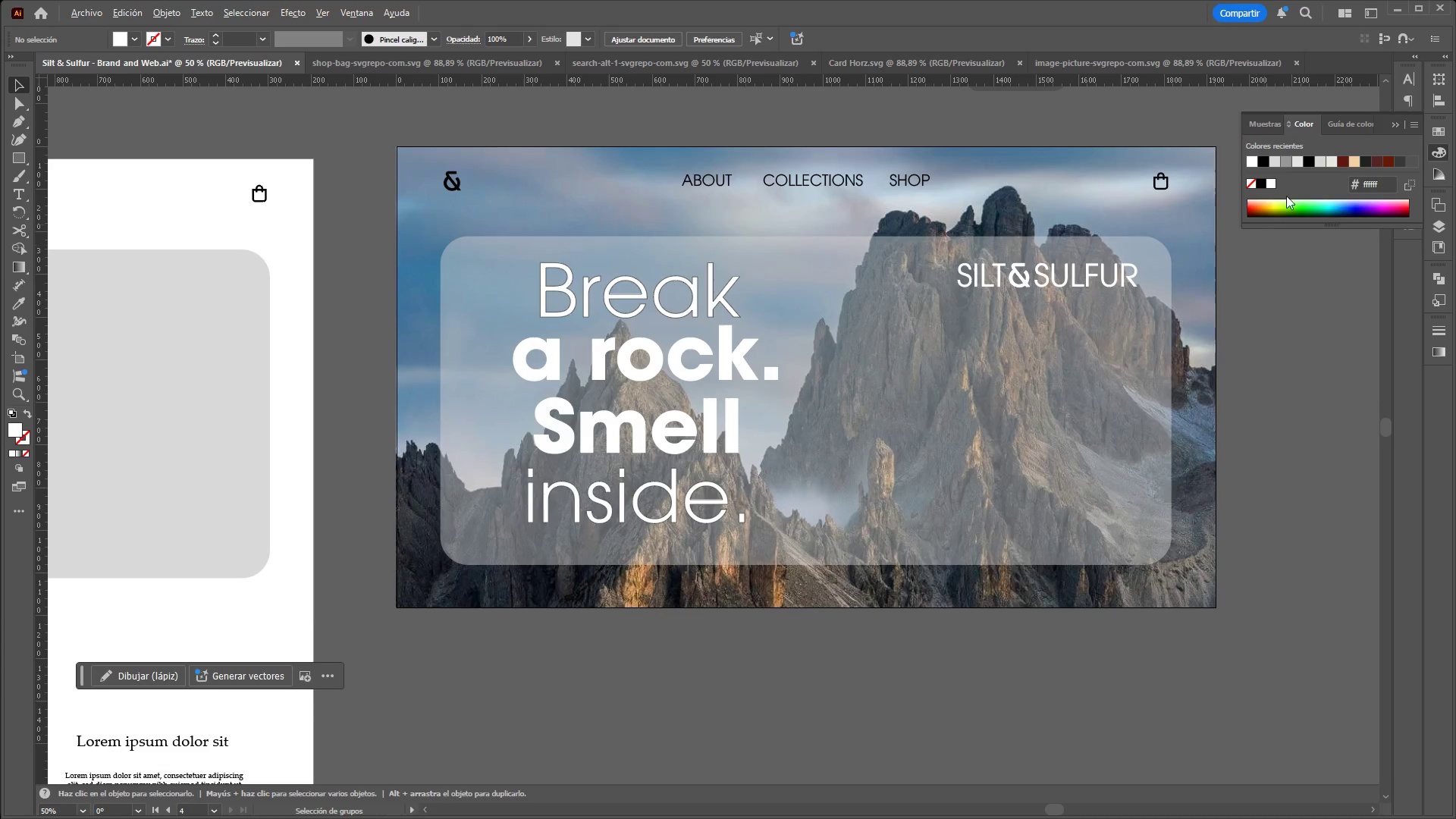 
left_click([1394, 128])
 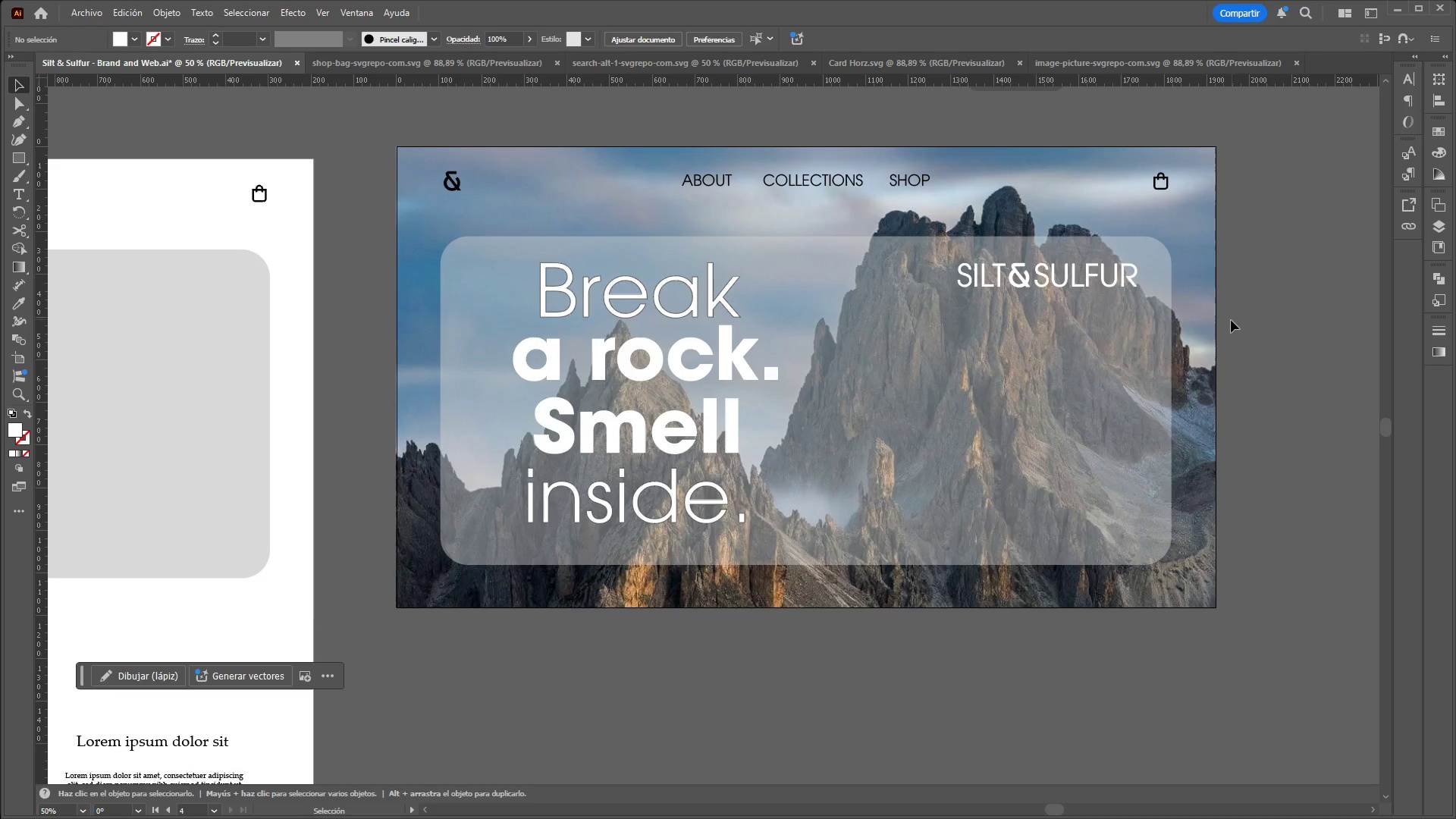 
left_click_drag(start_coordinate=[1199, 356], to_coordinate=[1210, 384])
 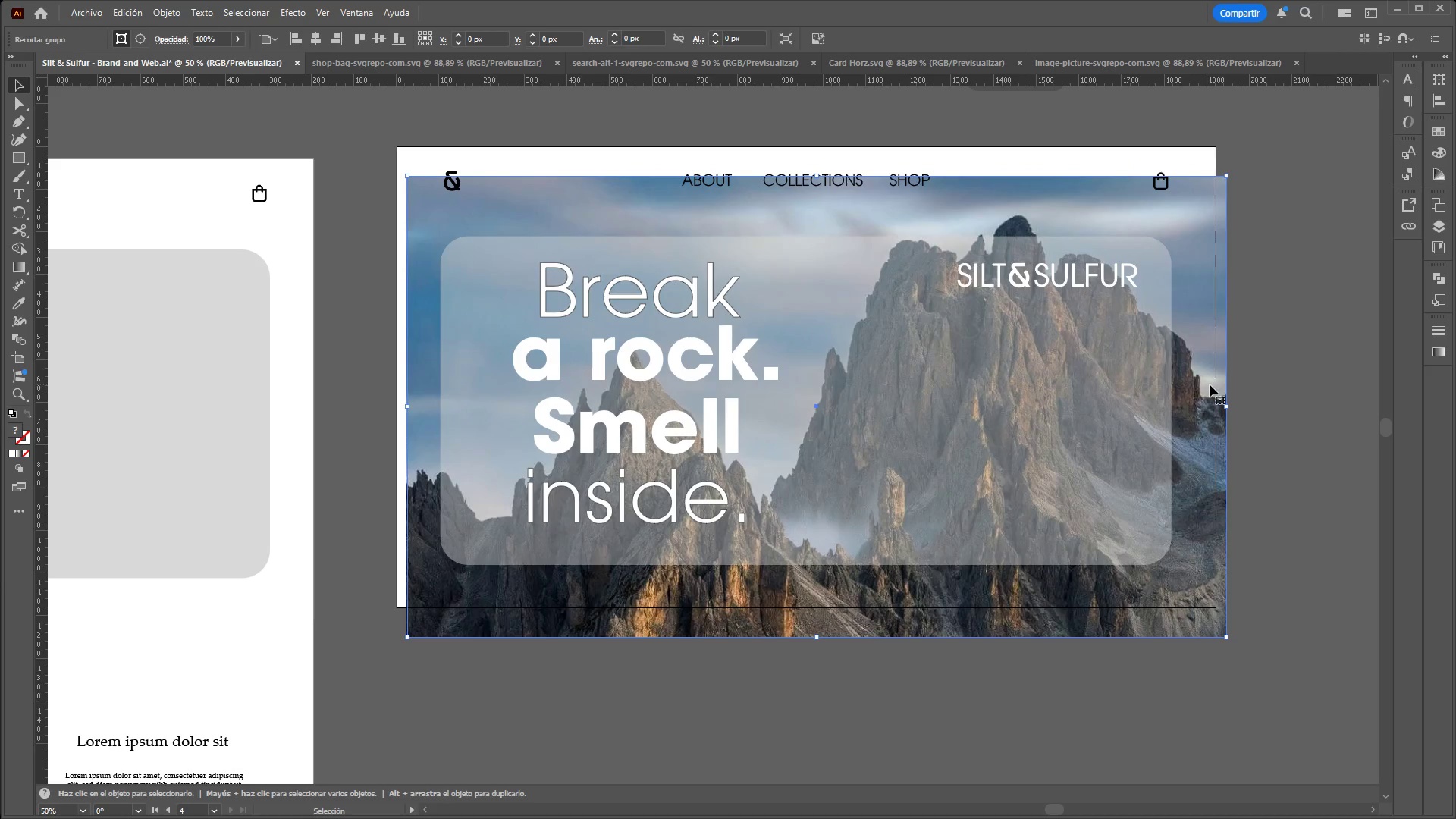 
key(Control+Z)
 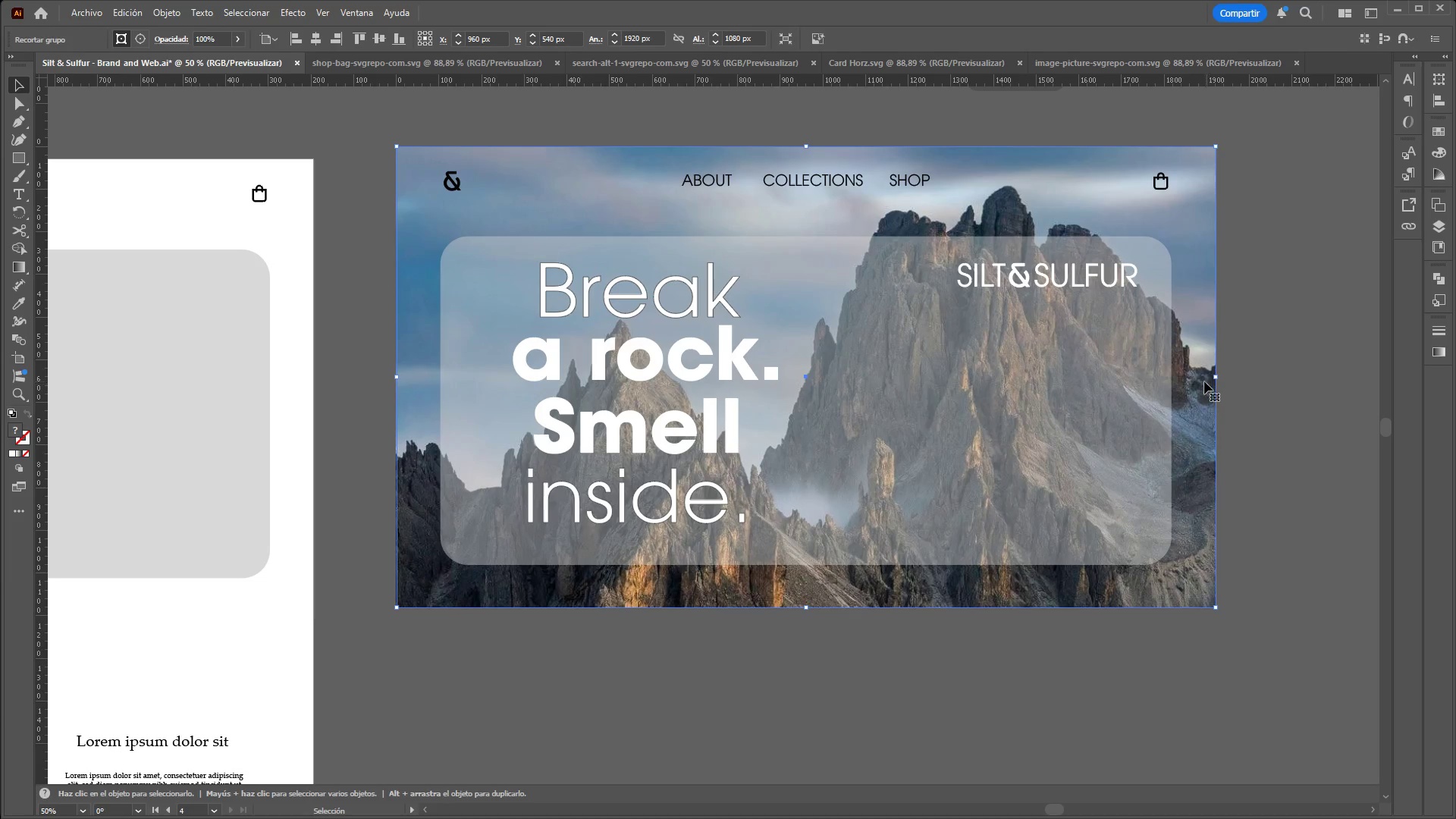 
right_click([1202, 381])
 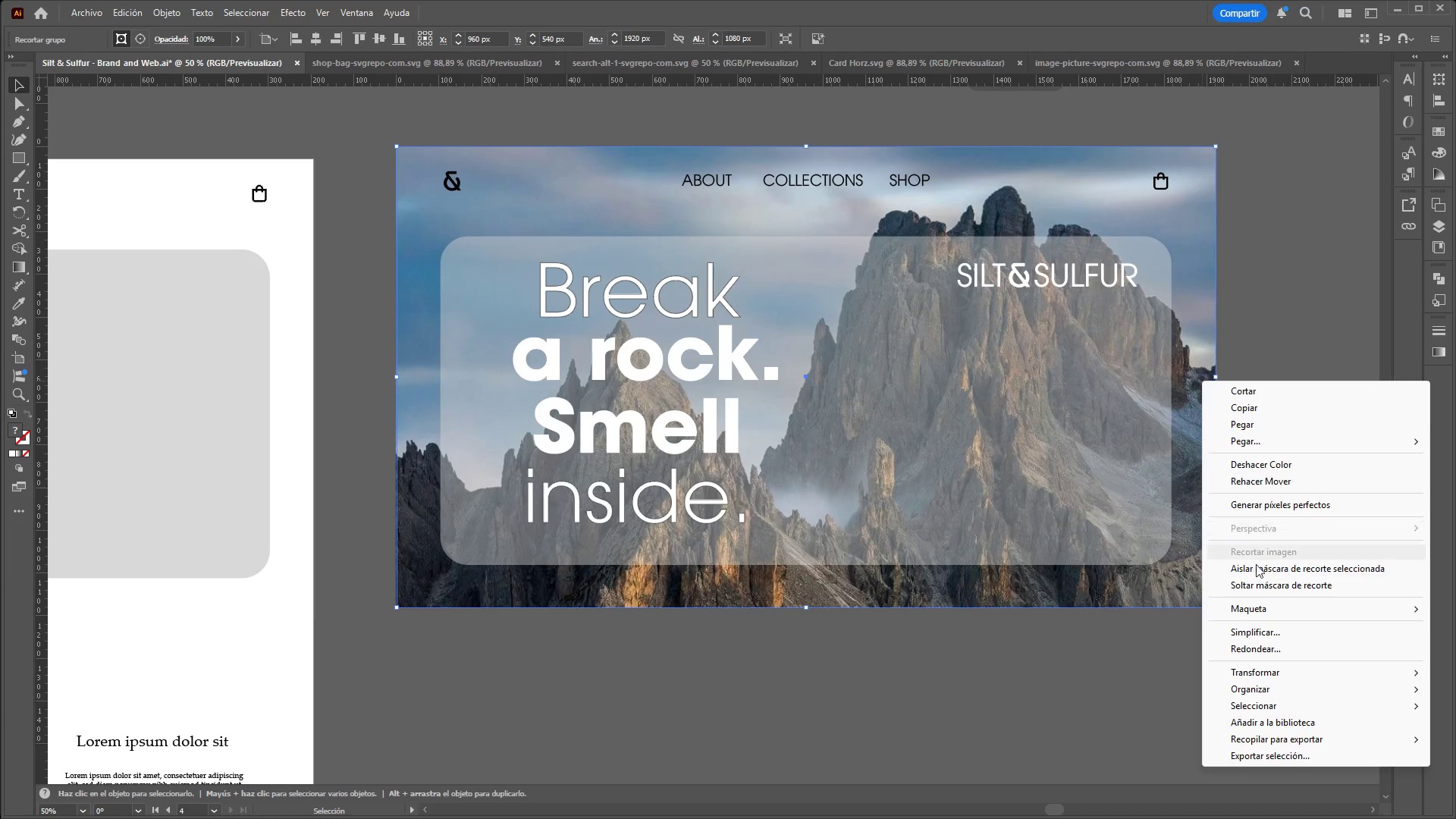 
left_click([1262, 591])
 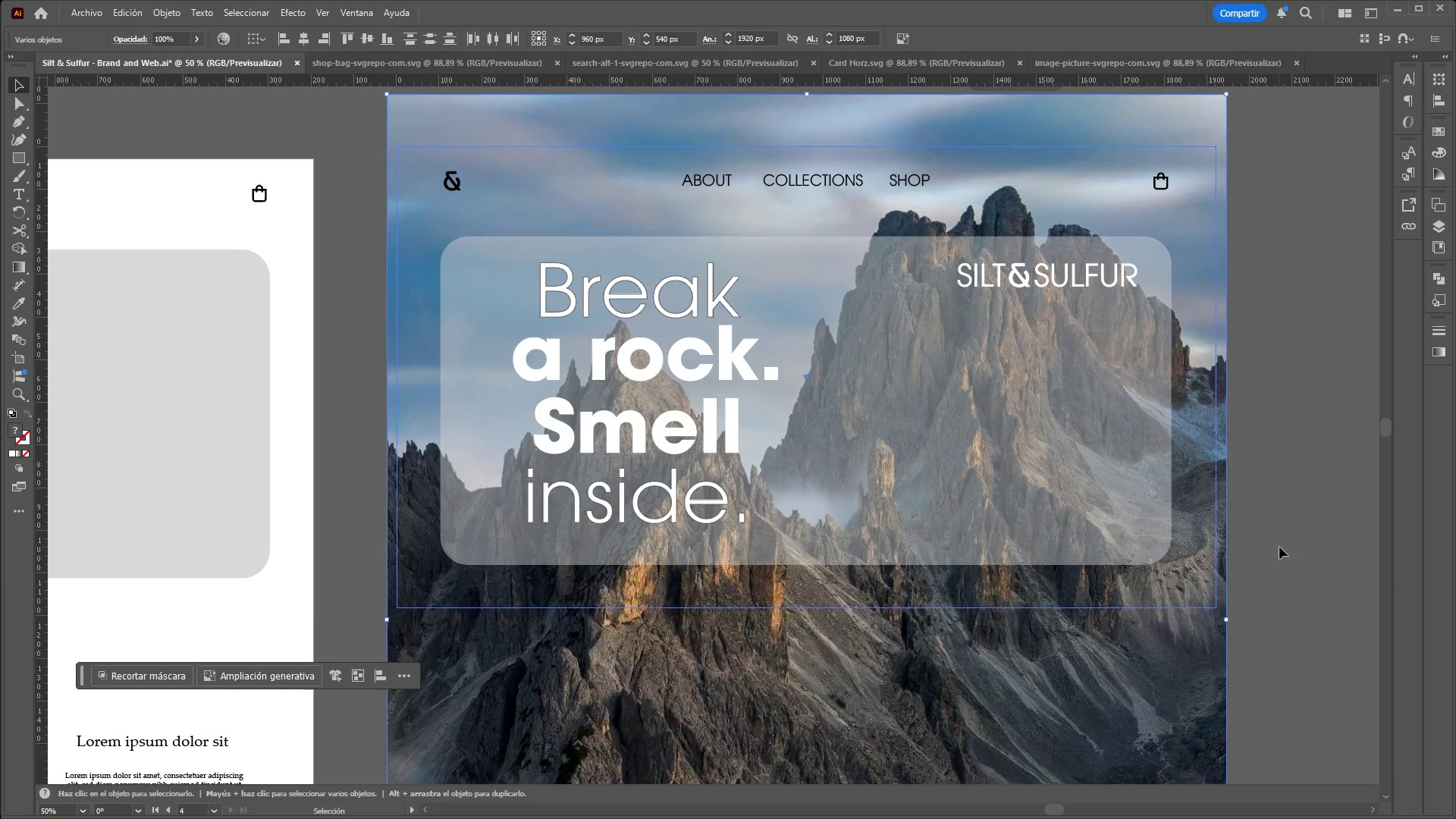 
left_click([1284, 541])
 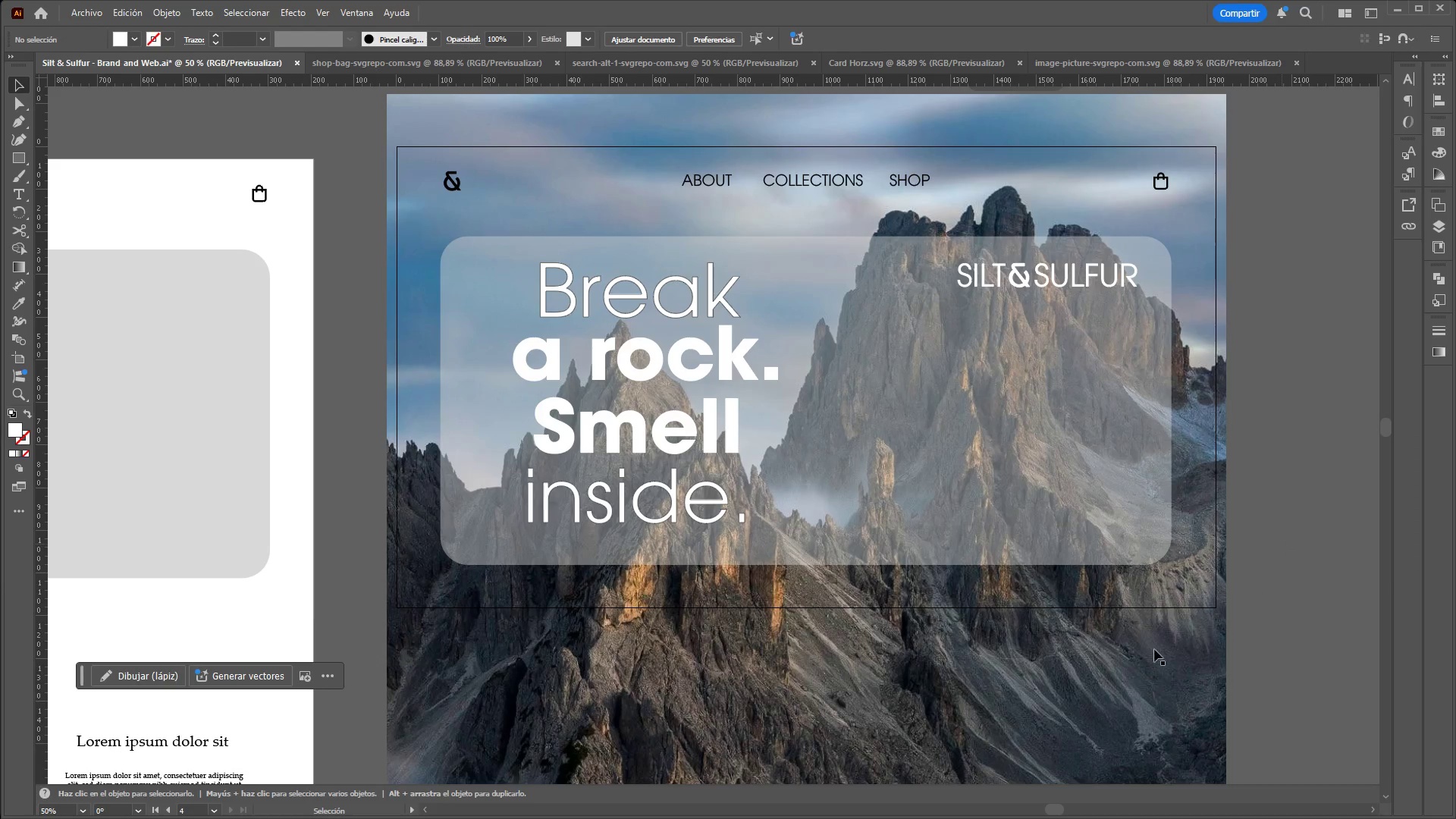 
left_click([1125, 676])
 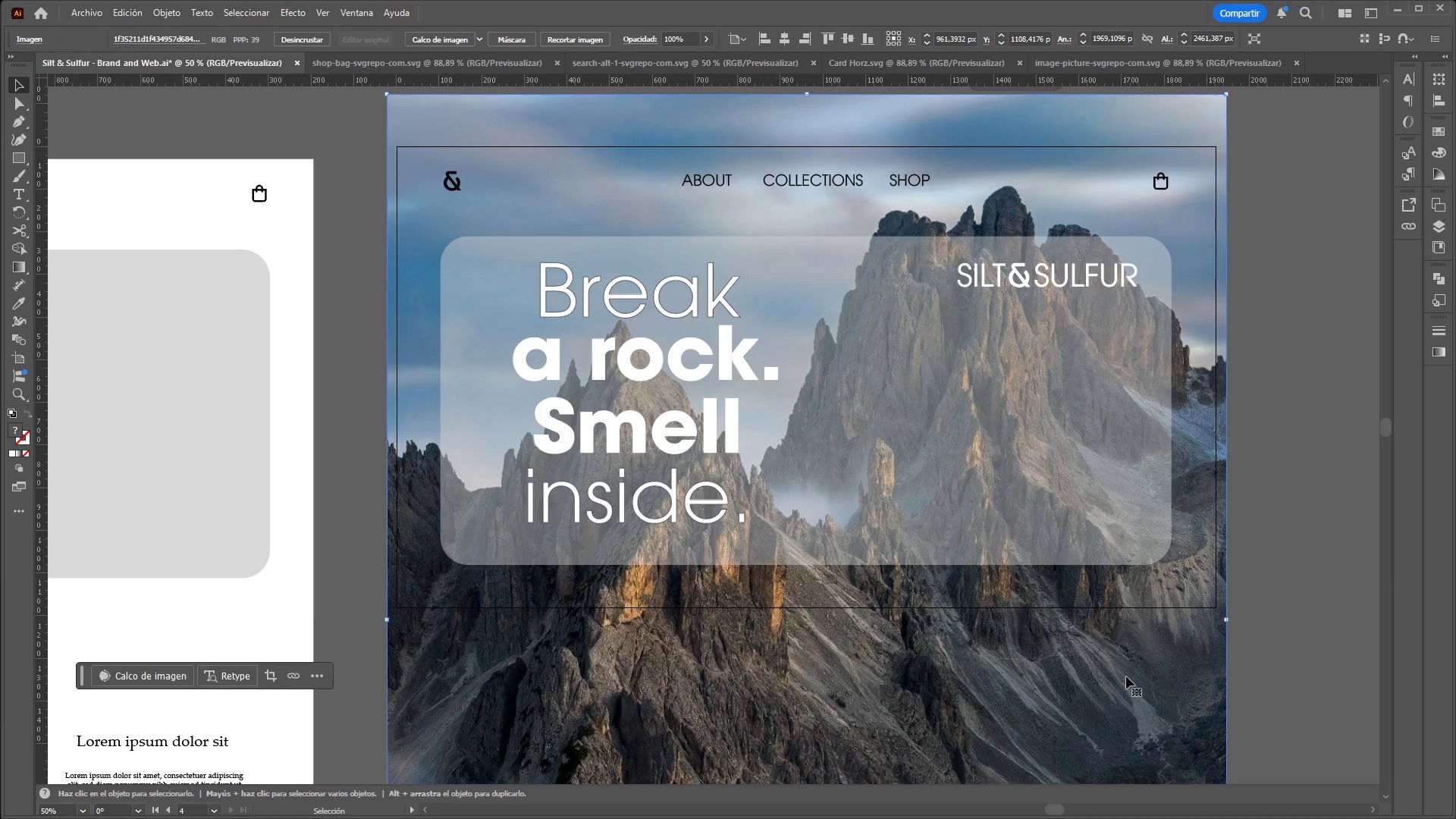 
key(Control+ControlLeft)
 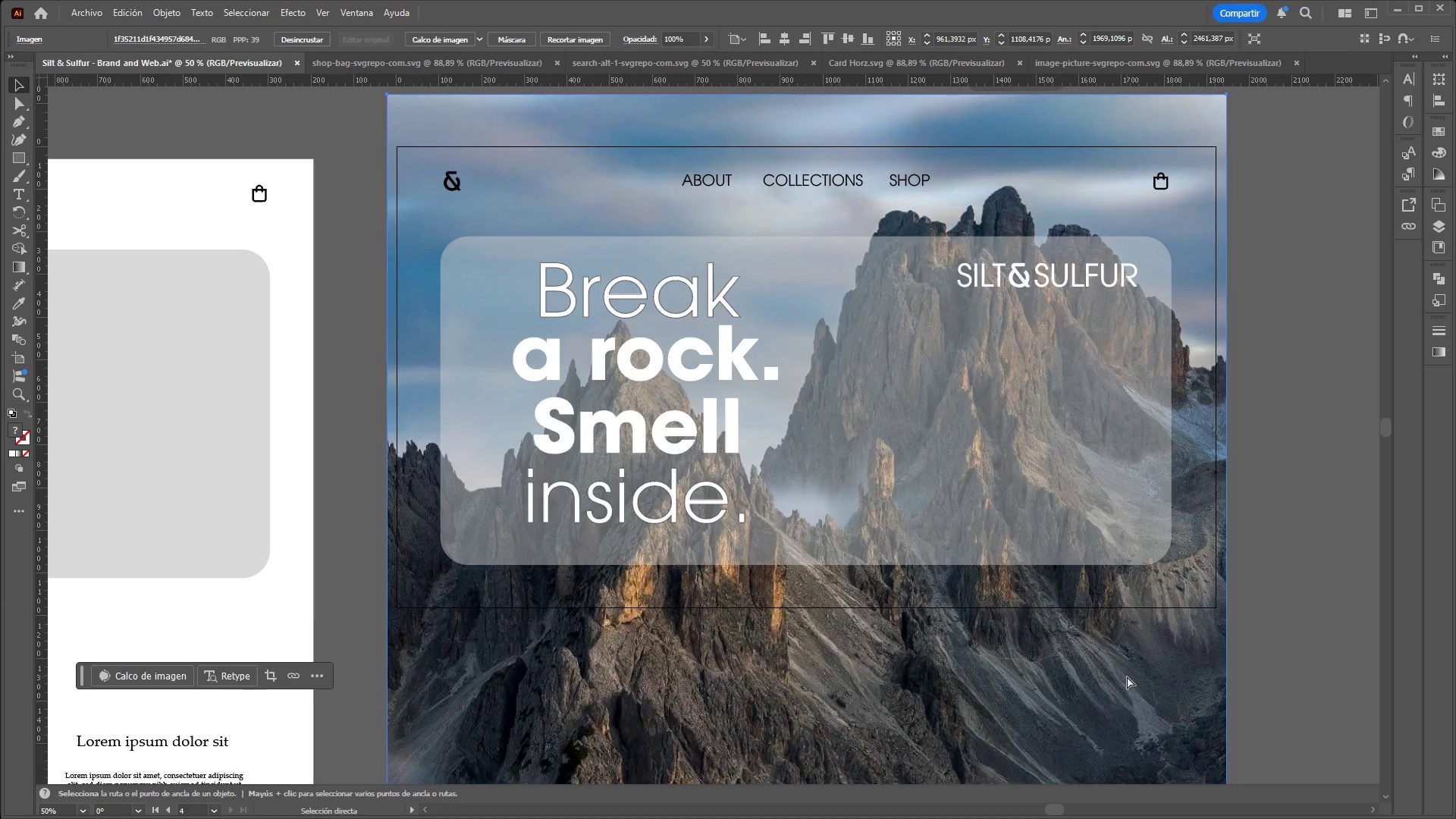 
key(Control+X)
 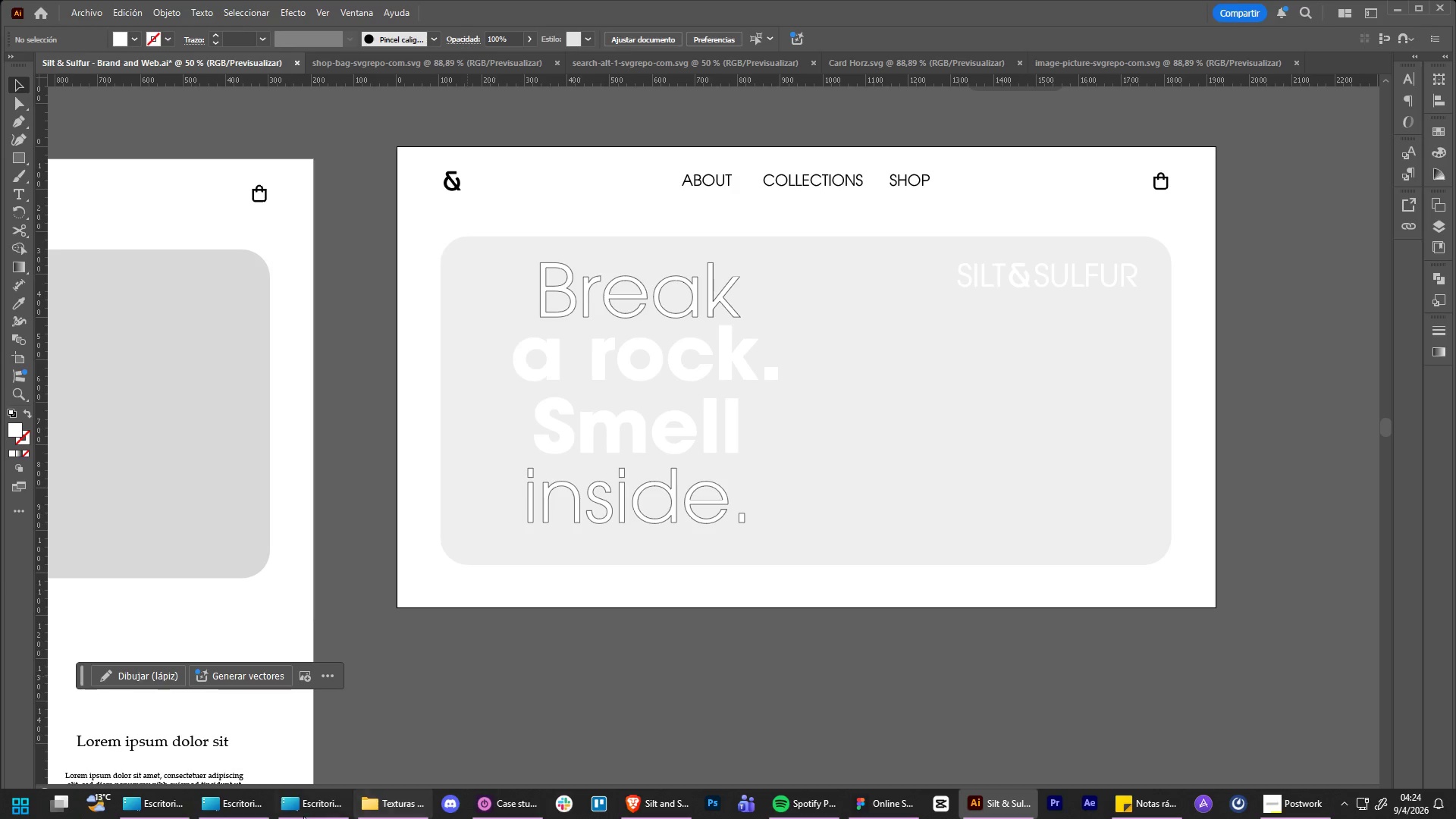 
left_click([259, 808])
 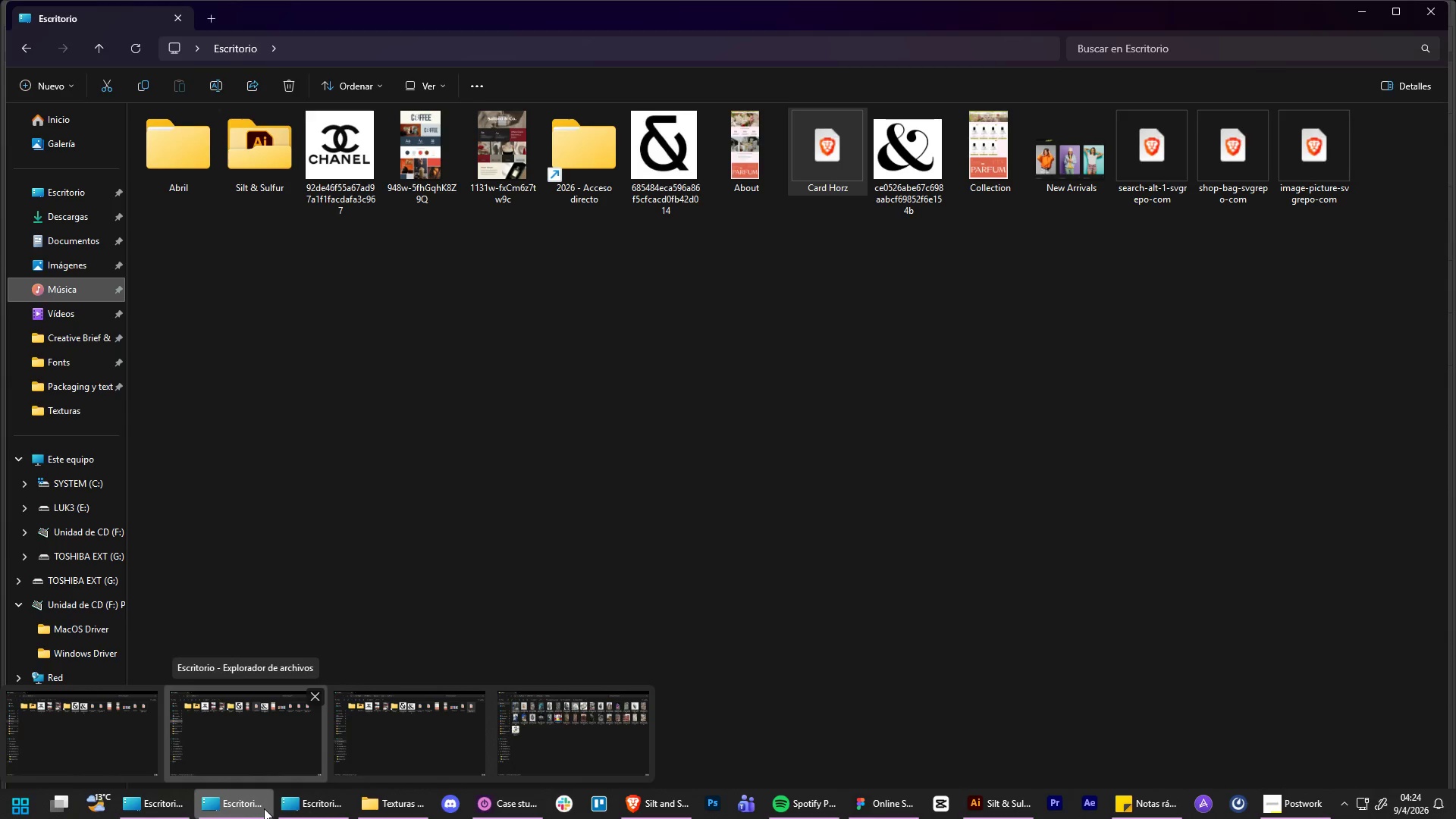 
left_click_drag(start_coordinate=[385, 805], to_coordinate=[389, 805])
 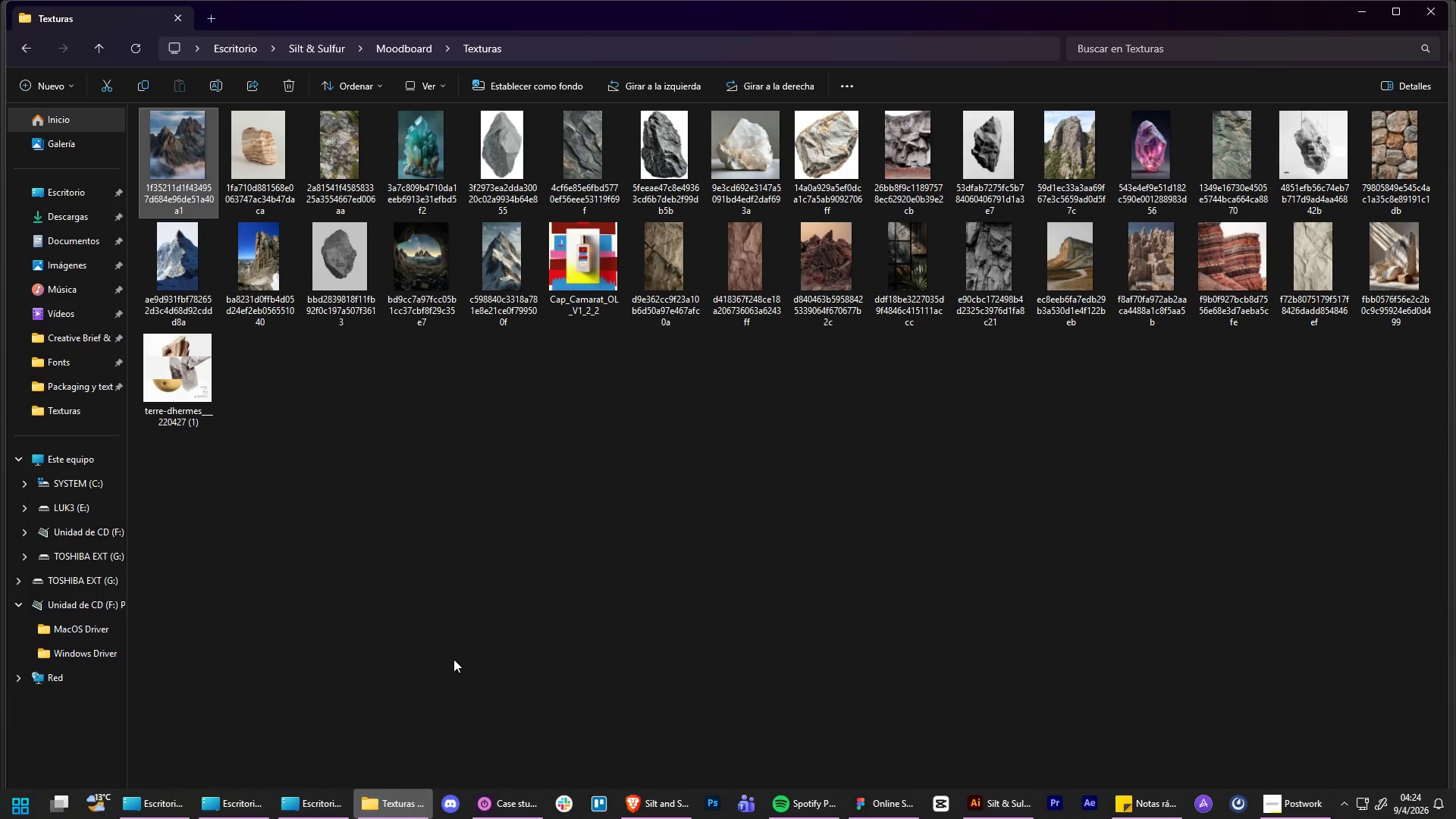 
left_click_drag(start_coordinate=[494, 546], to_coordinate=[497, 541])
 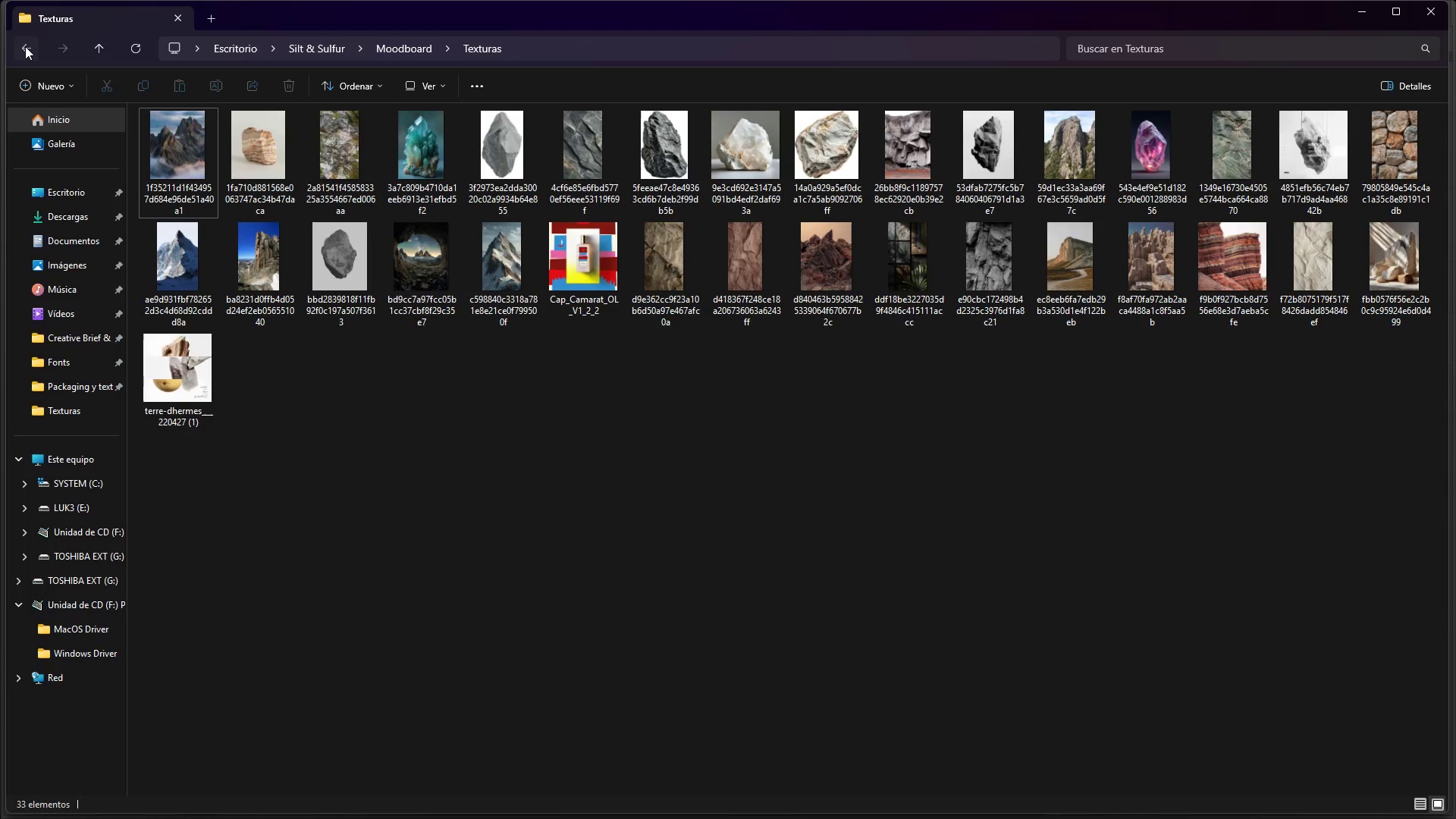 
left_click([452, 396])
 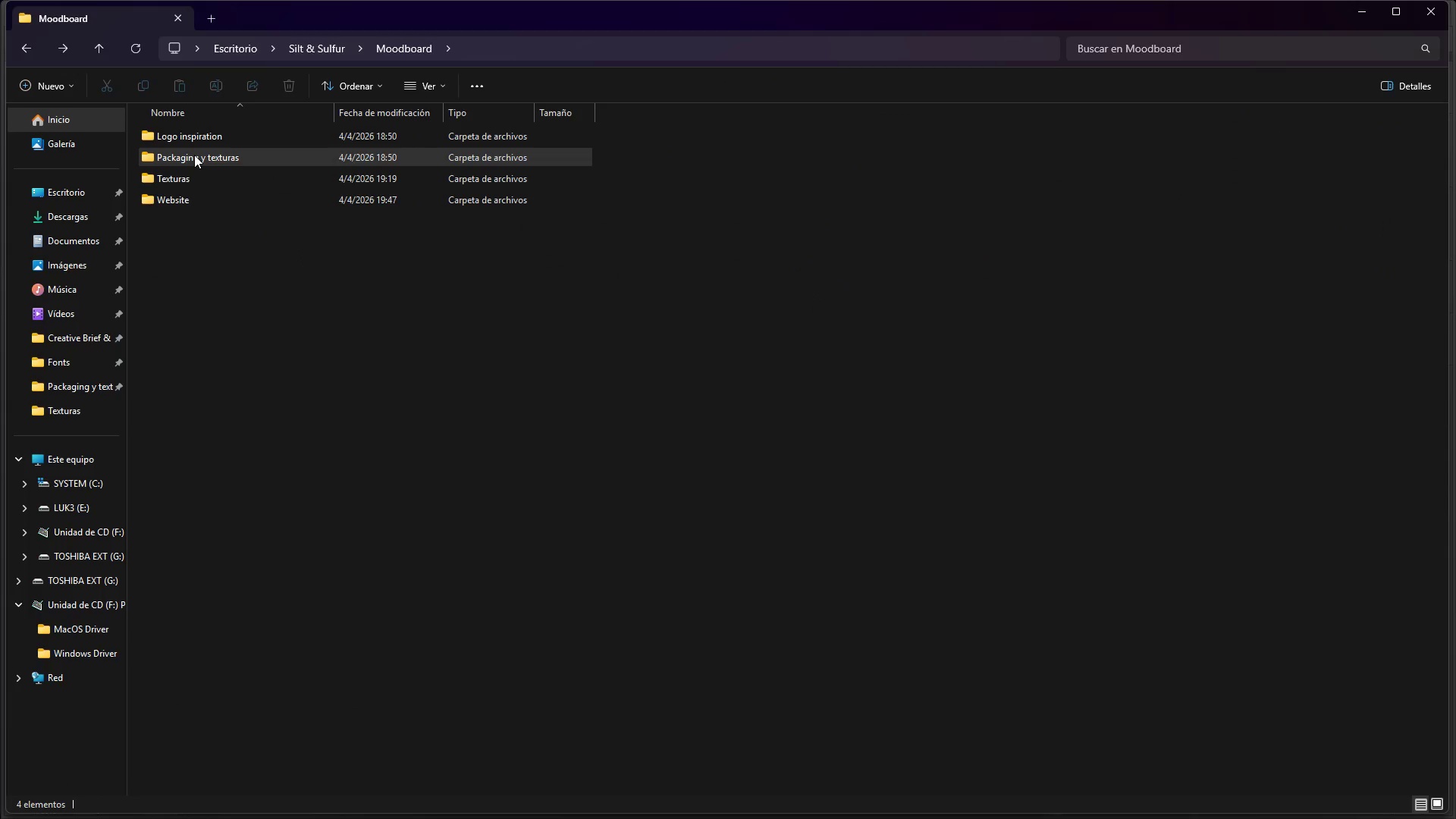 
double_click([194, 155])
 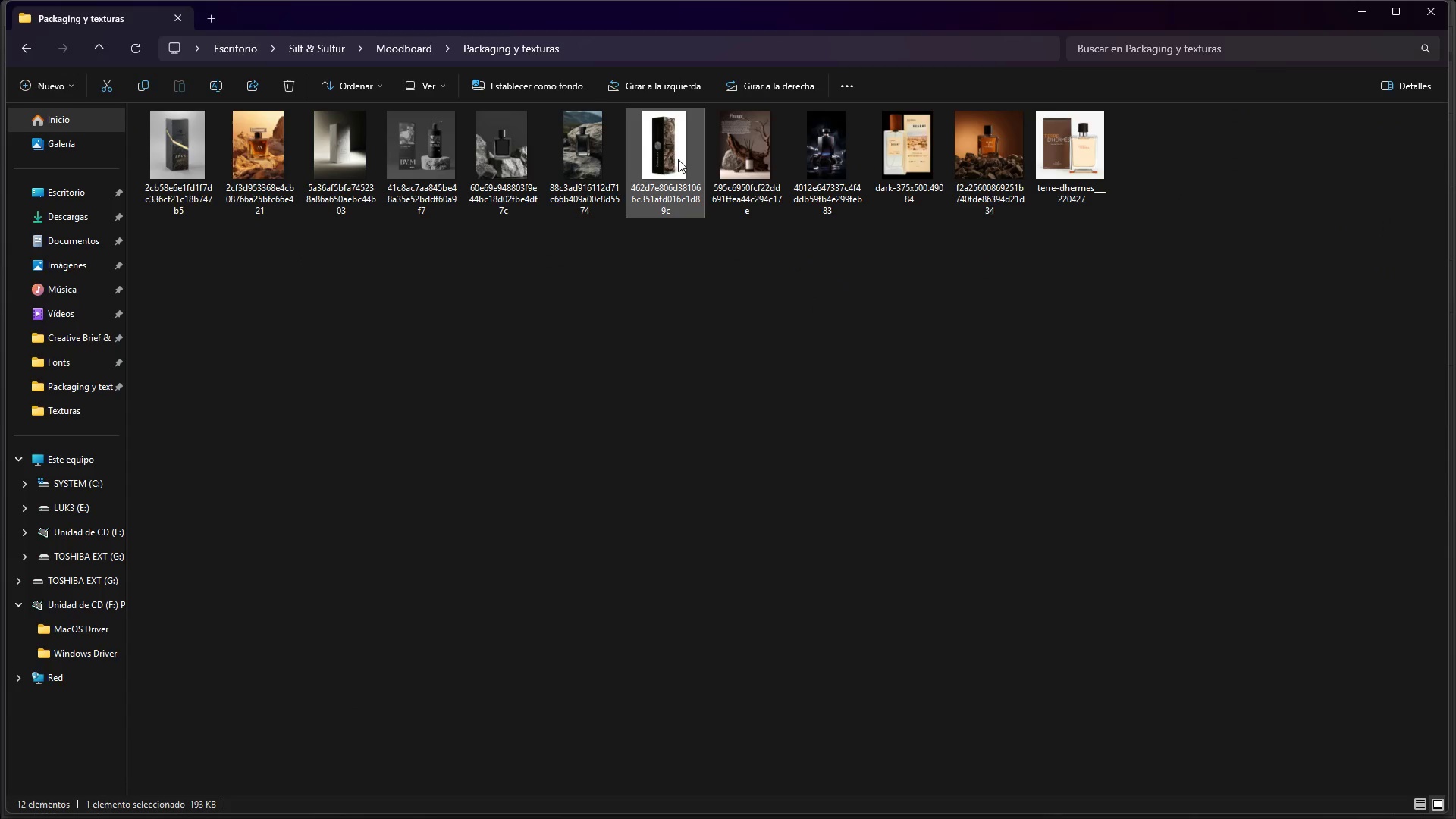 
triple_click([854, 153])
 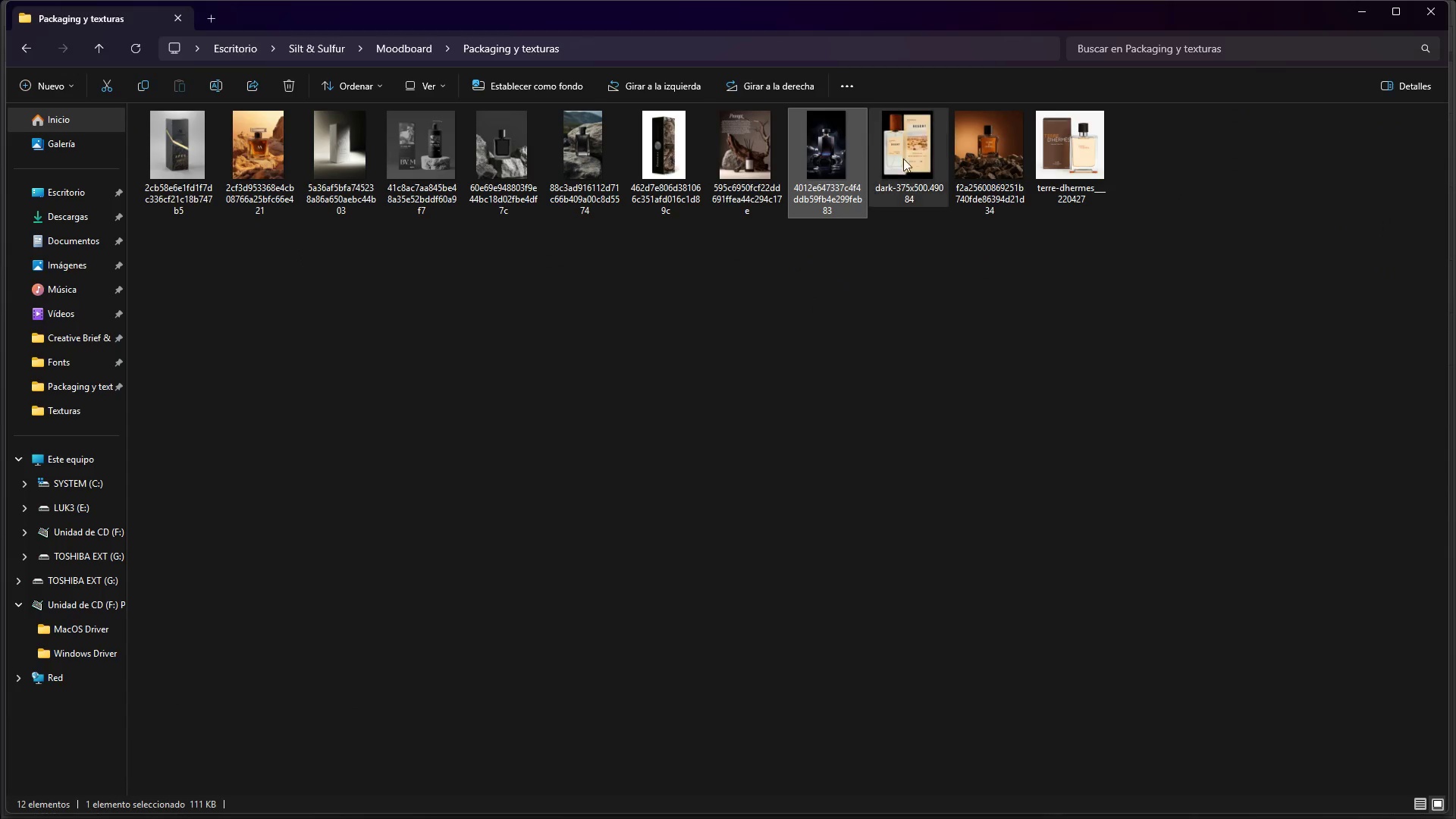 
triple_click([930, 160])
 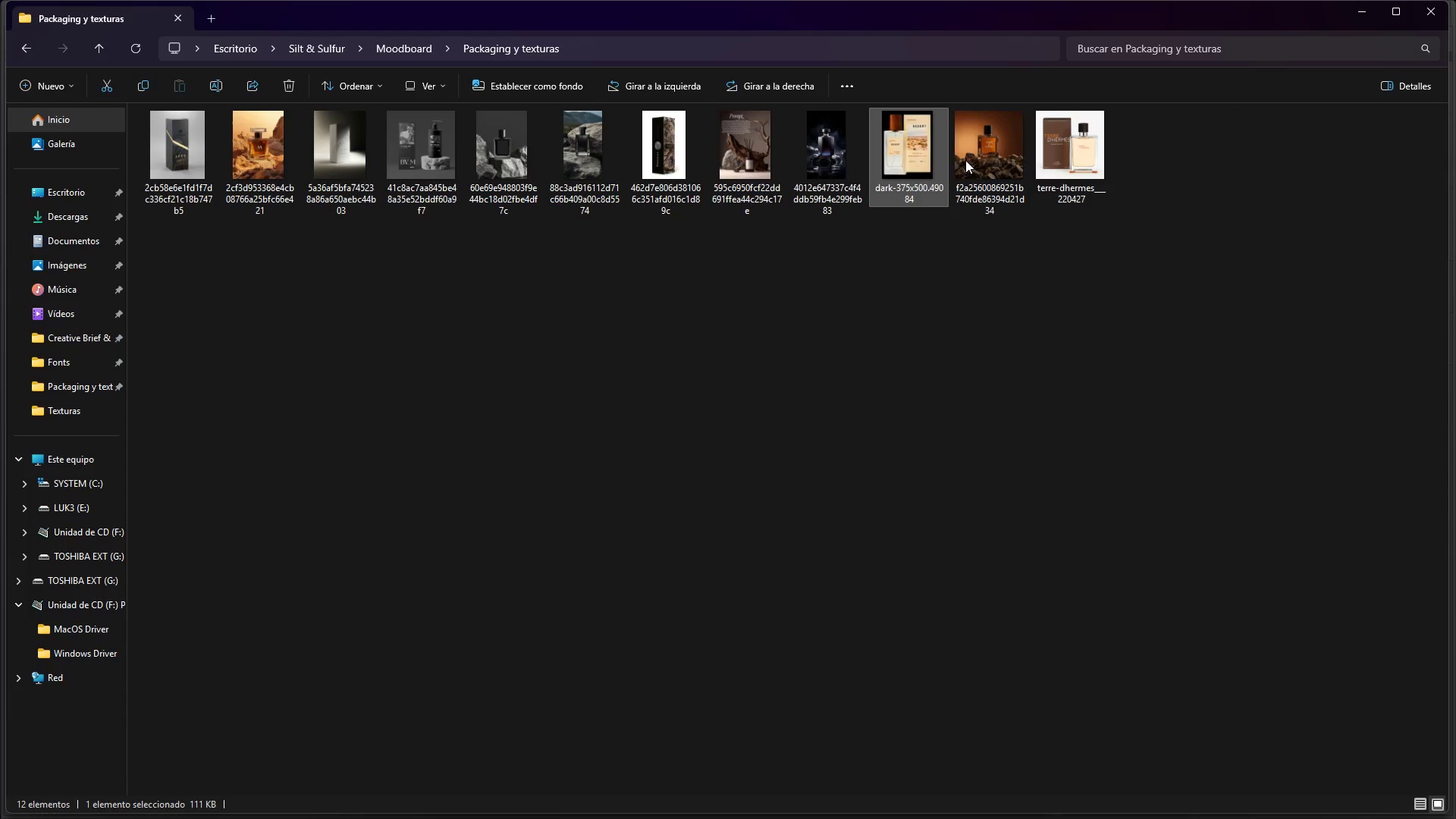 
triple_click([995, 162])
 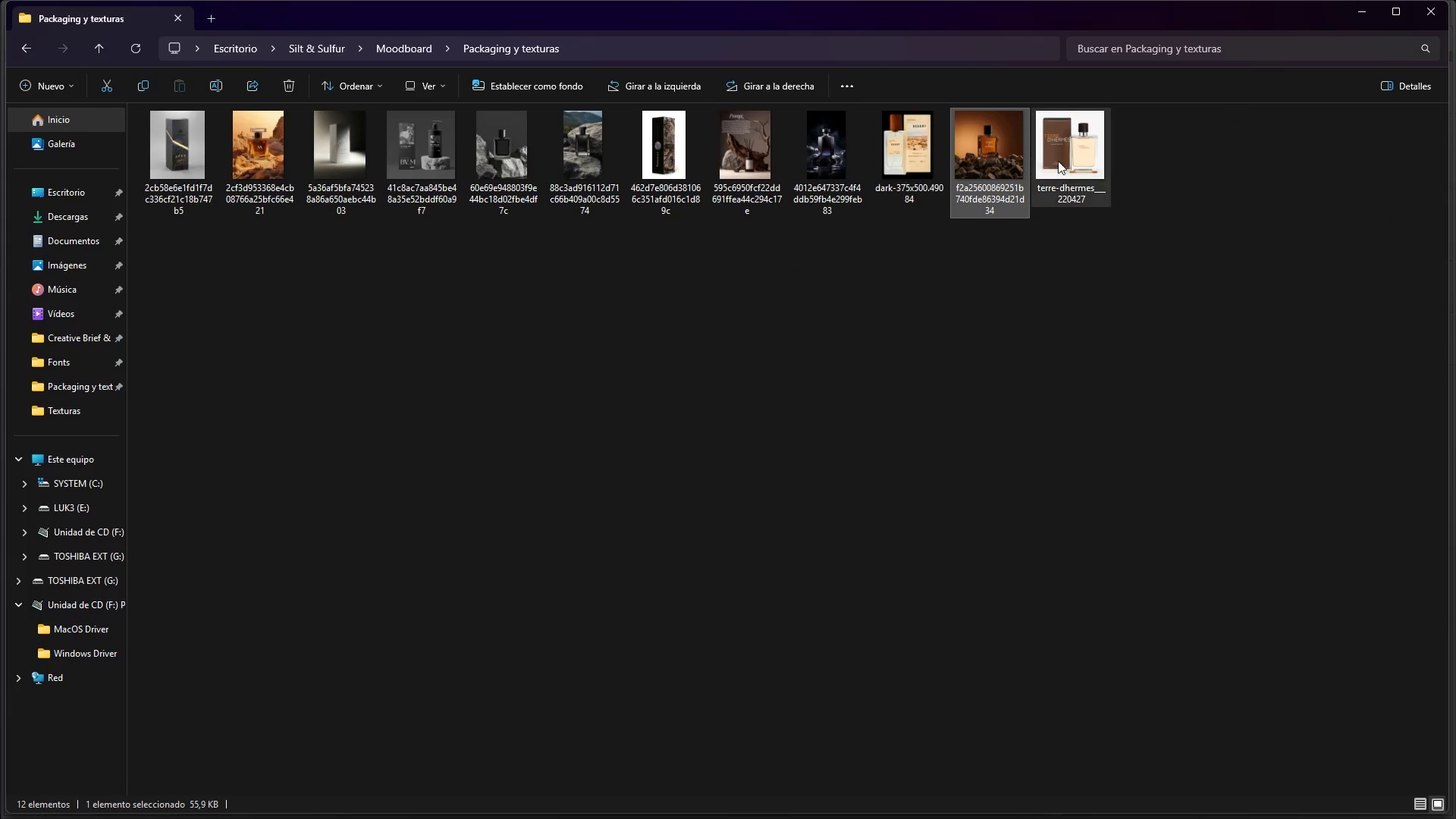 
triple_click([1065, 161])
 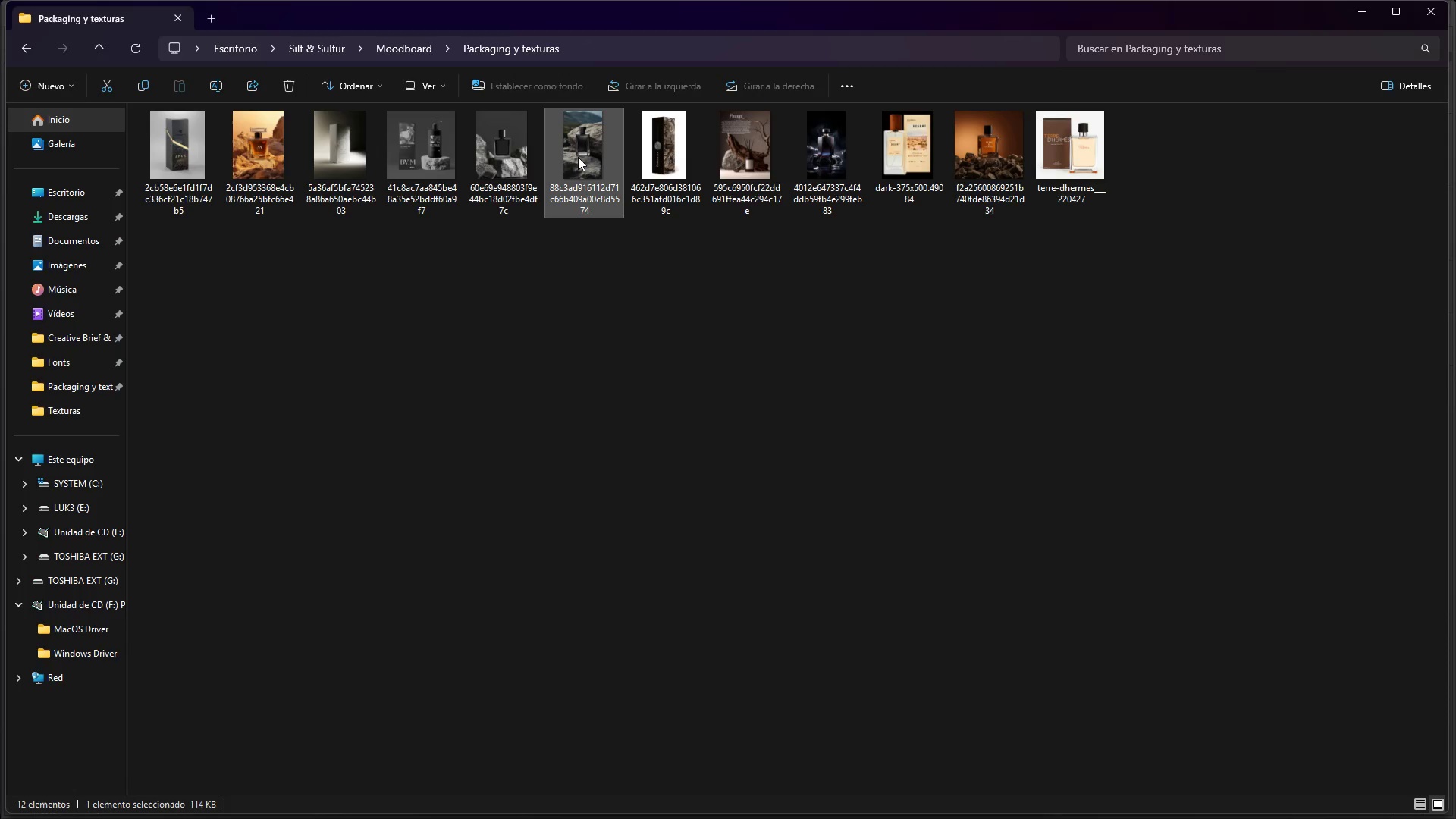 
left_click_drag(start_coordinate=[578, 151], to_coordinate=[993, 806])
 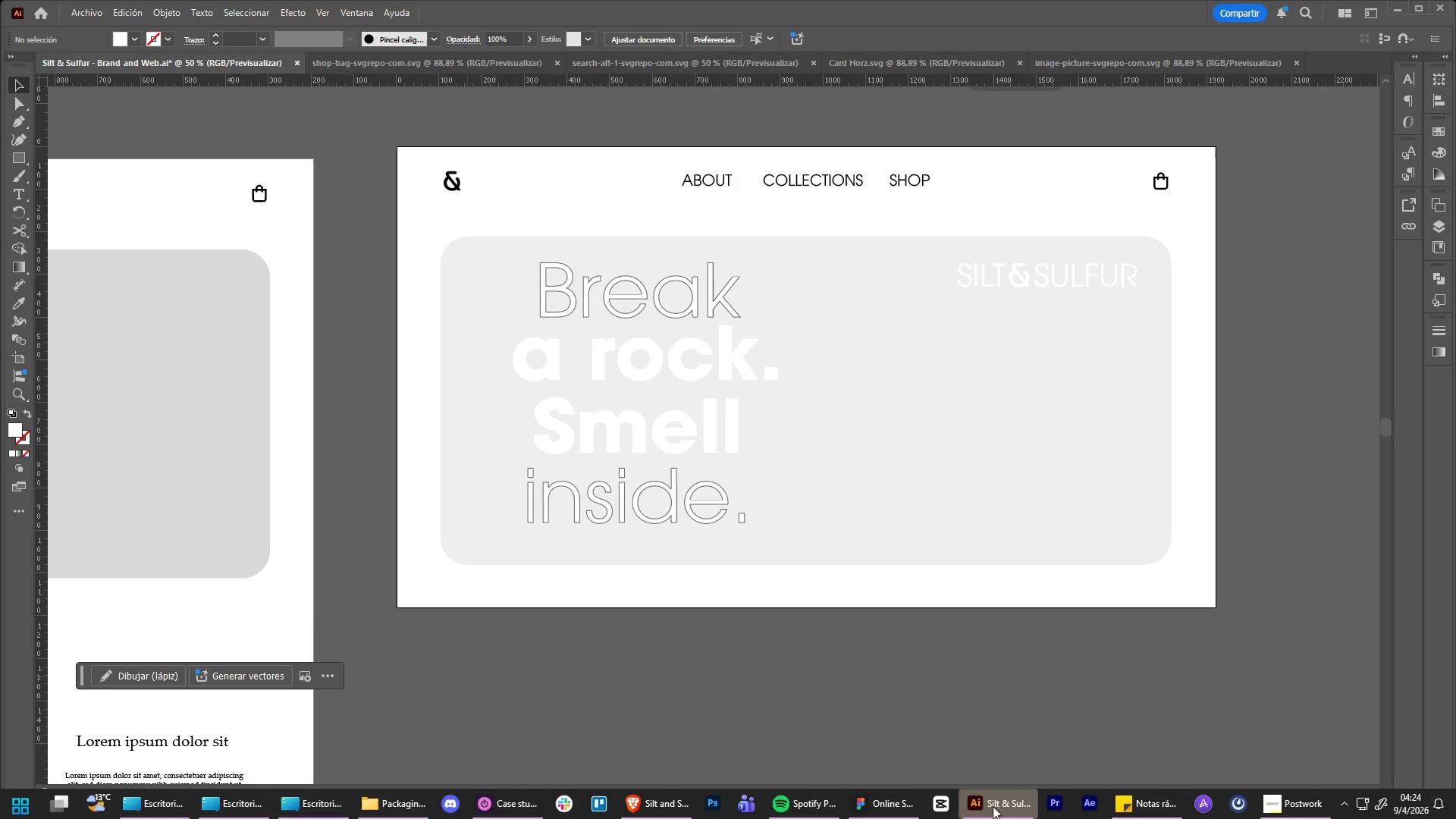 
key(Meta+MetaLeft)
 